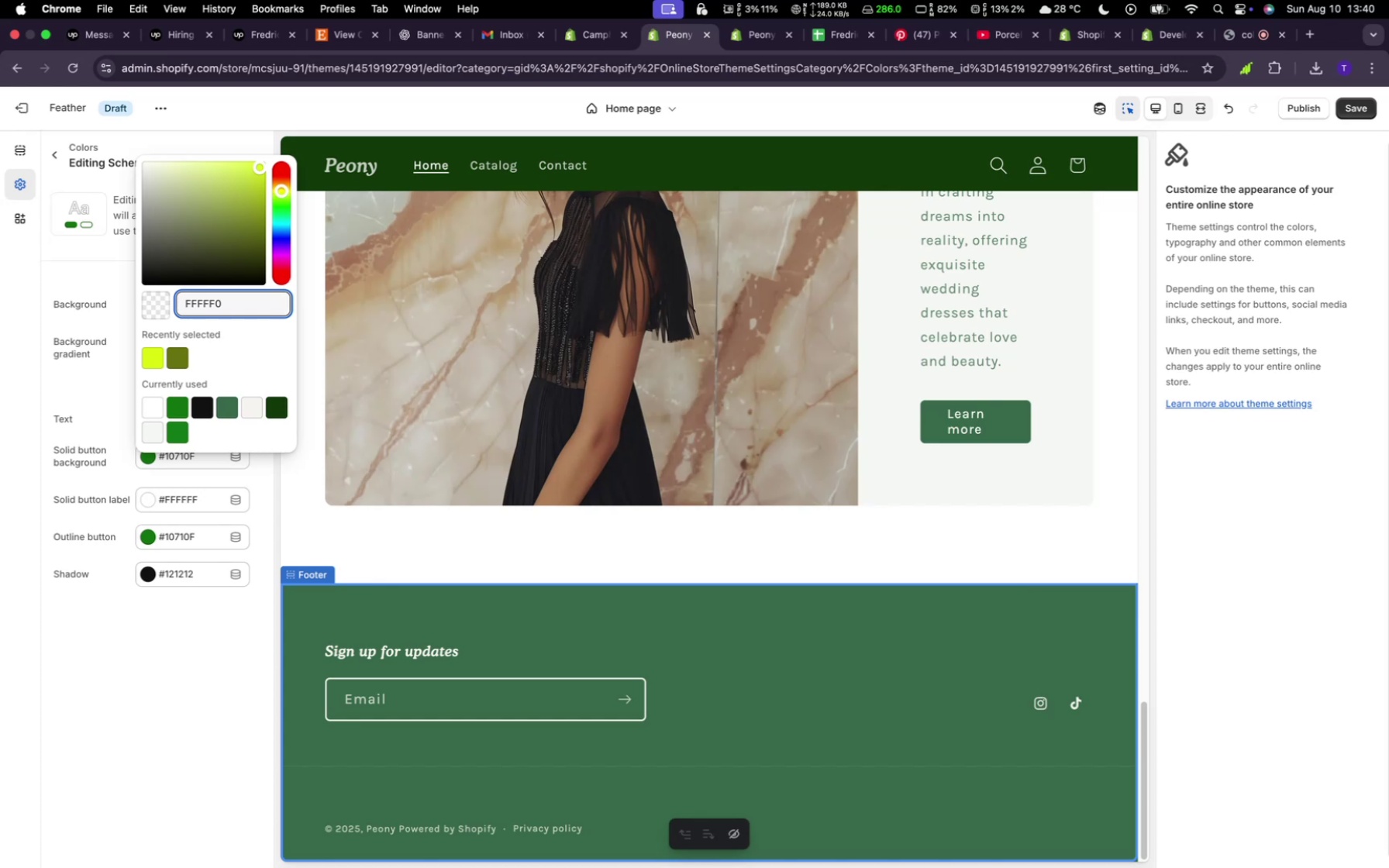 
hold_key(key=Backspace, duration=1.18)
 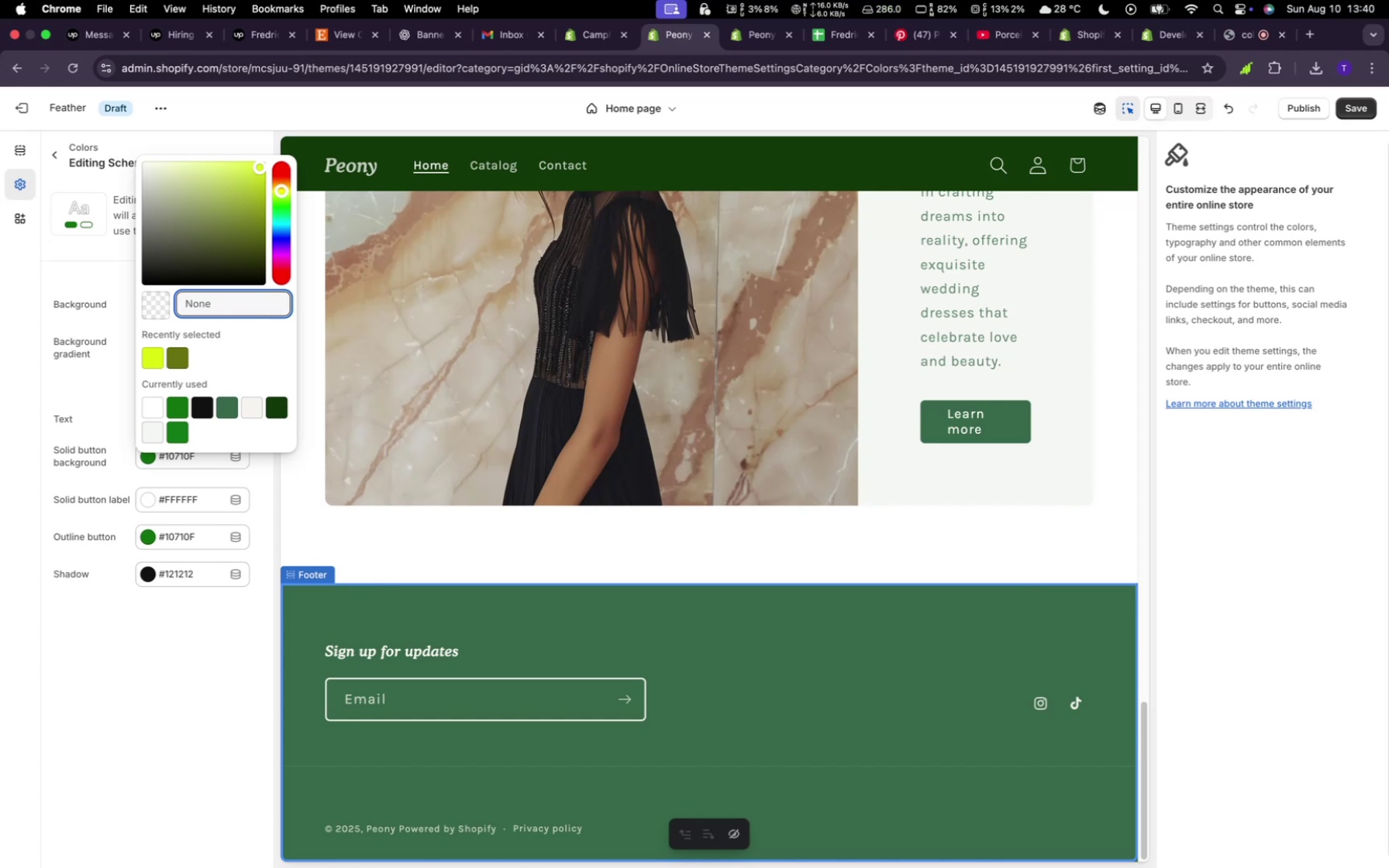 
key(Meta+V)
 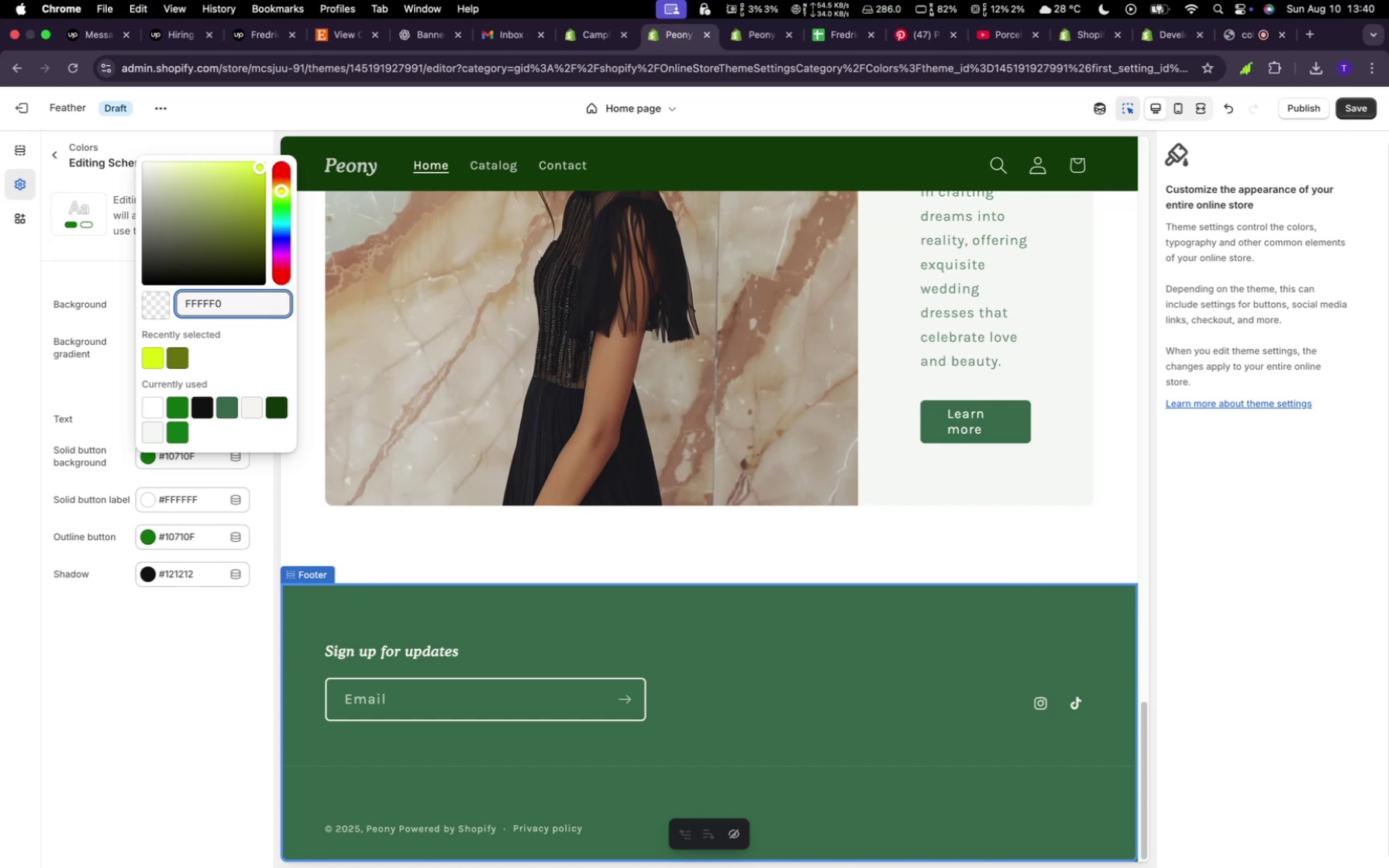 
key(Backspace)
 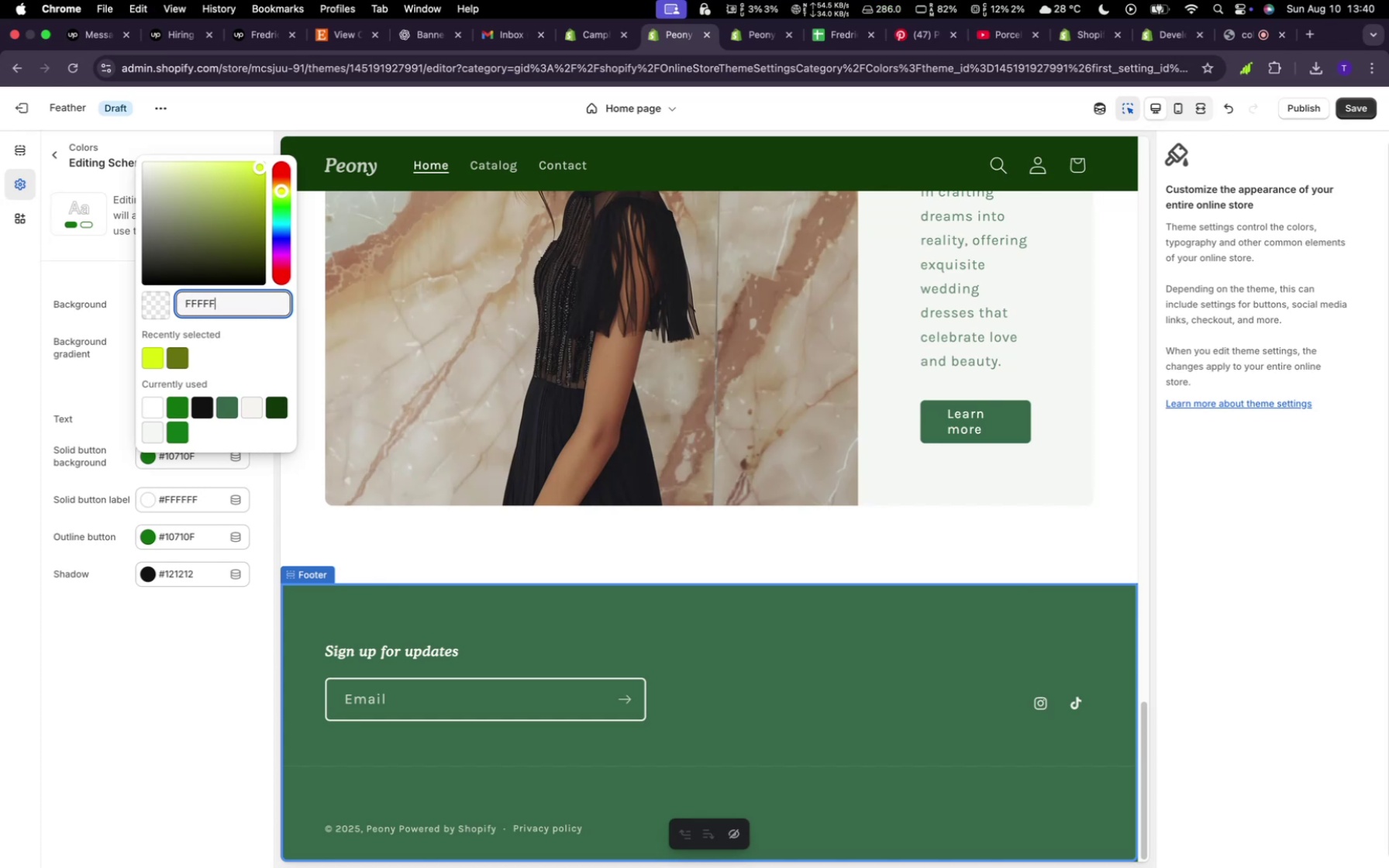 
key(Backspace)
 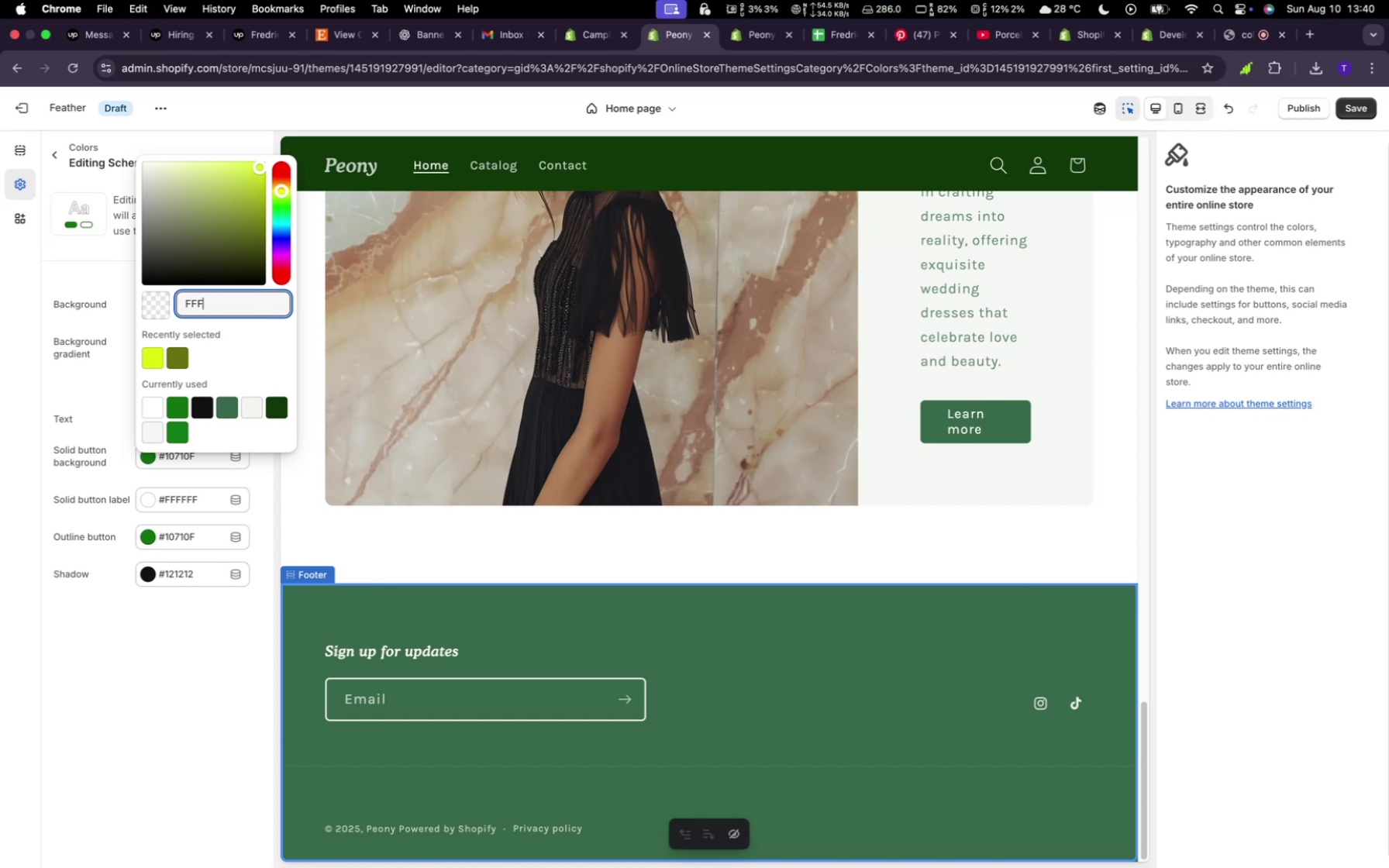 
key(Backspace)
 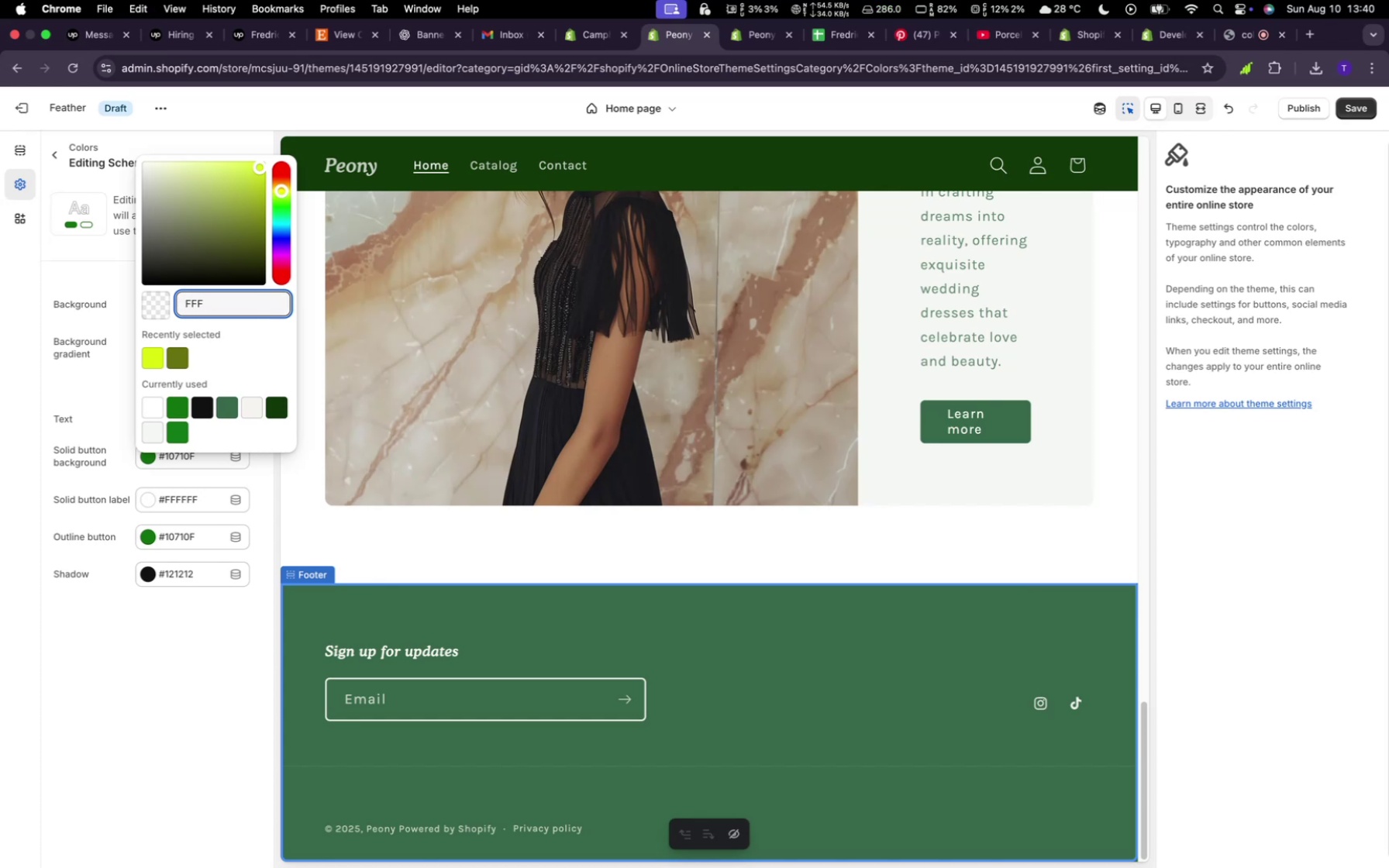 
key(Backspace)
 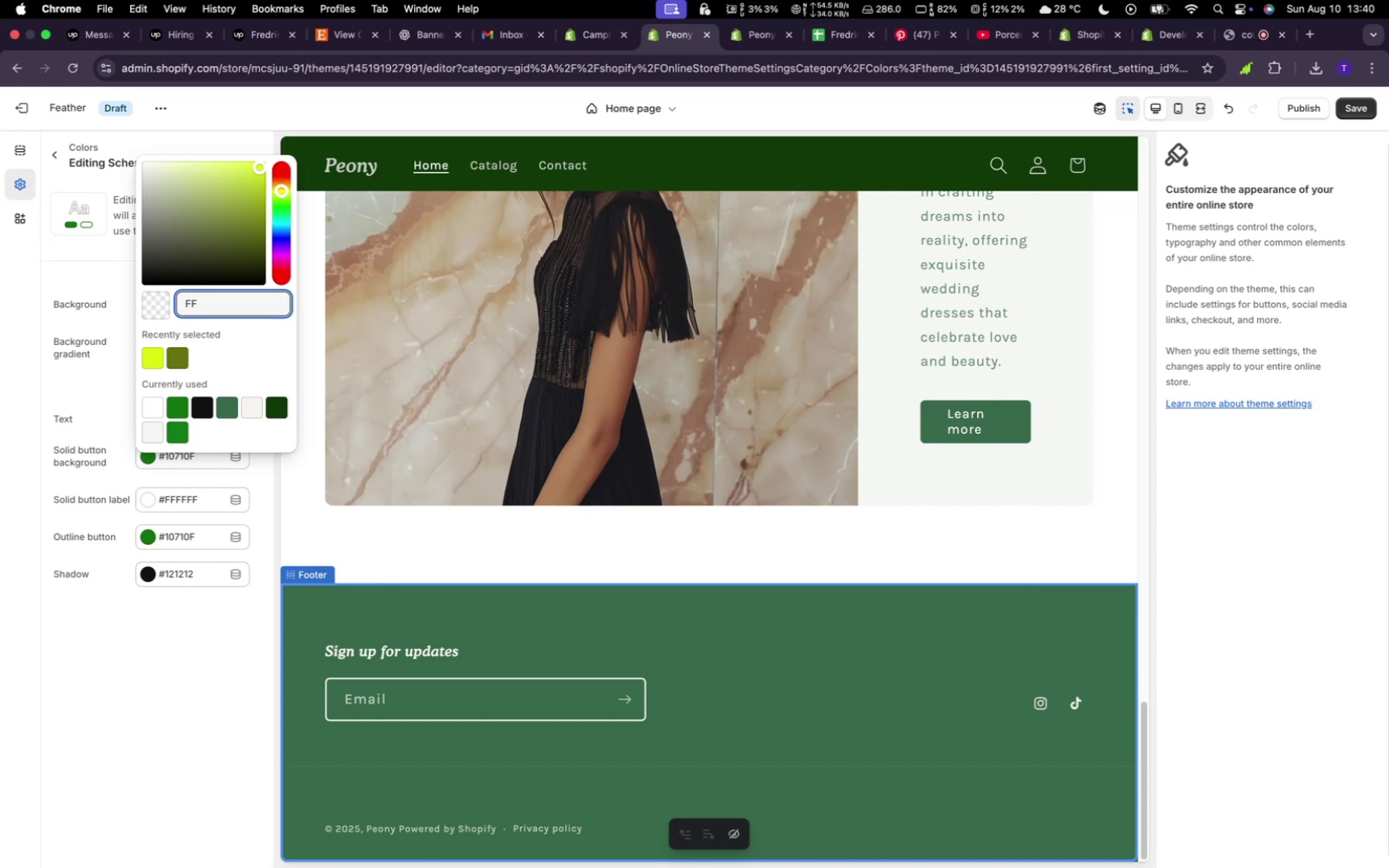 
key(Backspace)
 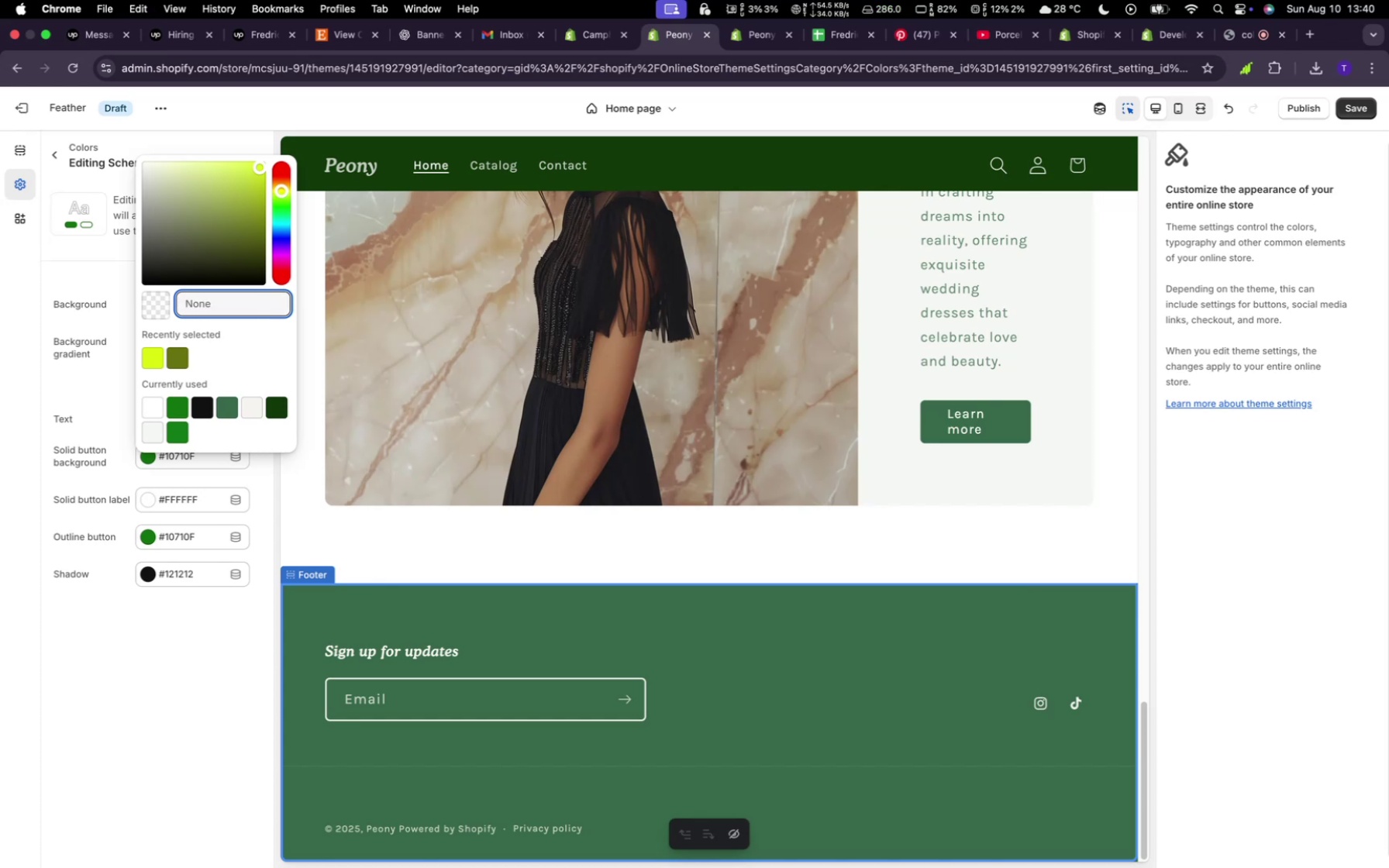 
key(Backspace)
 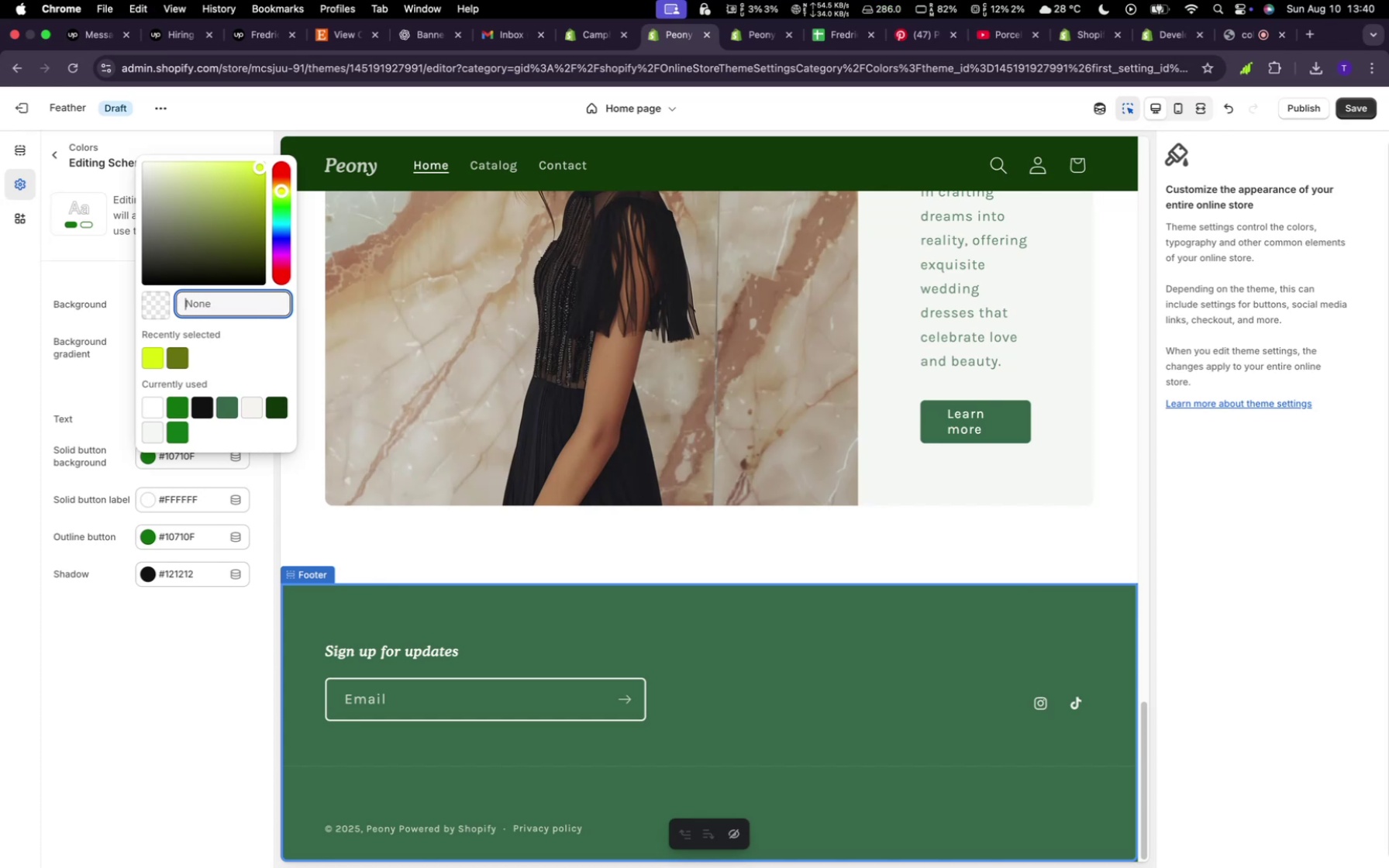 
key(Shift+3)
 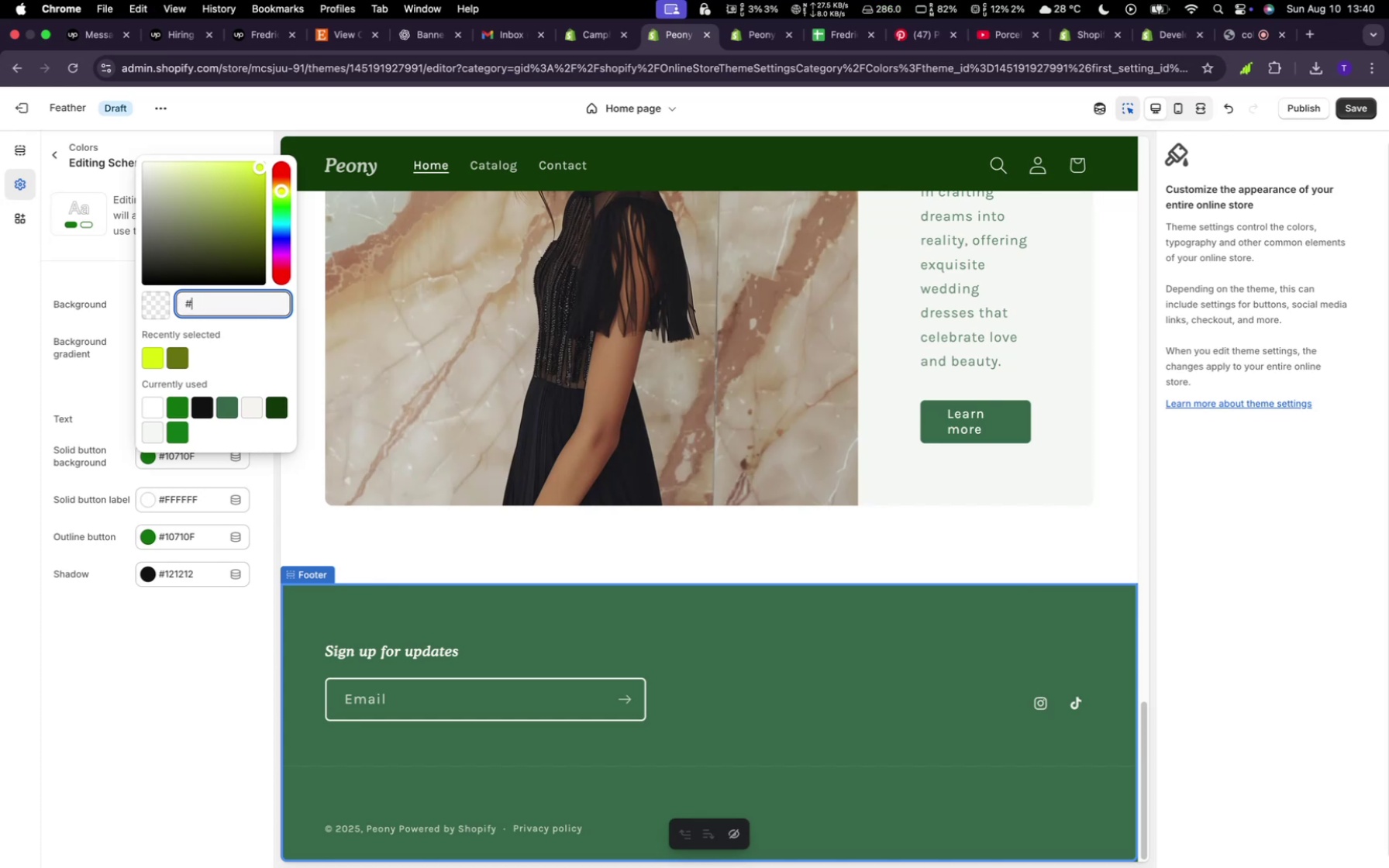 
key(Meta+V)
 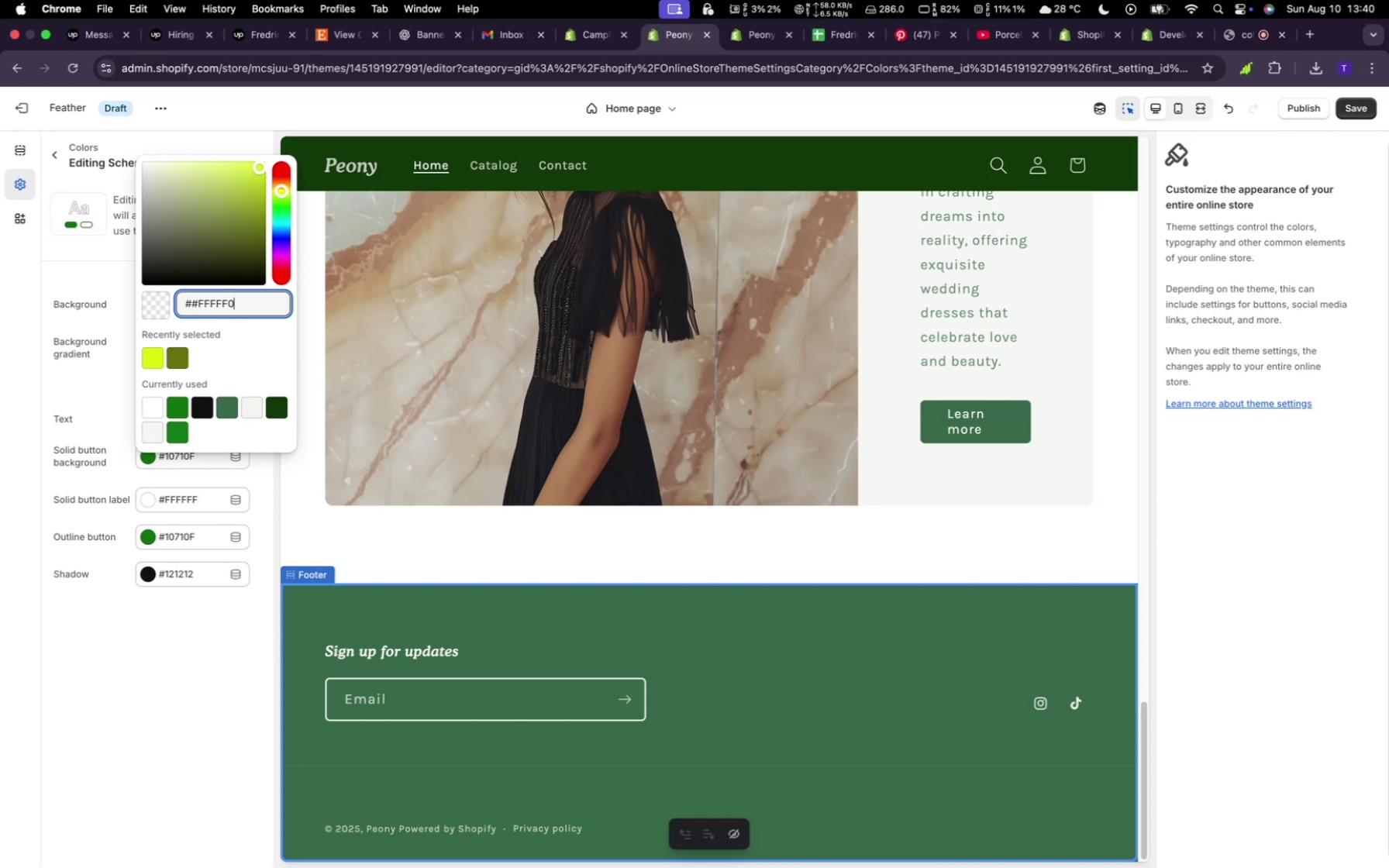 
hold_key(key=ArrowLeft, duration=0.69)
 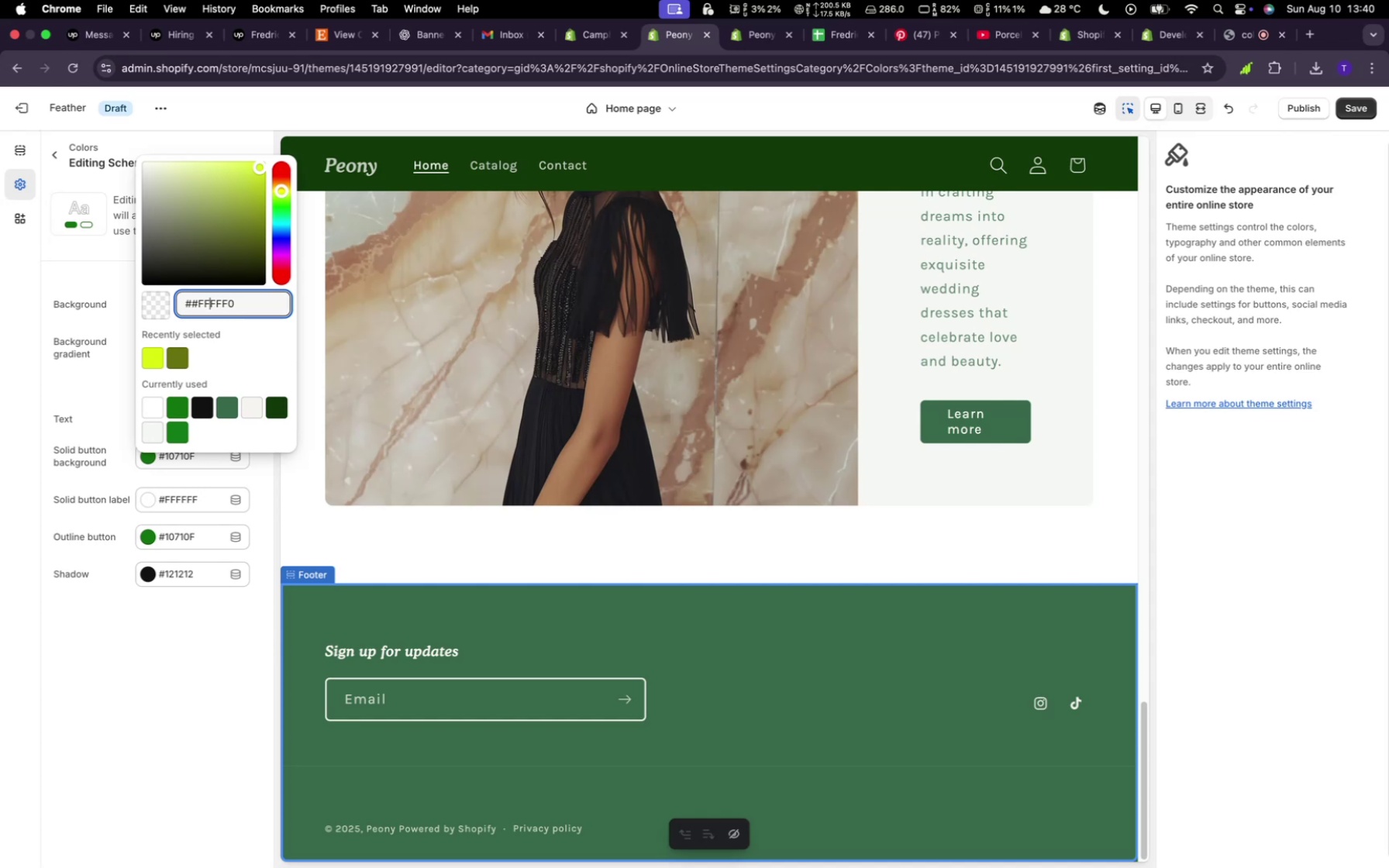 
key(ArrowLeft)
 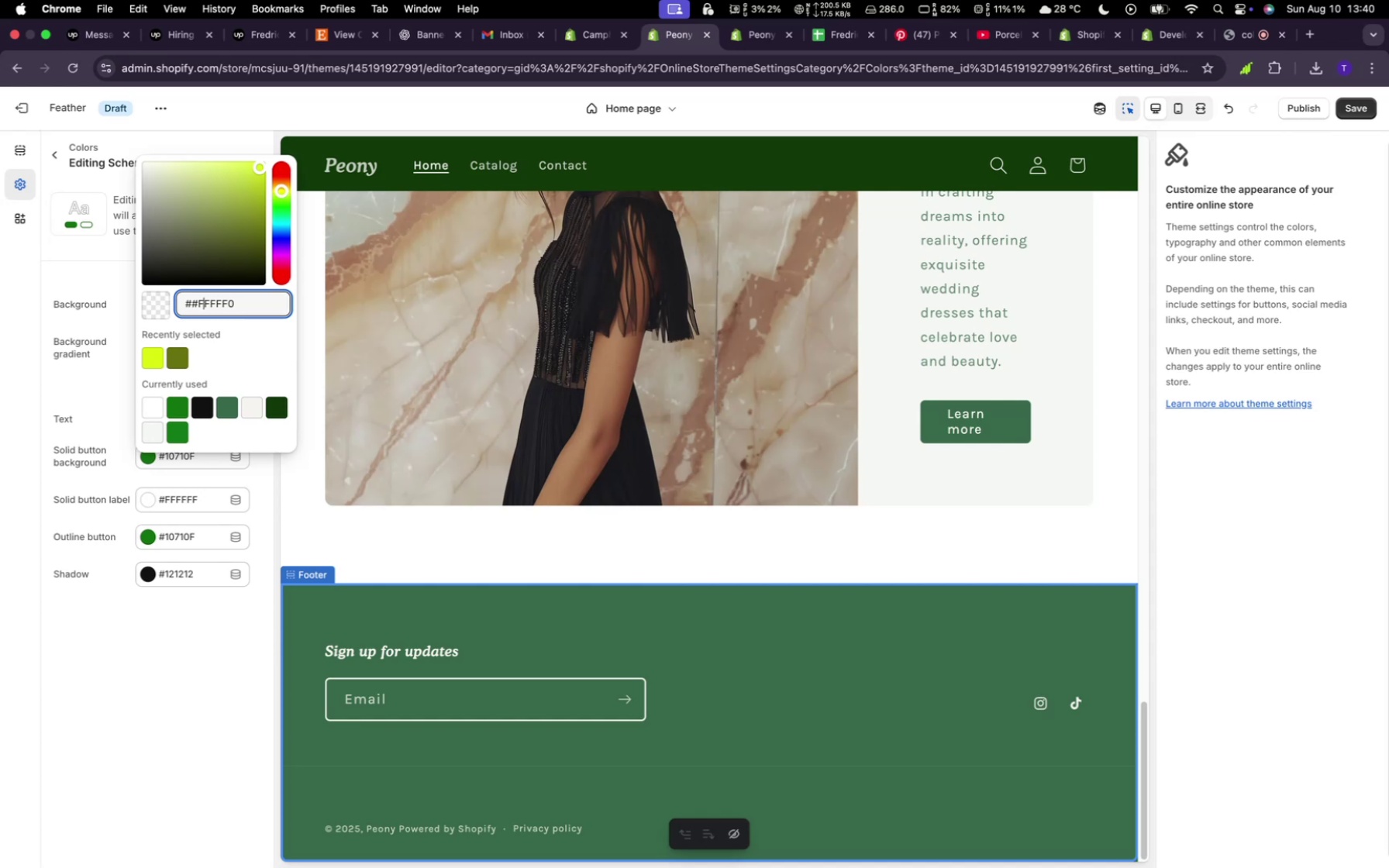 
key(ArrowLeft)
 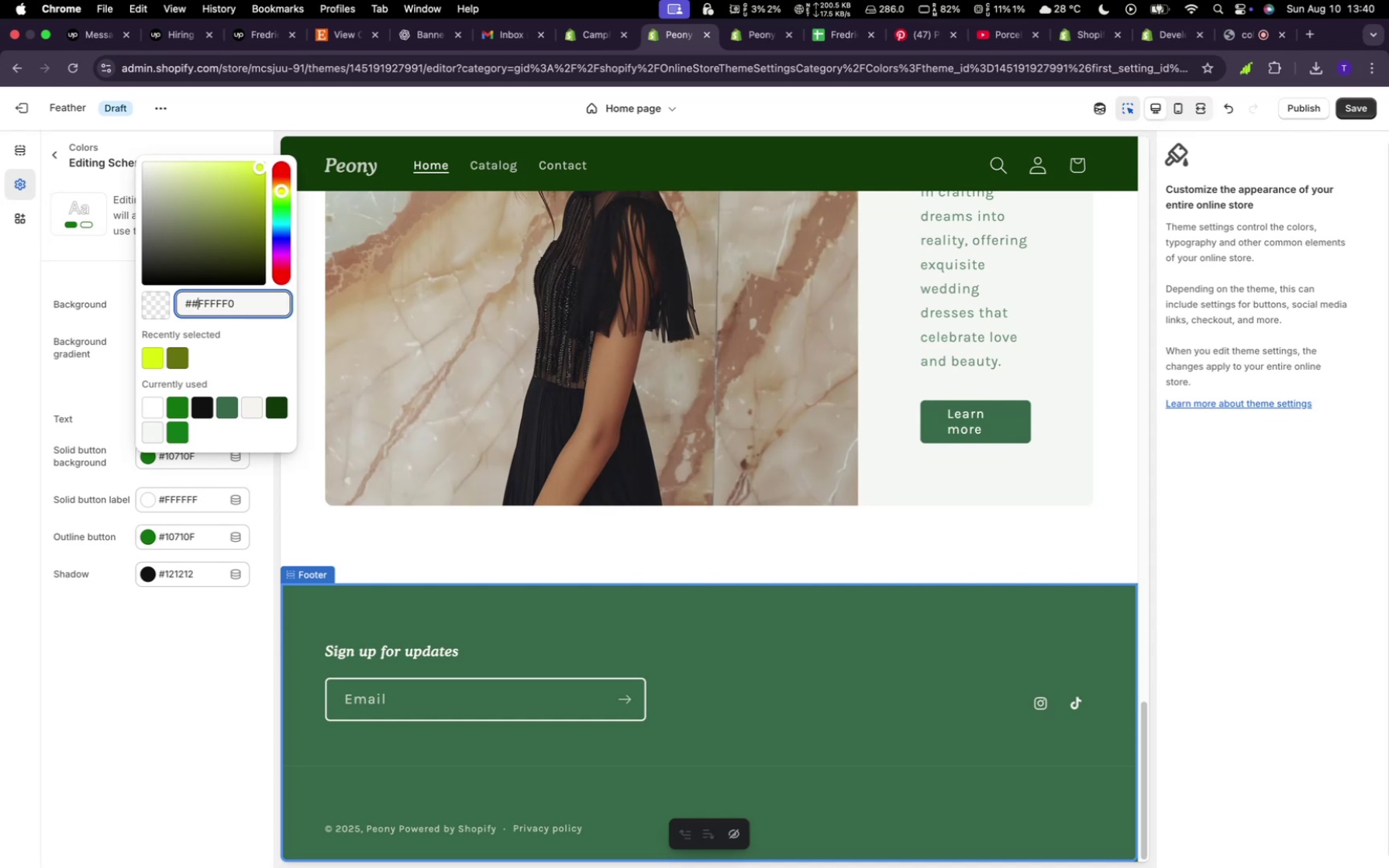 
key(Backspace)
 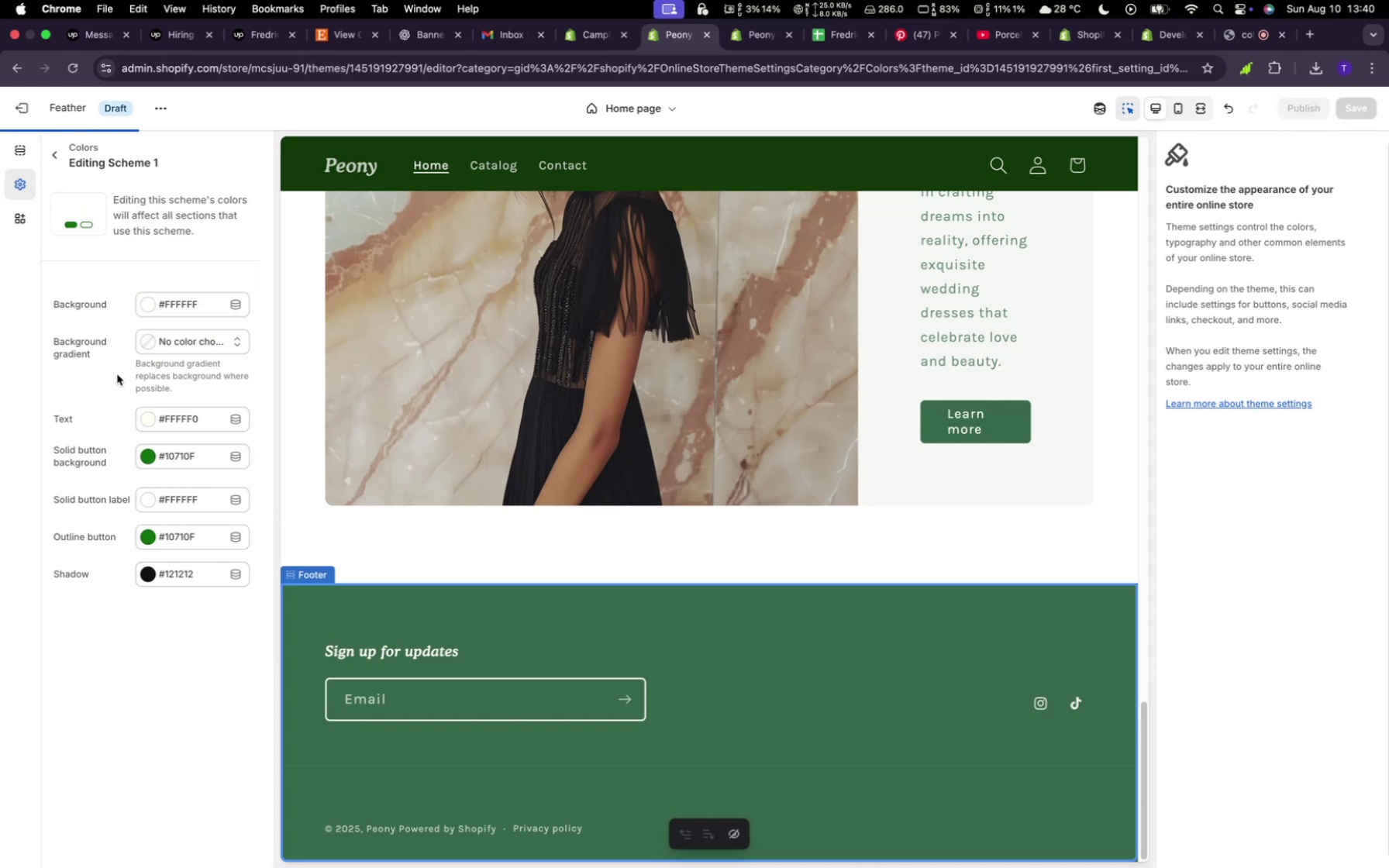 
wait(6.53)
 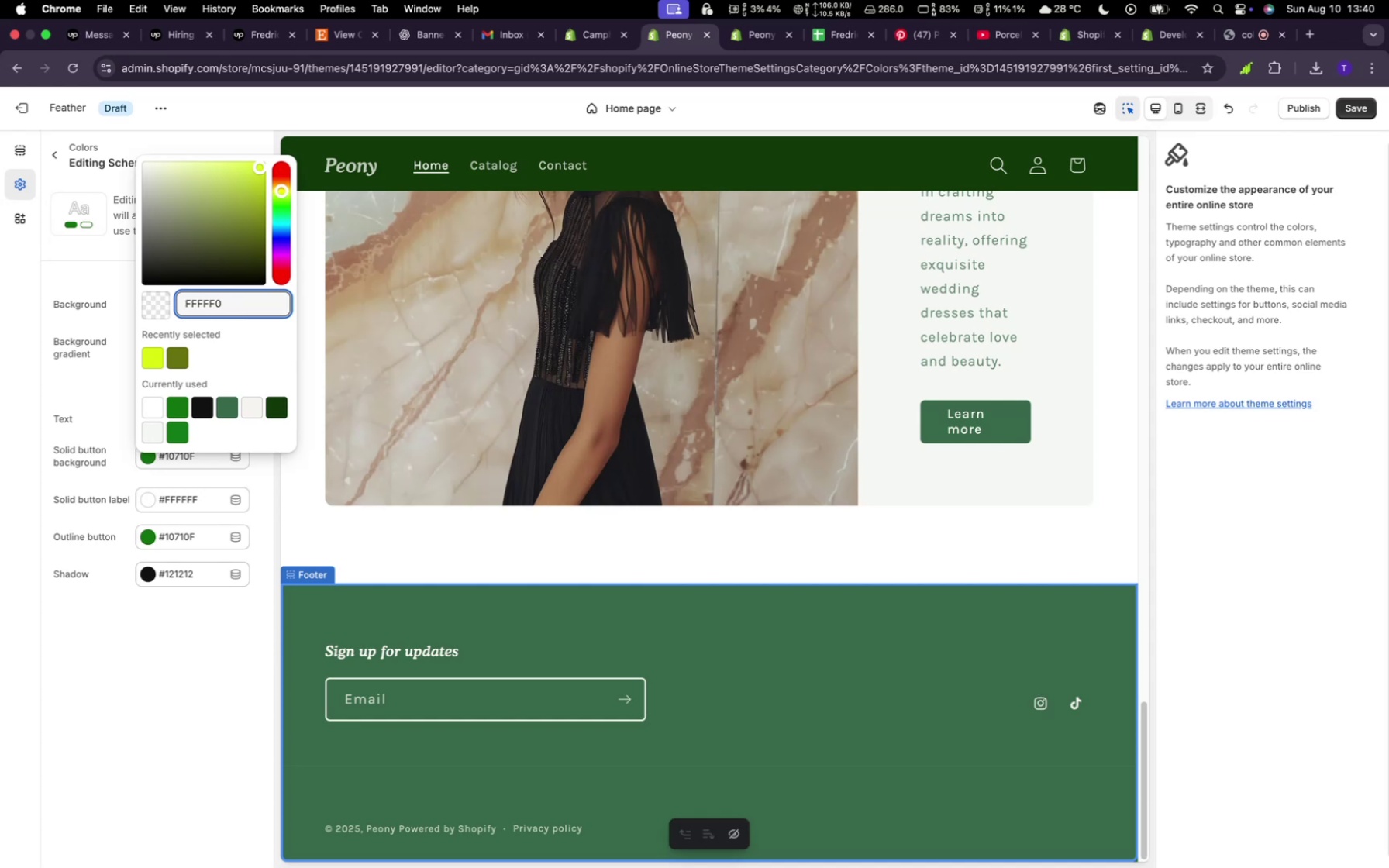 
left_click([238, 309])
 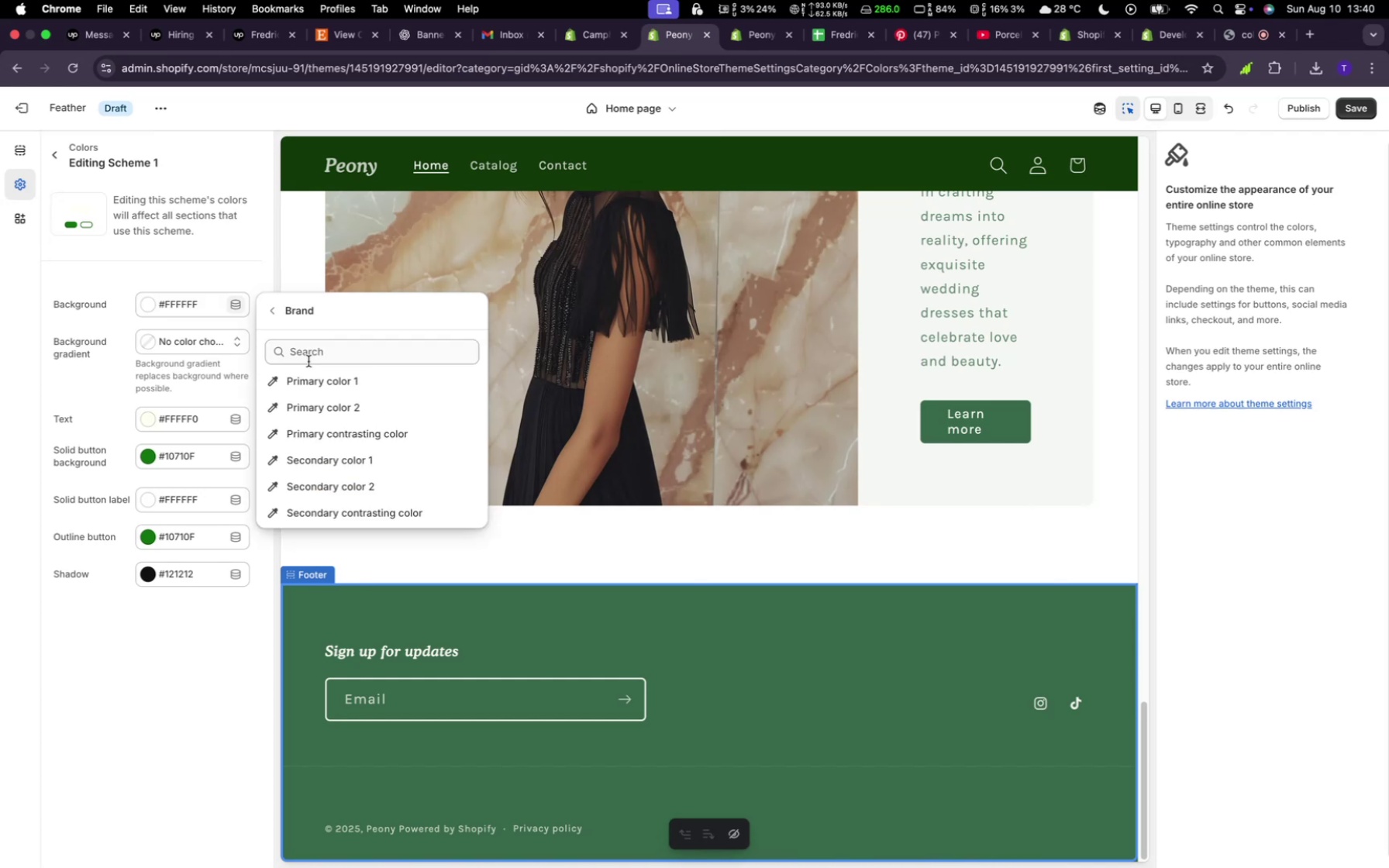 
left_click([312, 356])
 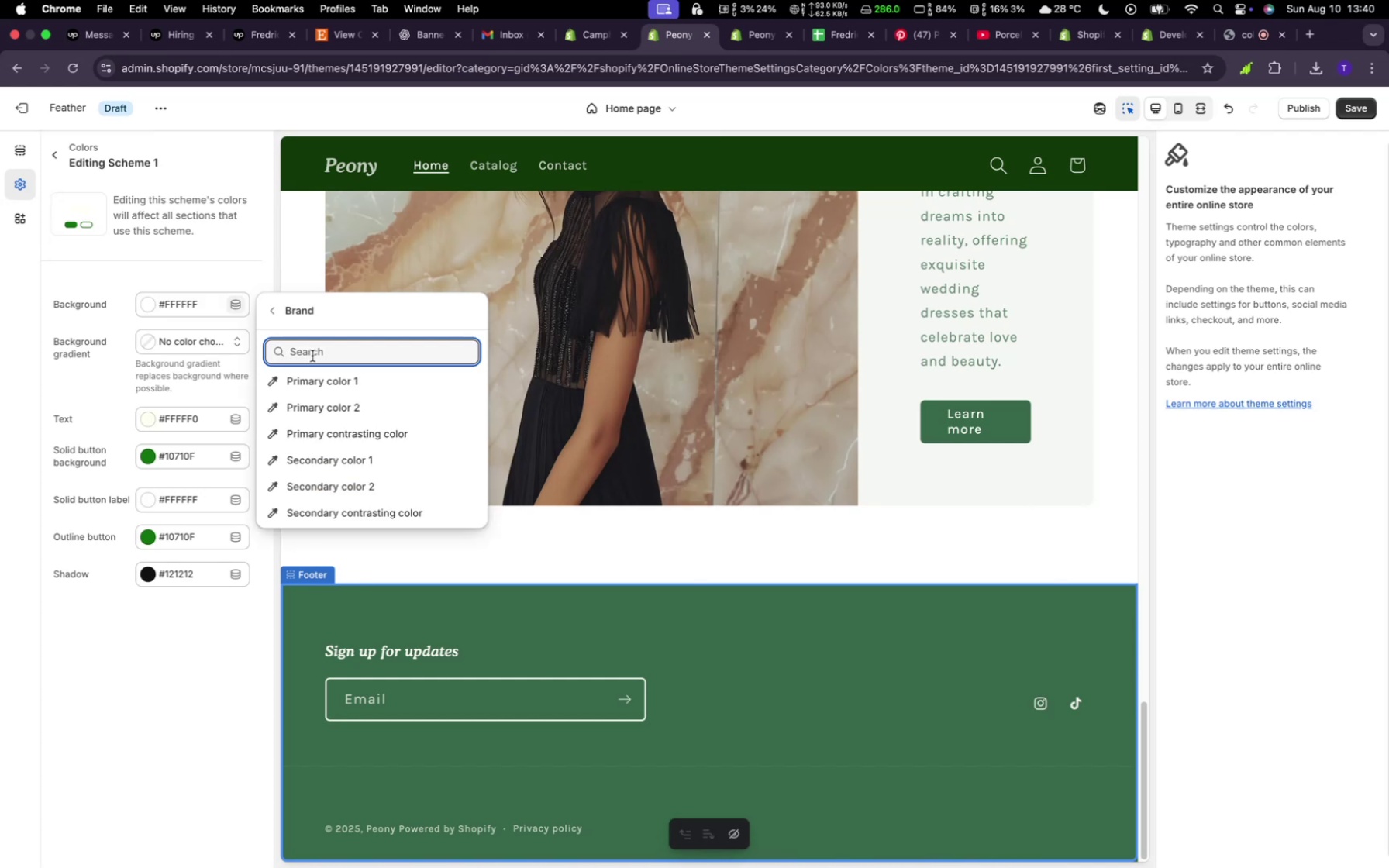 
key(Meta+V)
 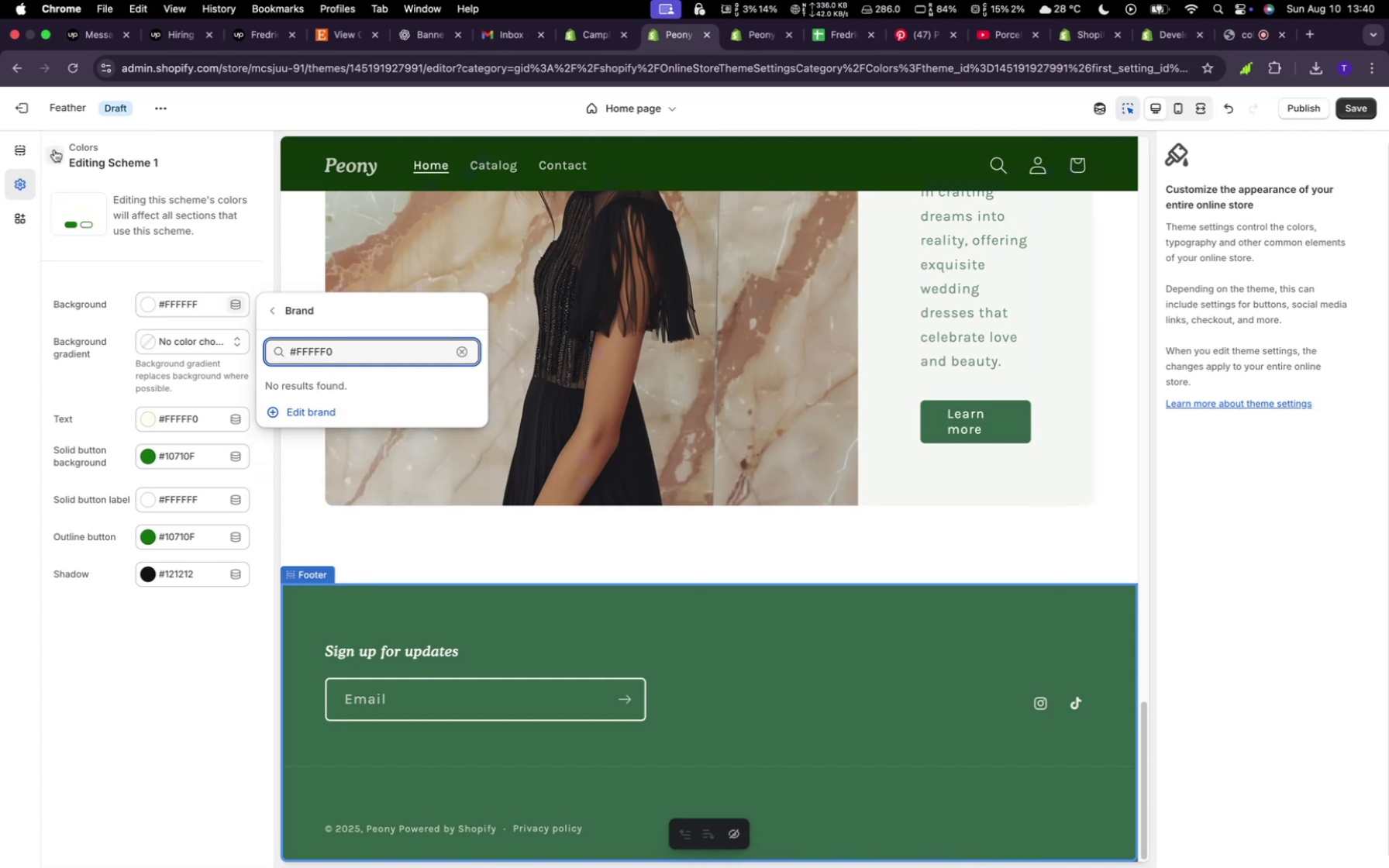 
wait(6.06)
 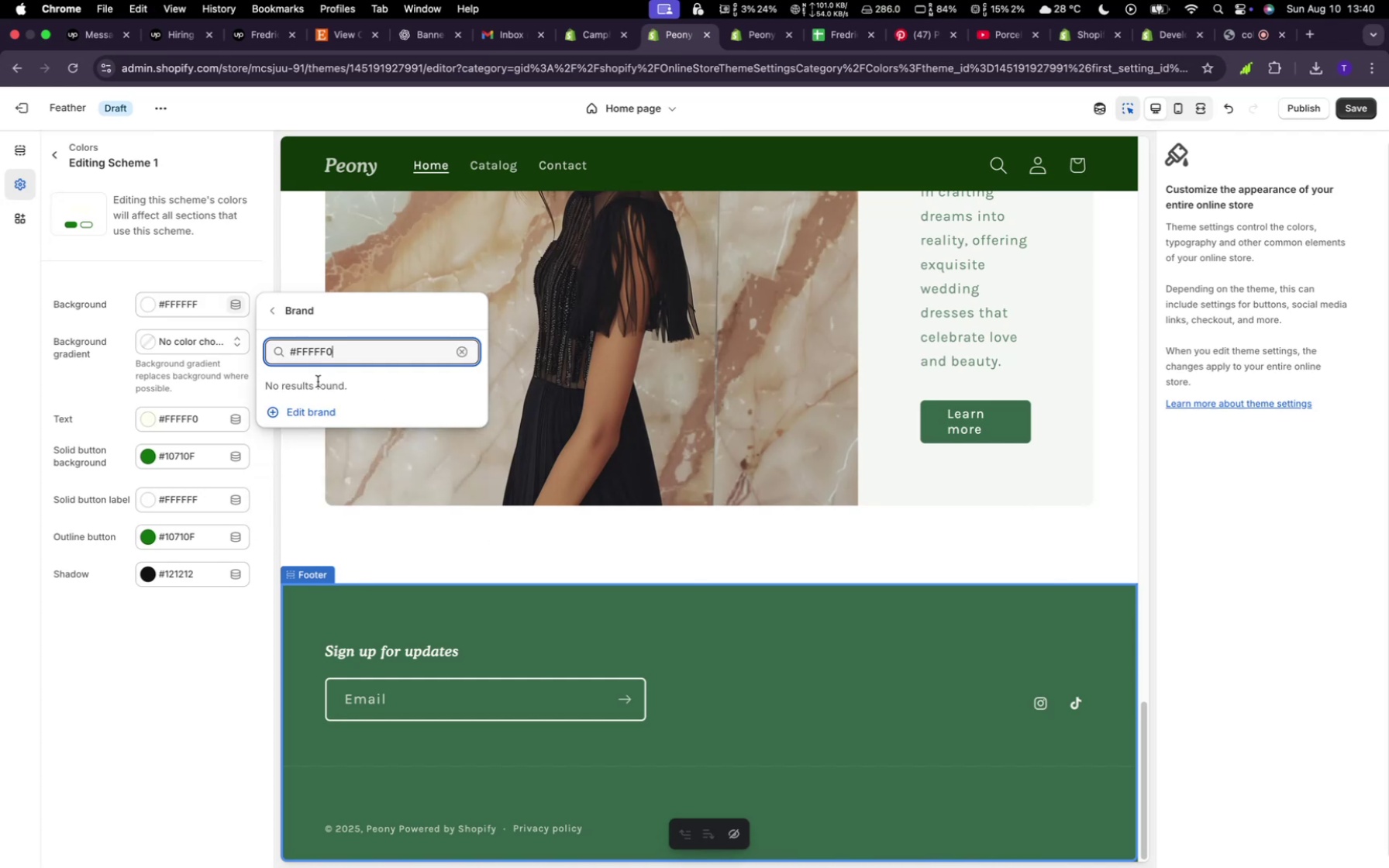 
left_click([54, 150])
 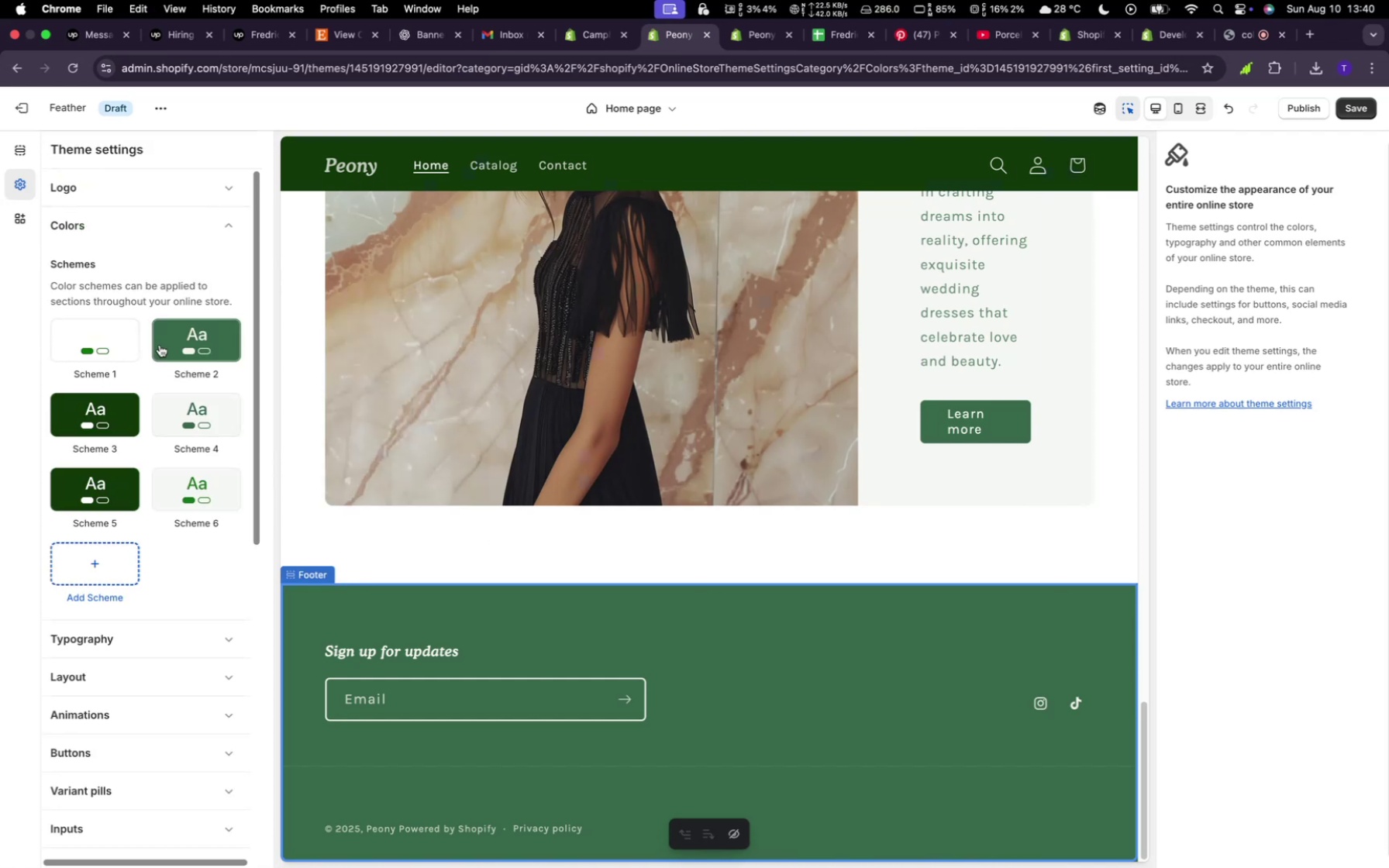 
left_click([172, 340])
 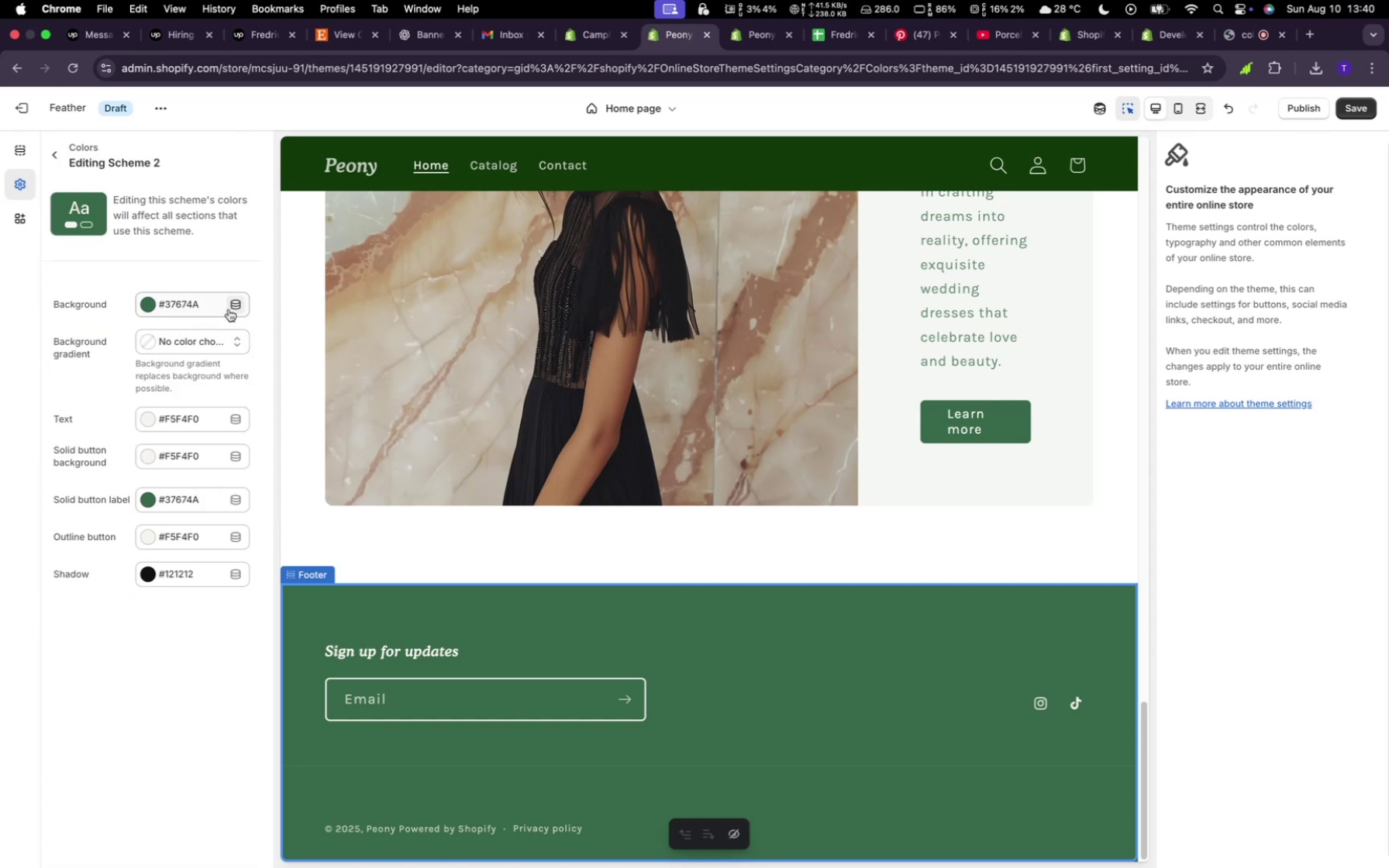 
left_click([214, 305])
 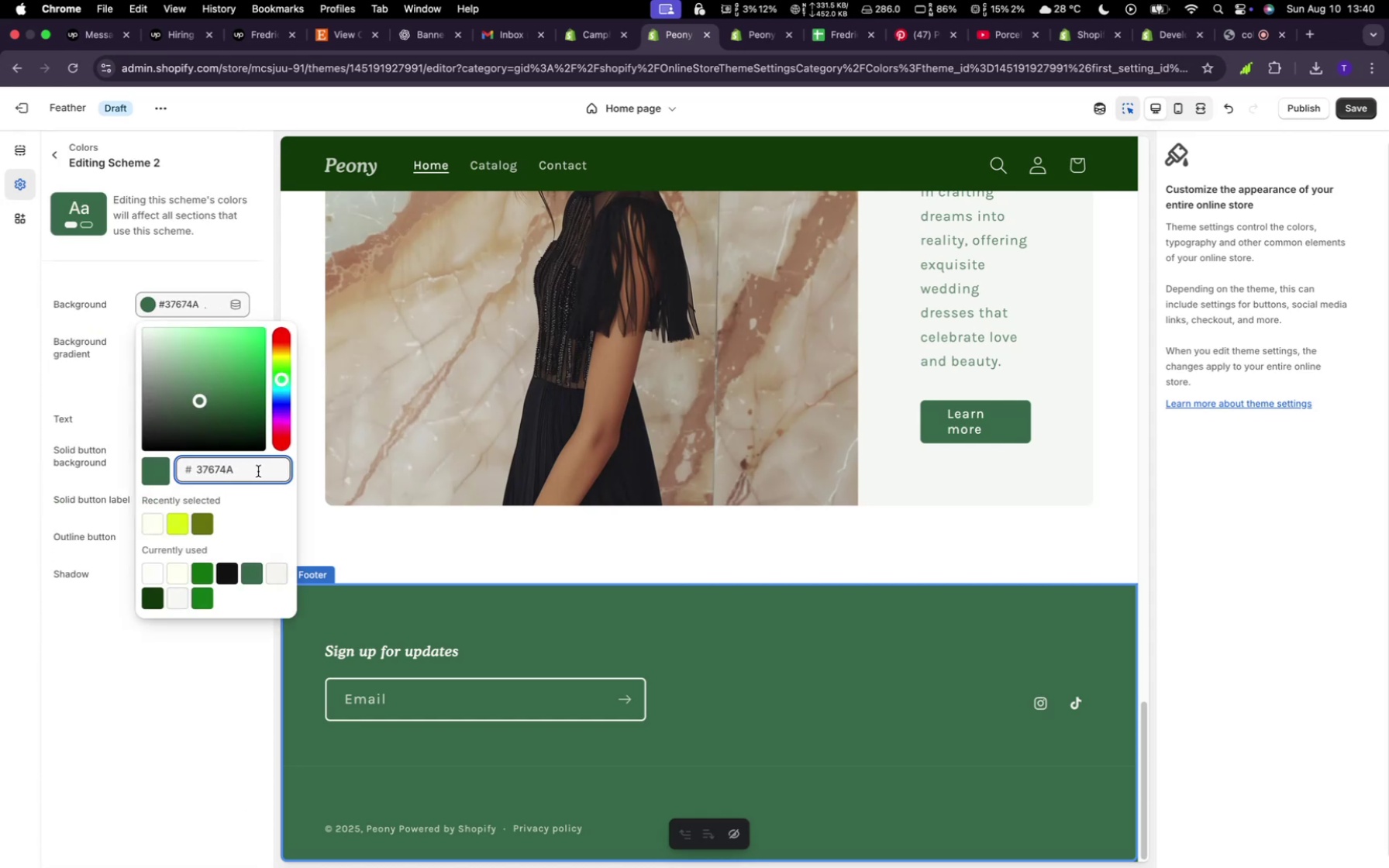 
key(ArrowRight)
 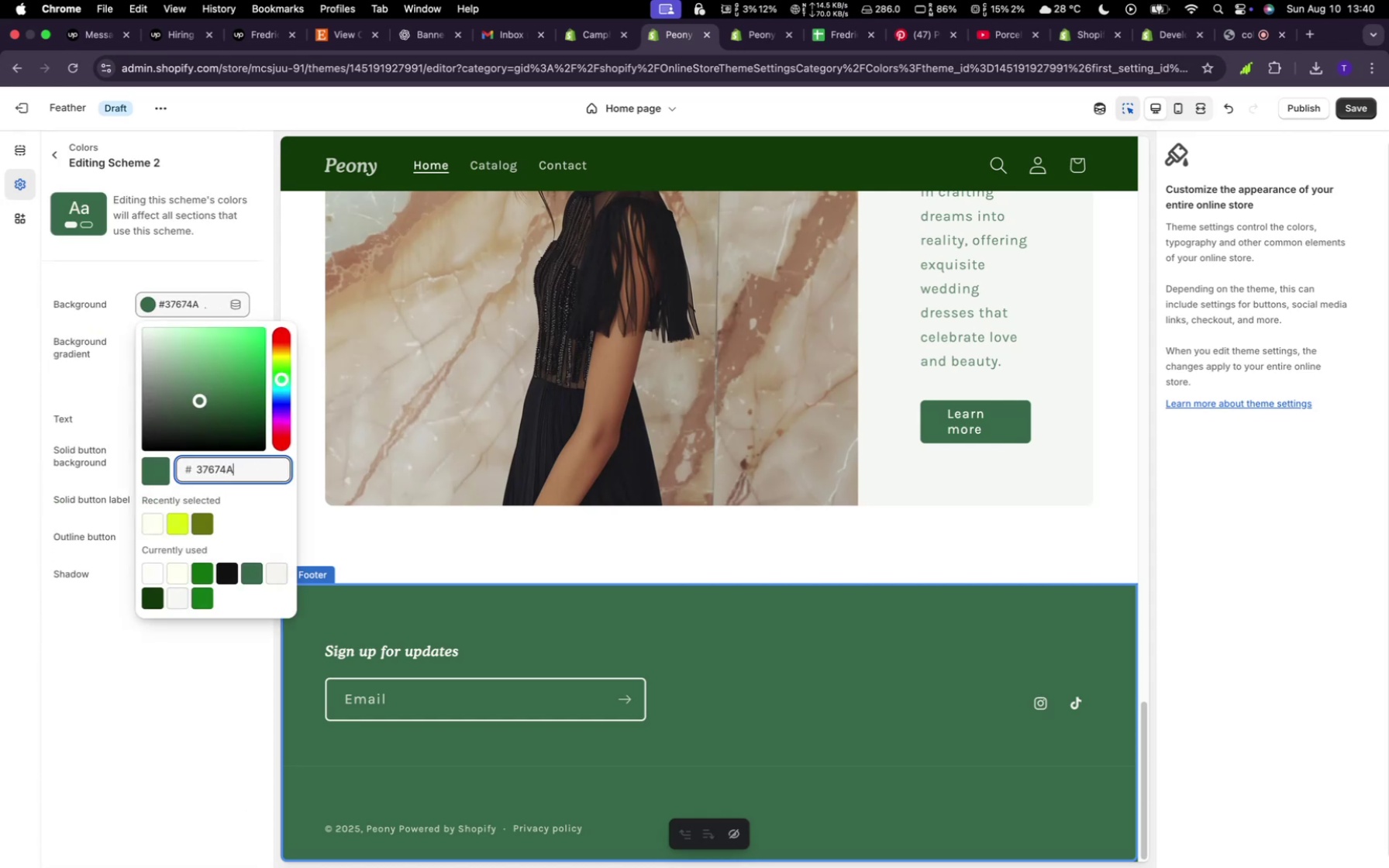 
key(Backspace)
 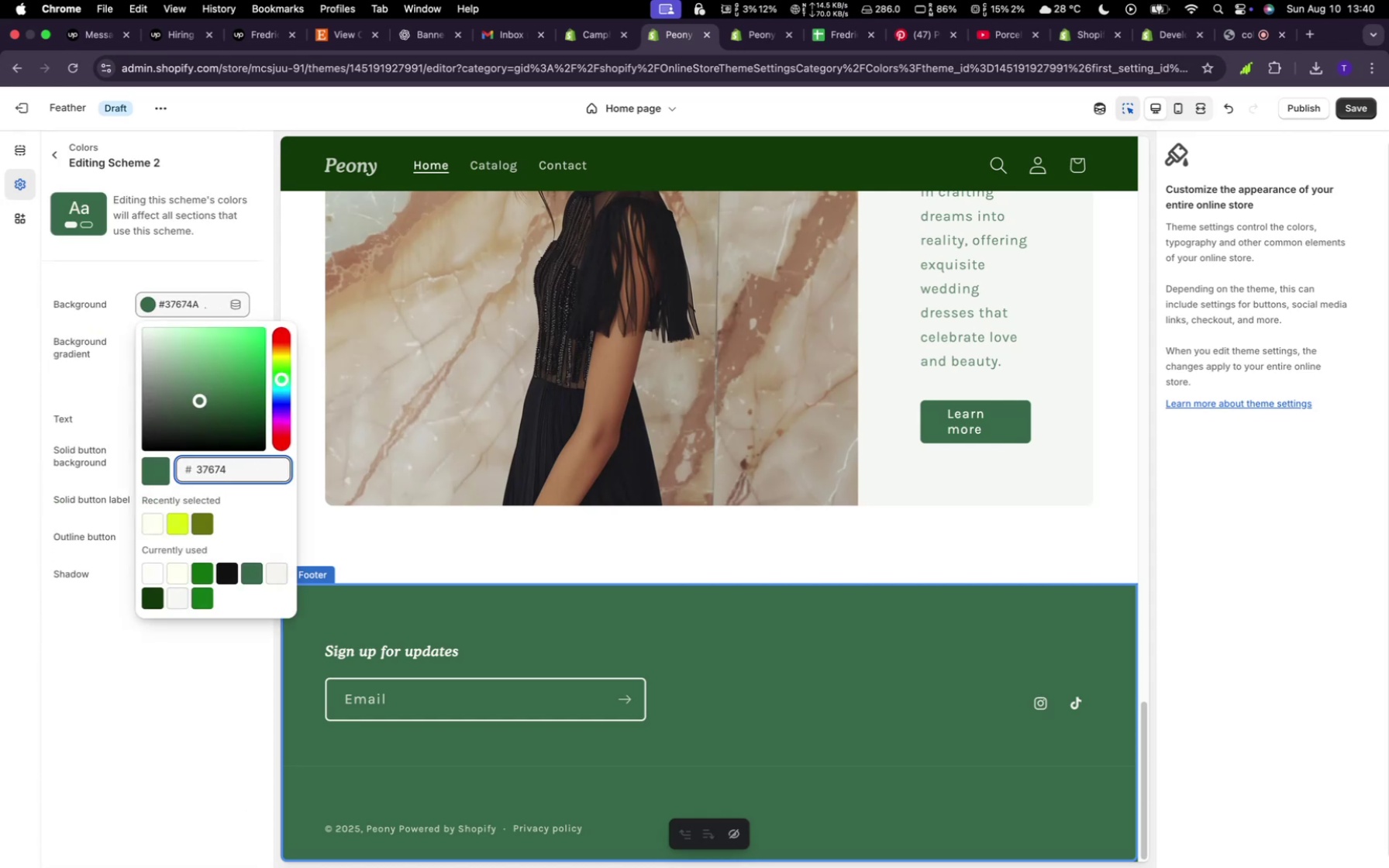 
key(Backspace)
 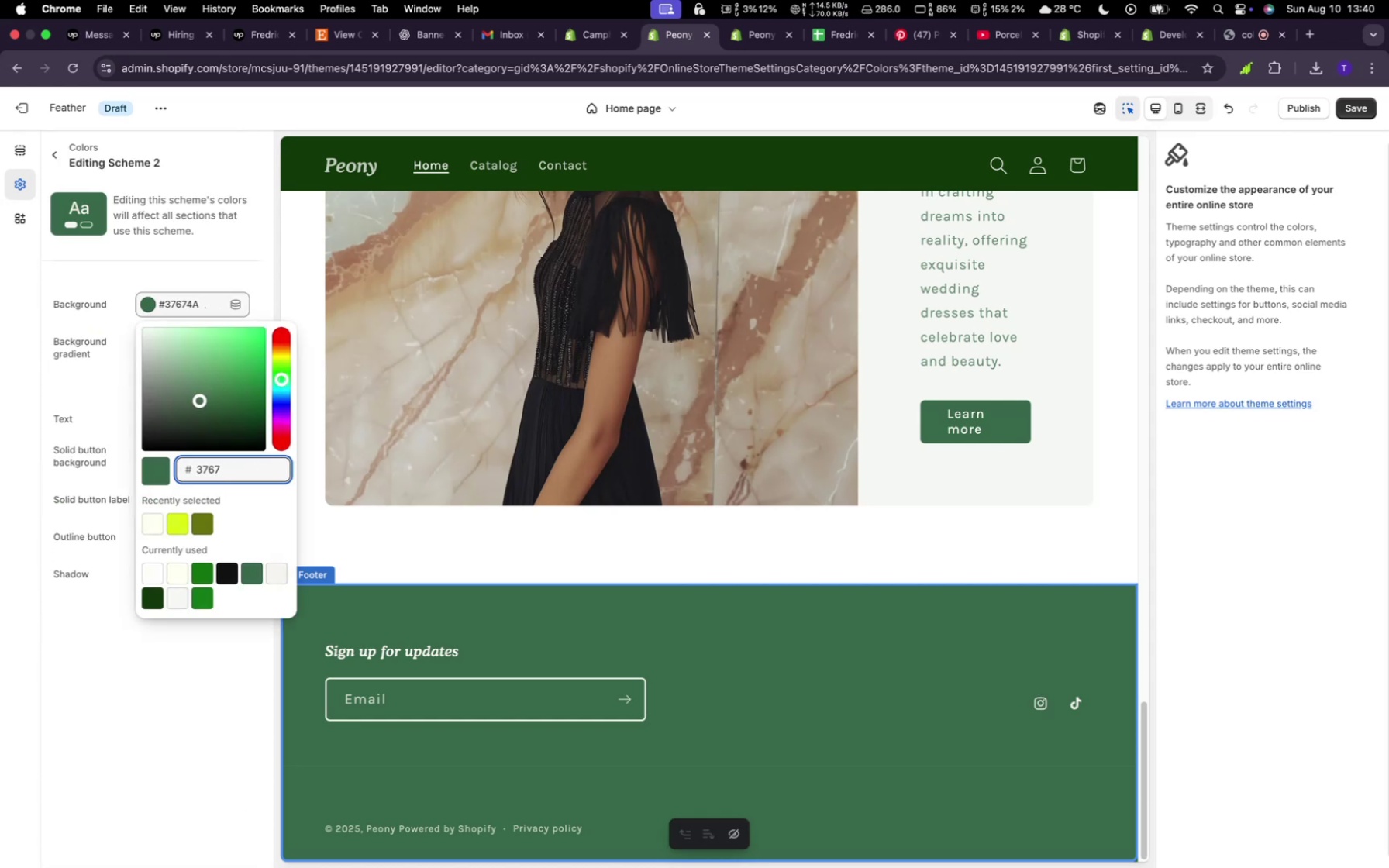 
key(Backspace)
 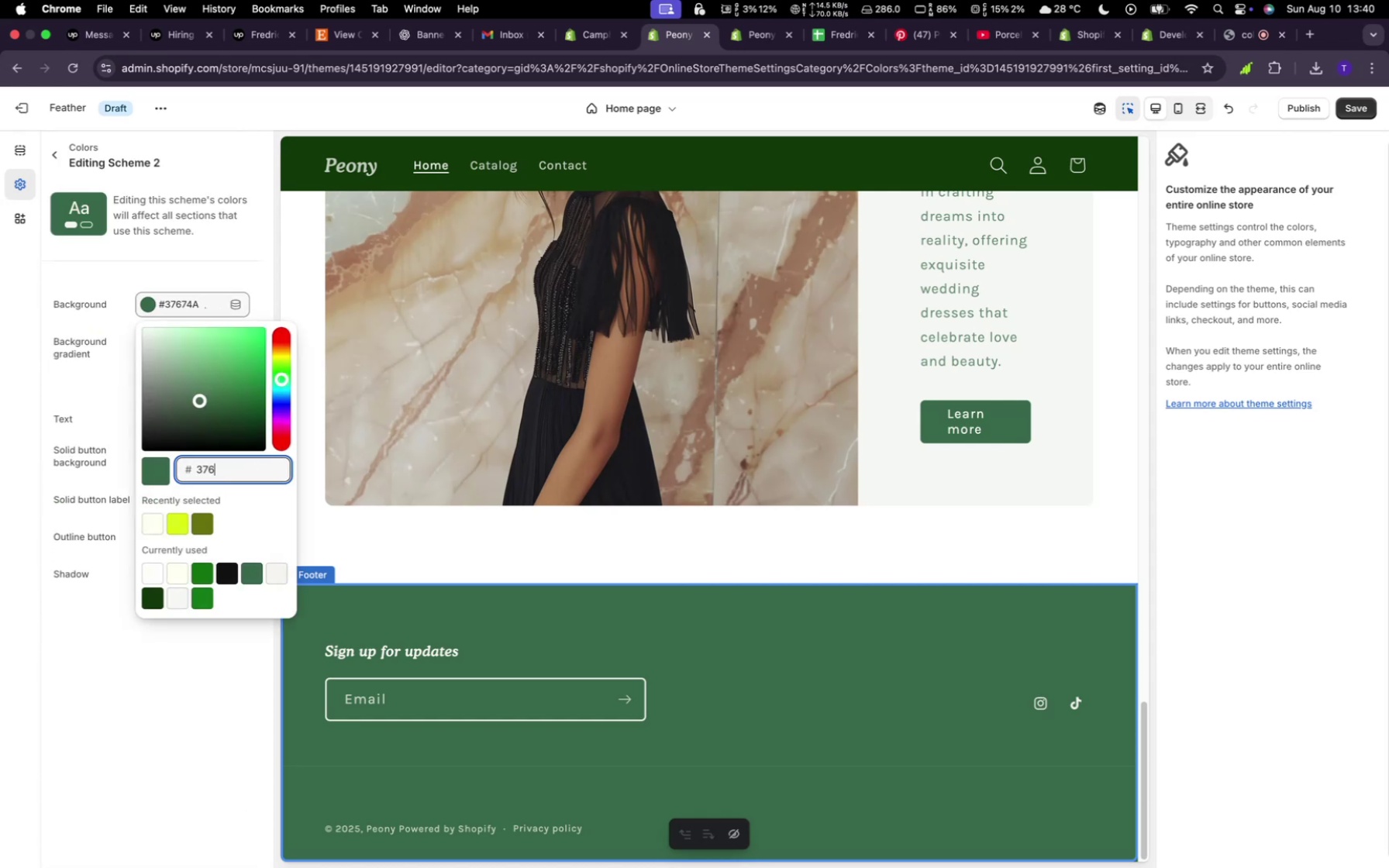 
key(Backspace)
 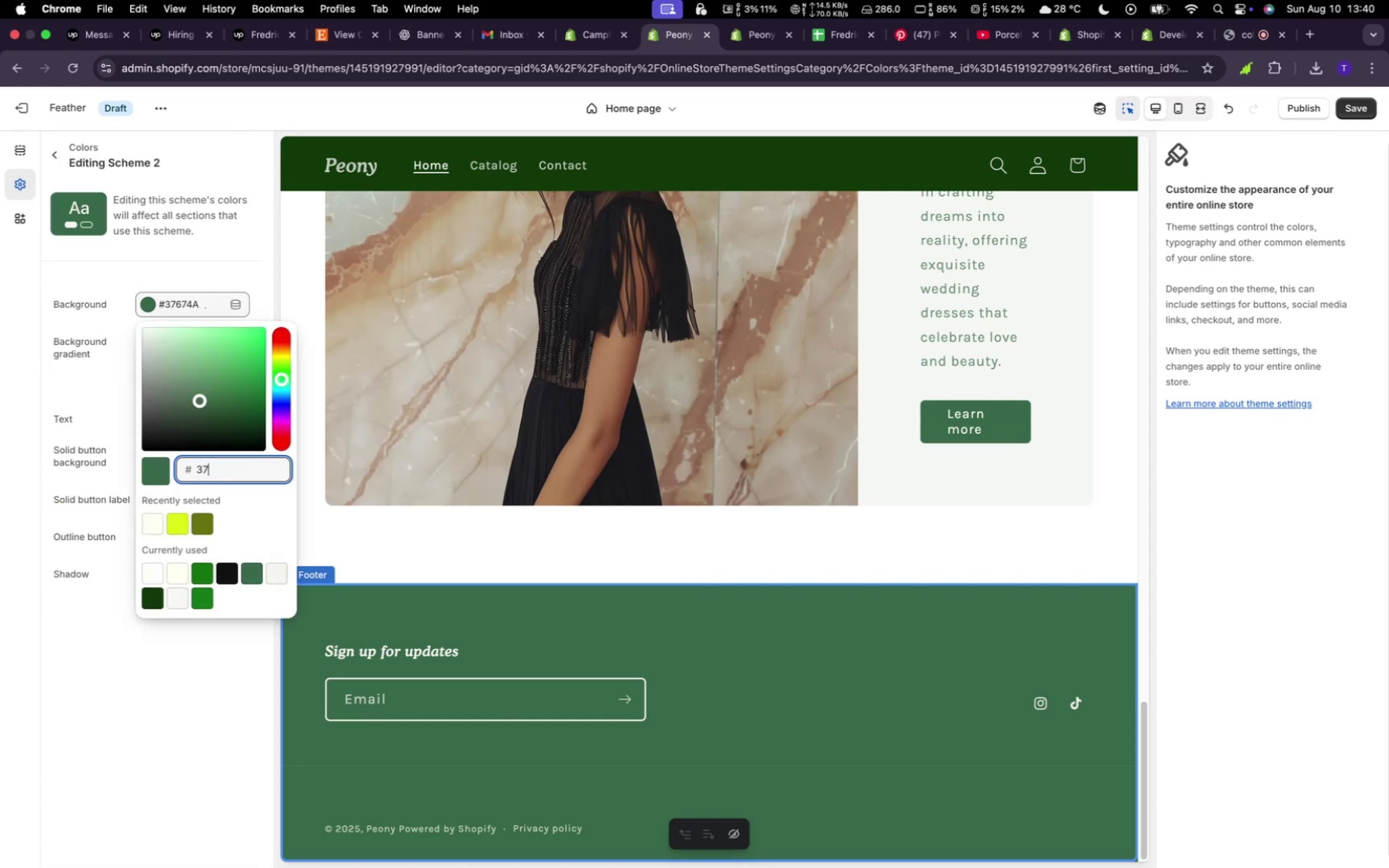 
key(Backspace)
 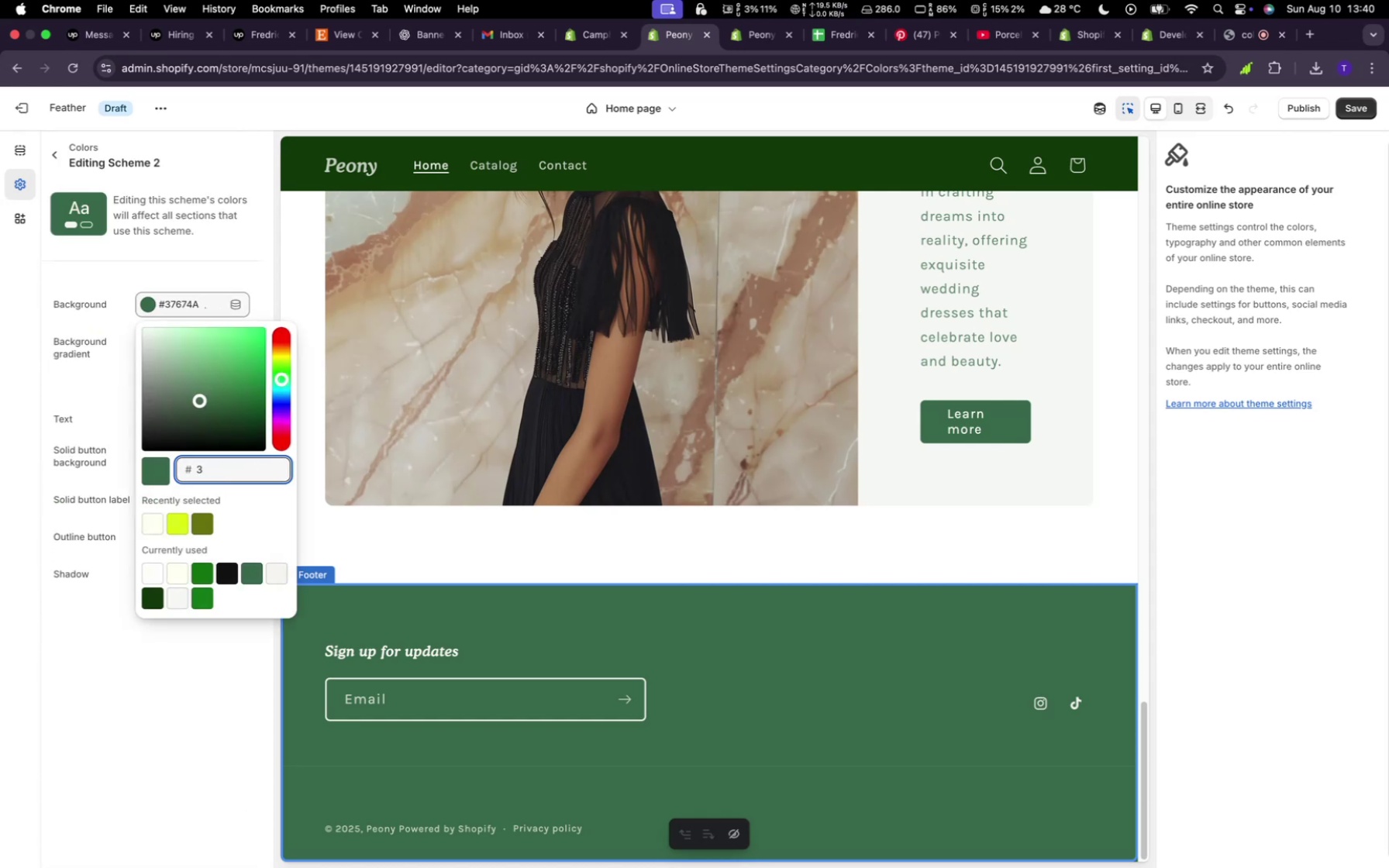 
key(Backspace)
 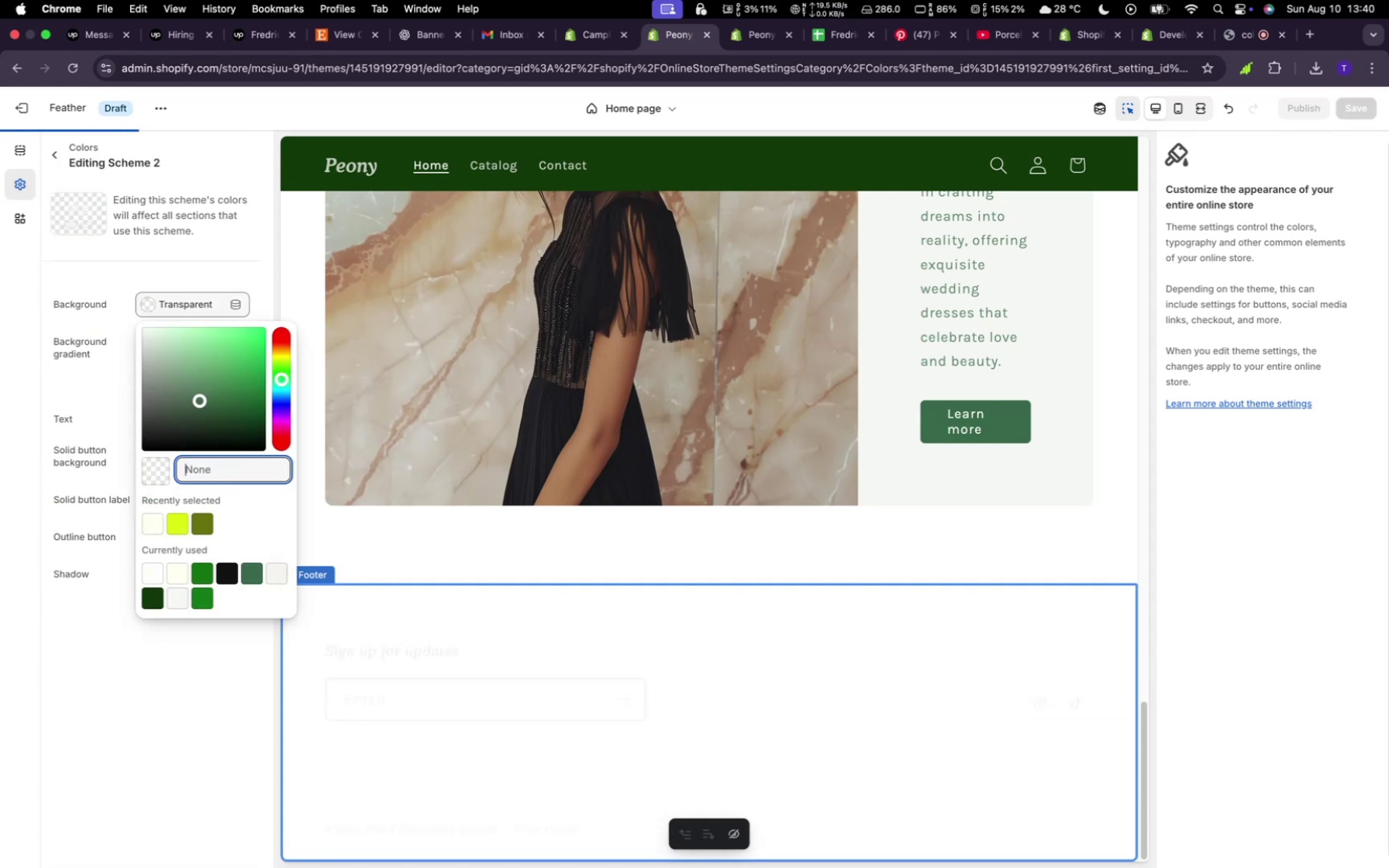 
key(Meta+Z)
 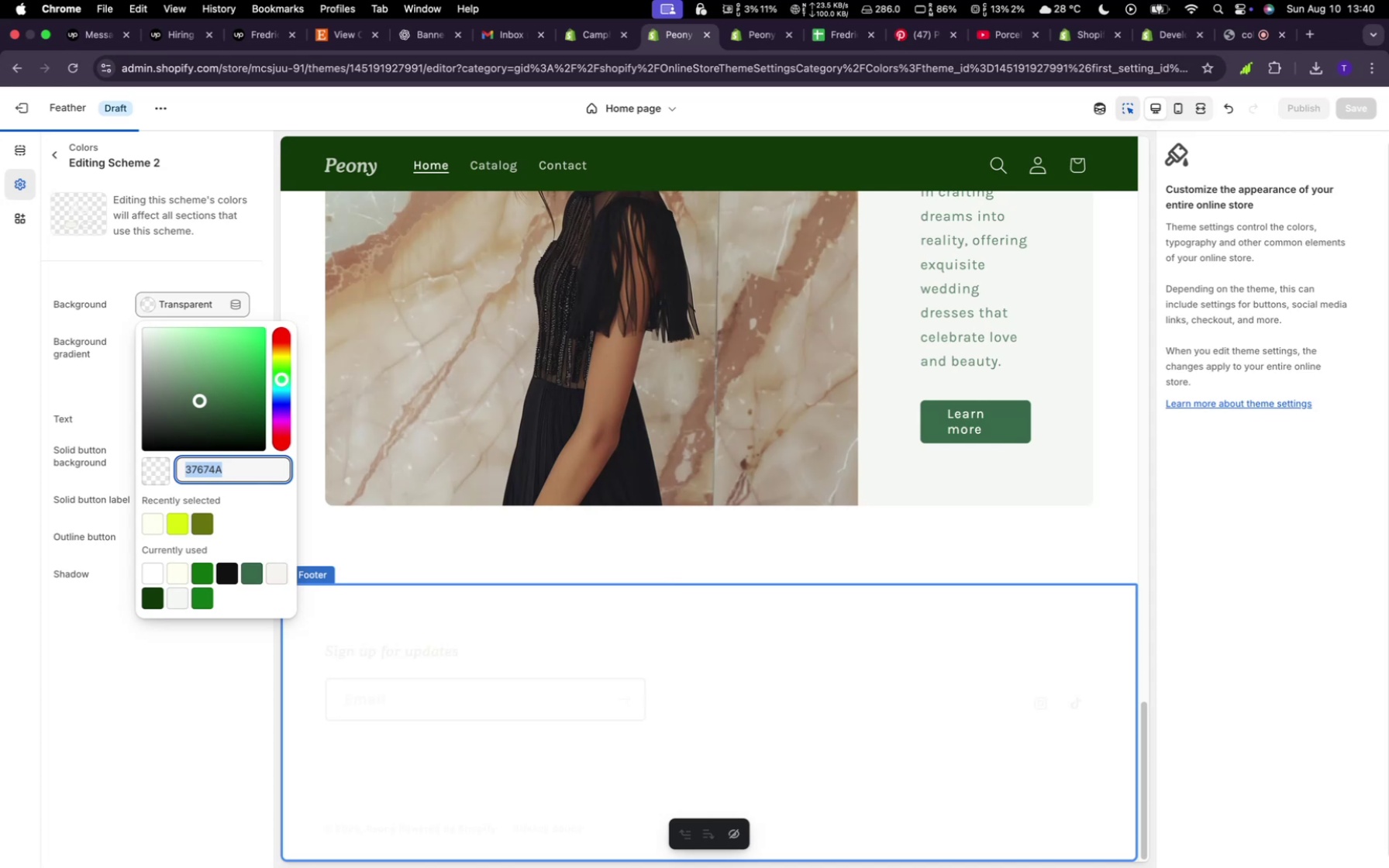 
key(Meta+CommandLeft)
 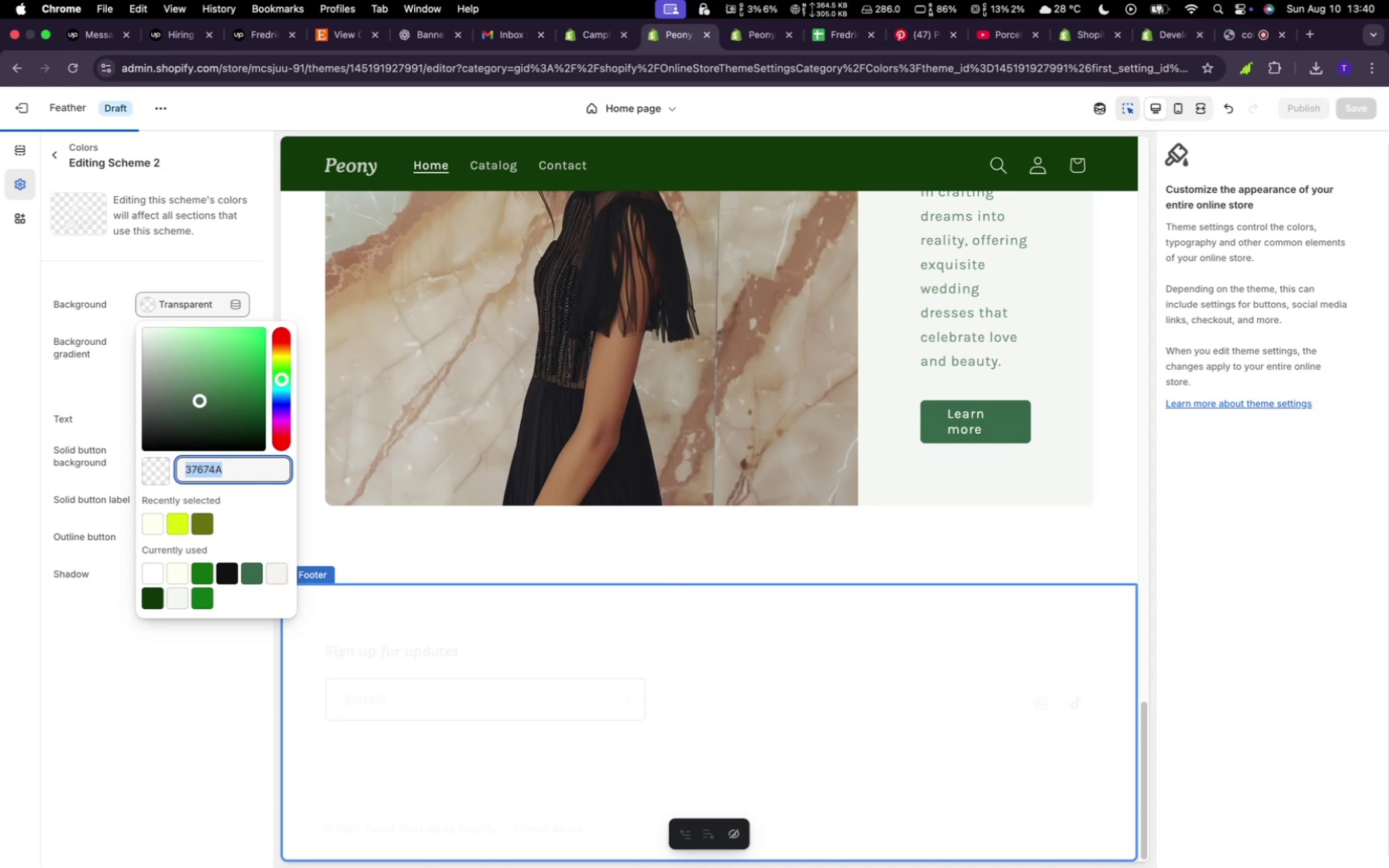 
key(Backspace)
 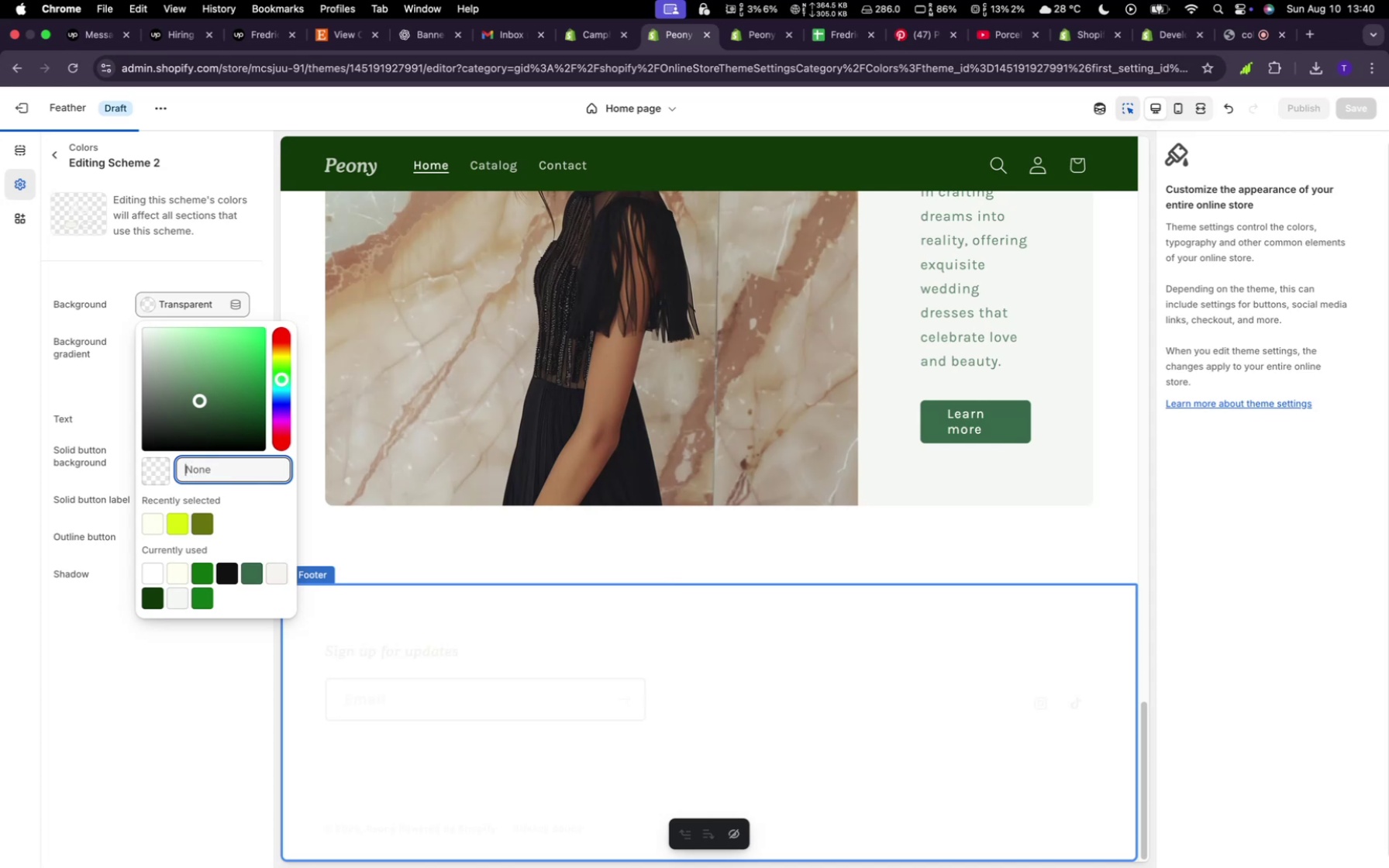 
key(Meta+V)
 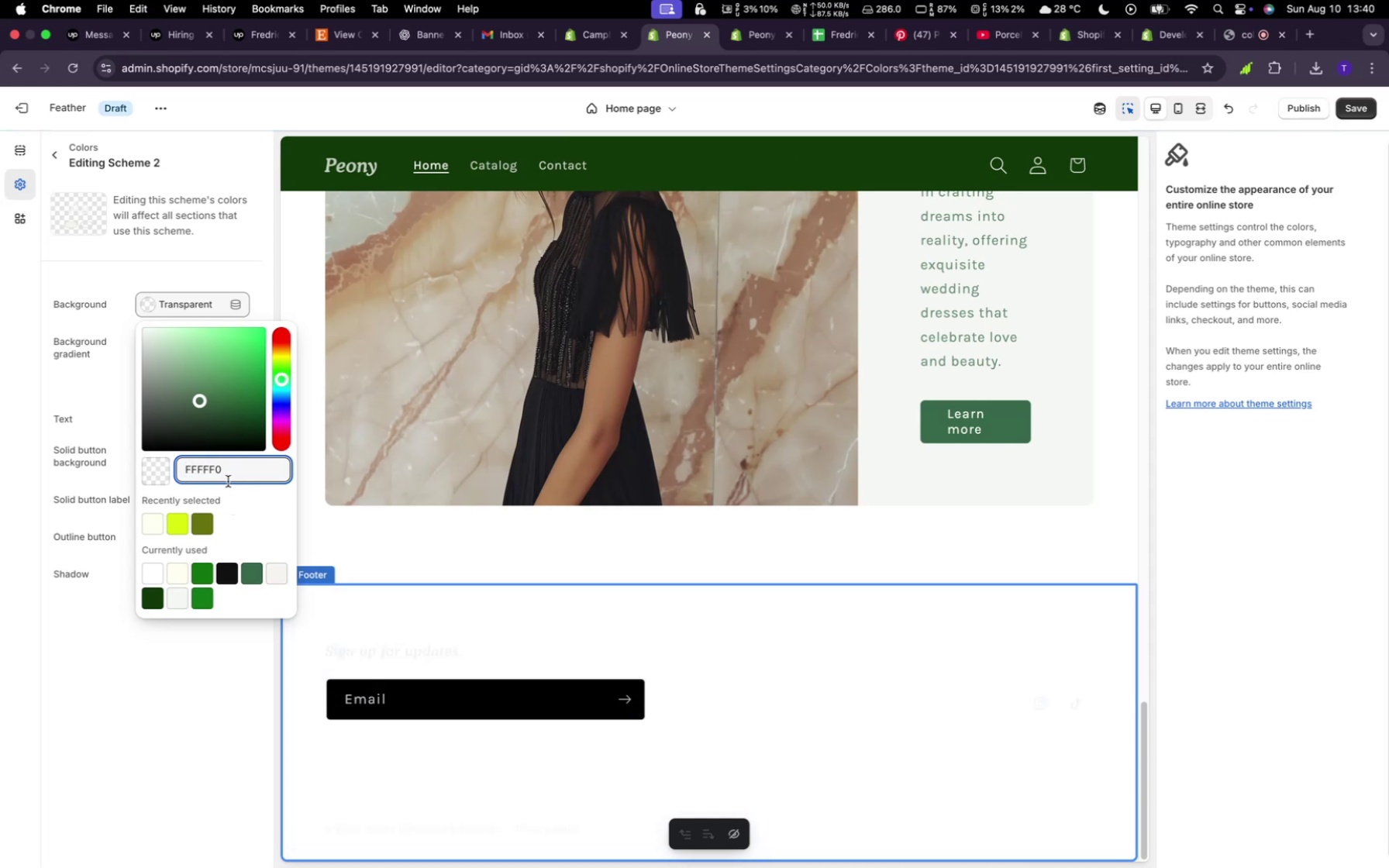 
wait(7.58)
 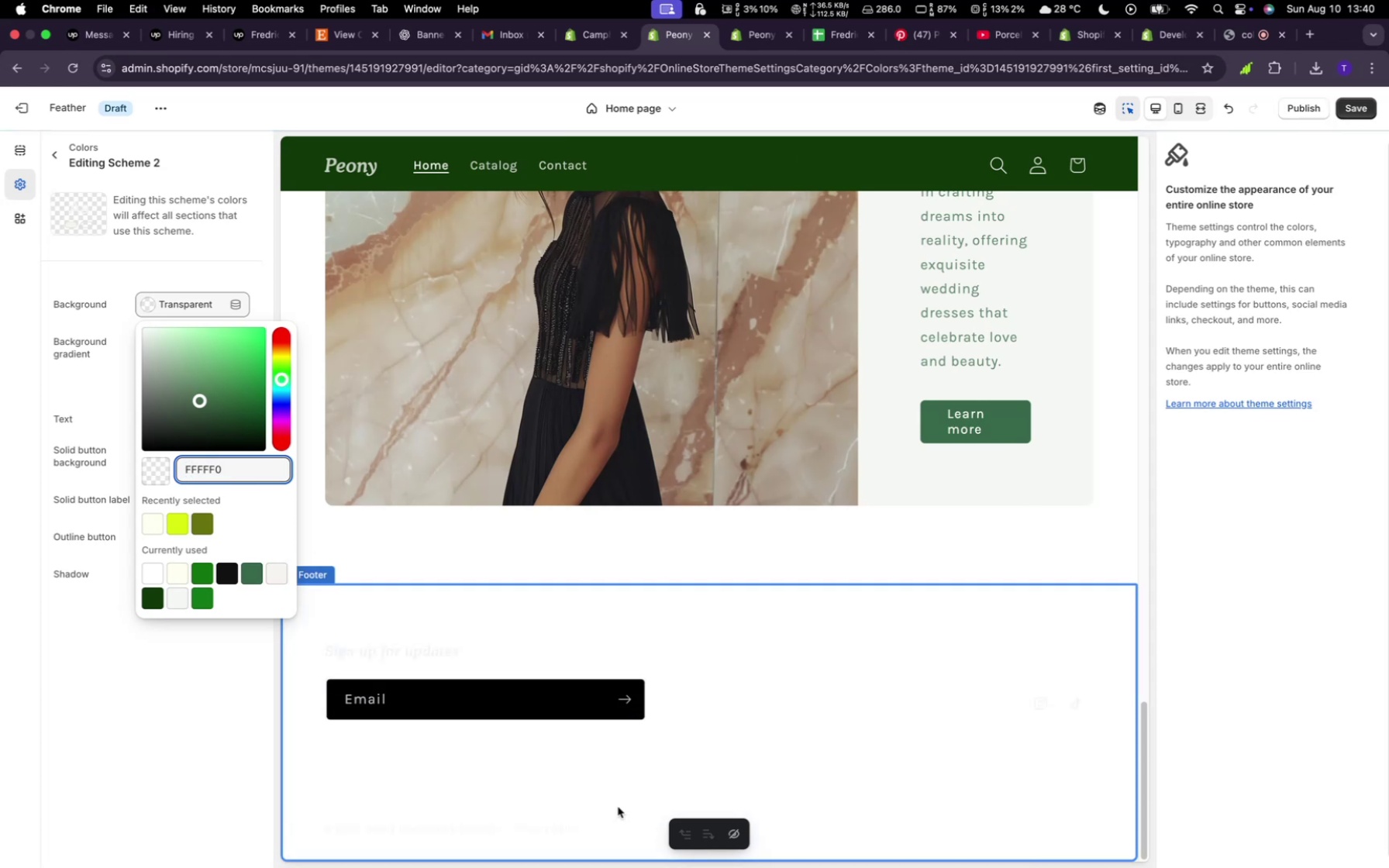 
key(Backspace)
key(Backspace)
key(Backspace)
key(Backspace)
key(Backspace)
key(Backspace)
type(#FFFFF0)
 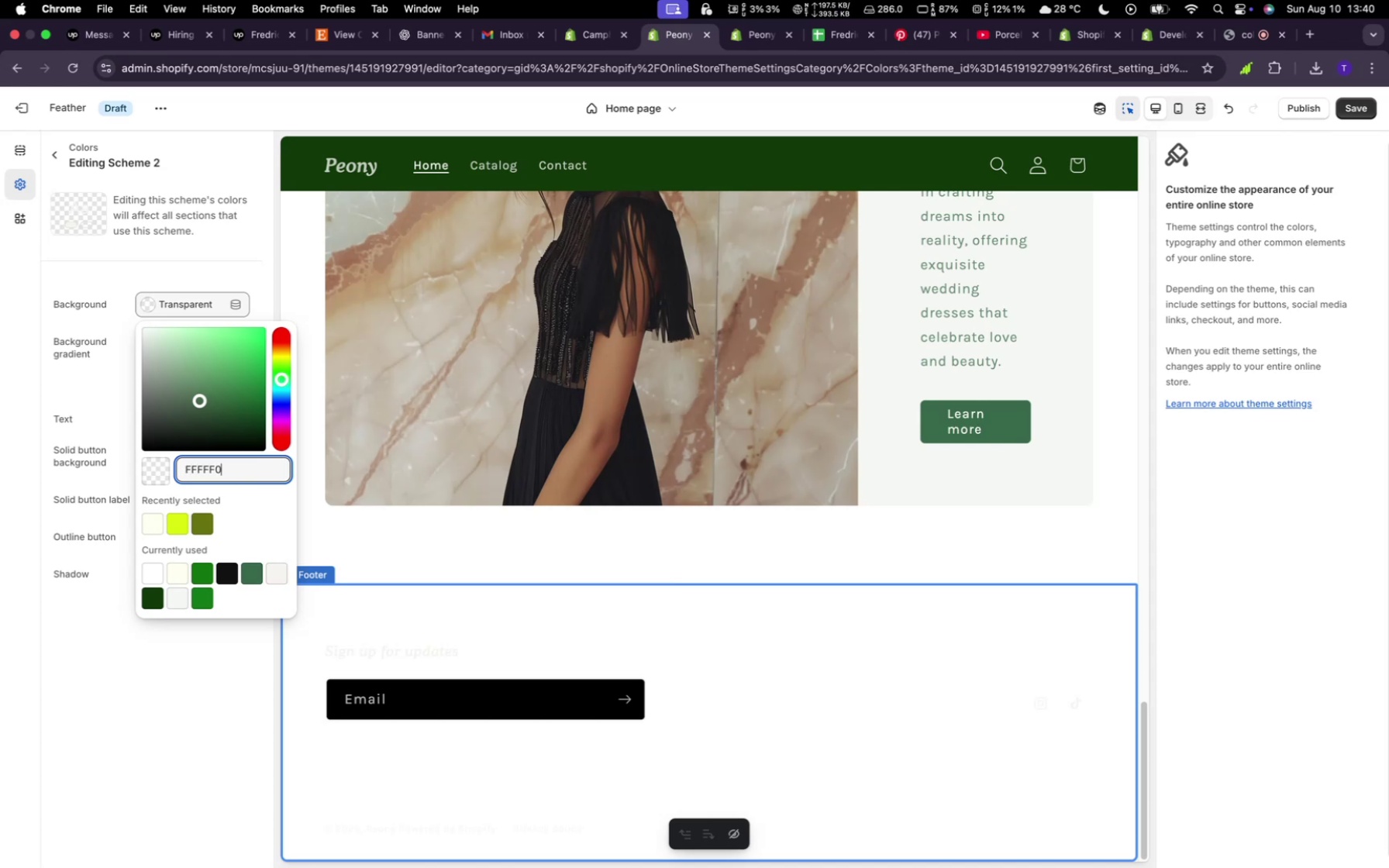 
left_click([279, 408])
 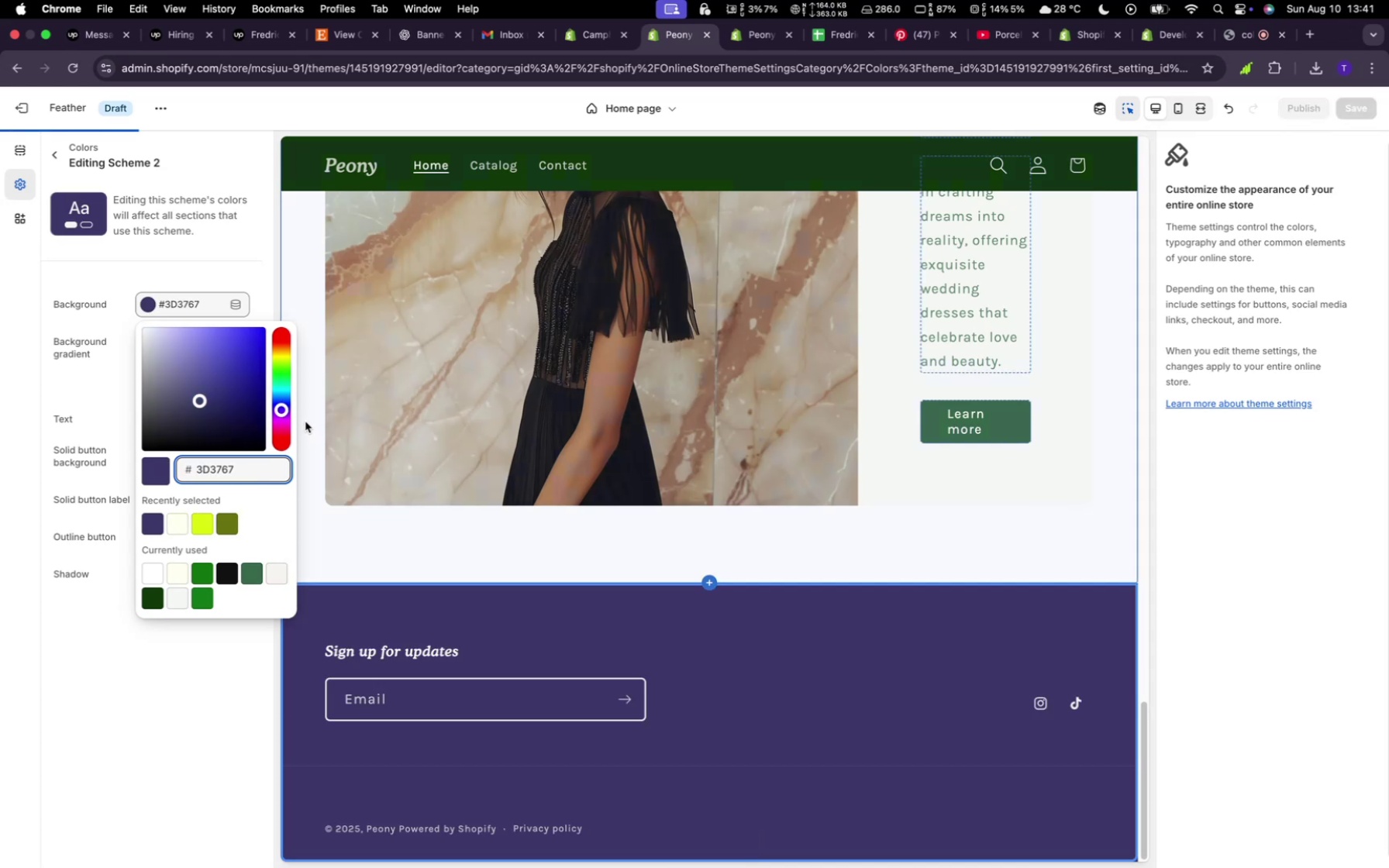 
wait(8.85)
 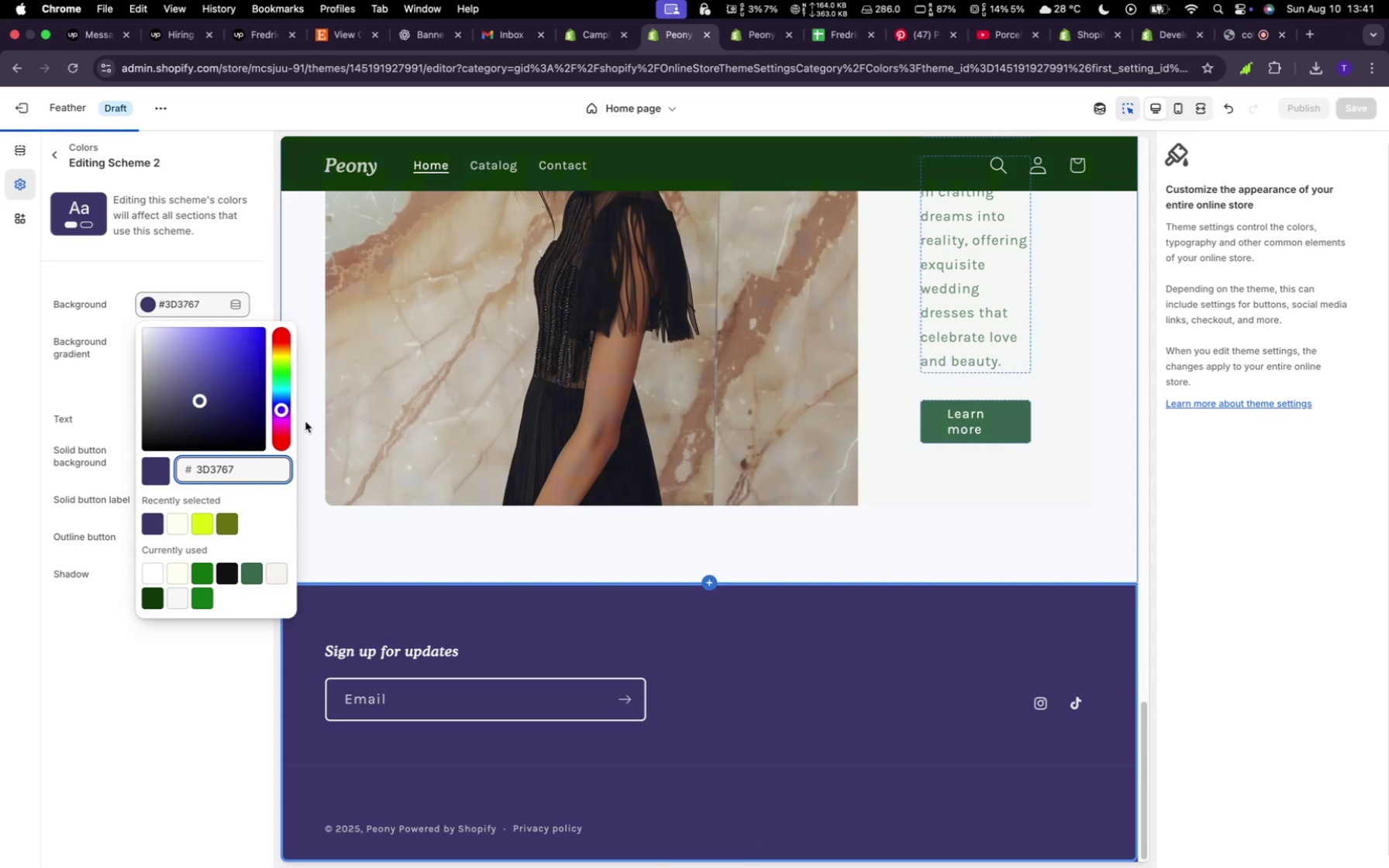 
left_click_drag(start_coordinate=[281, 403], to_coordinate=[282, 414])
 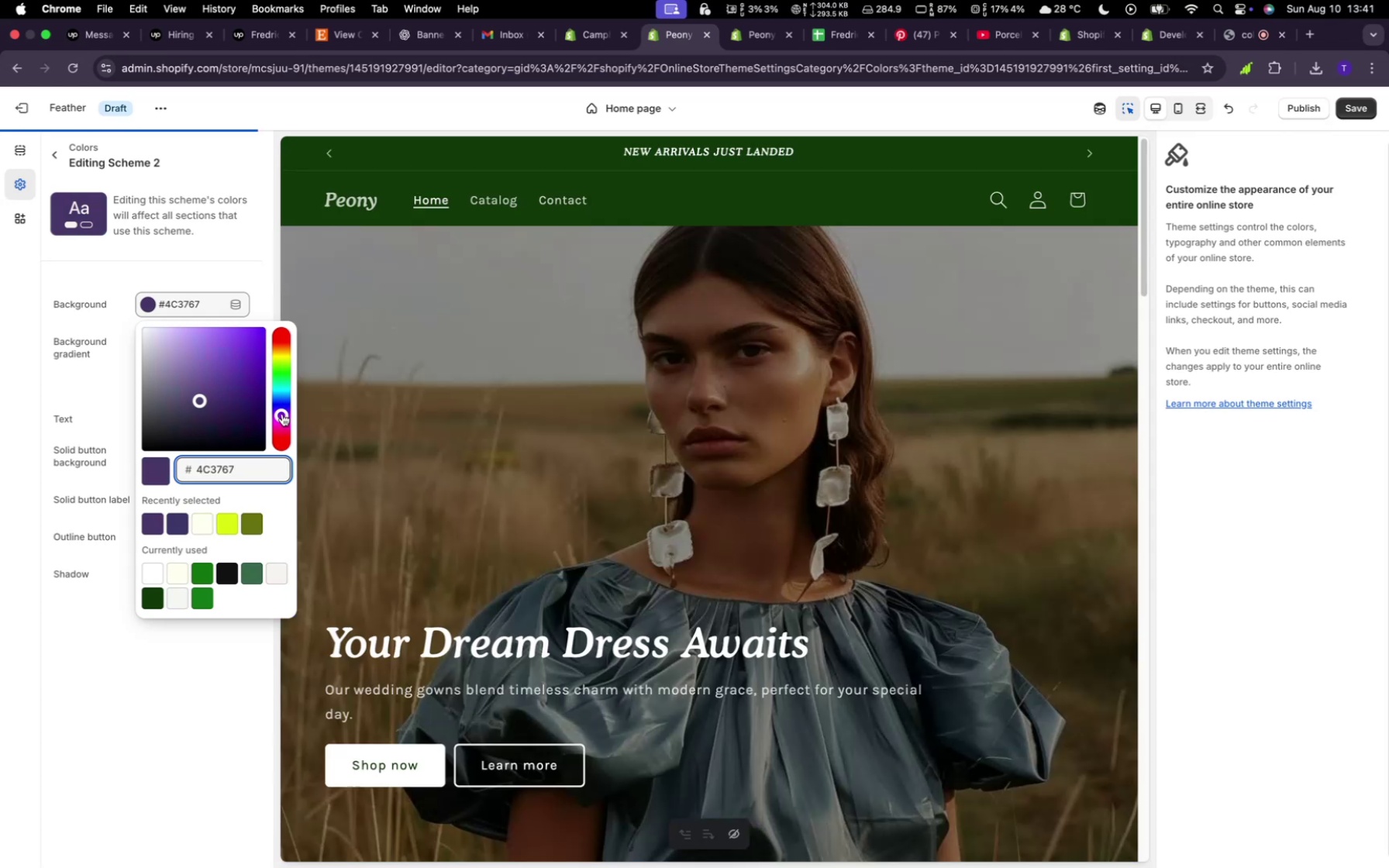 
left_click_drag(start_coordinate=[282, 414], to_coordinate=[282, 431])
 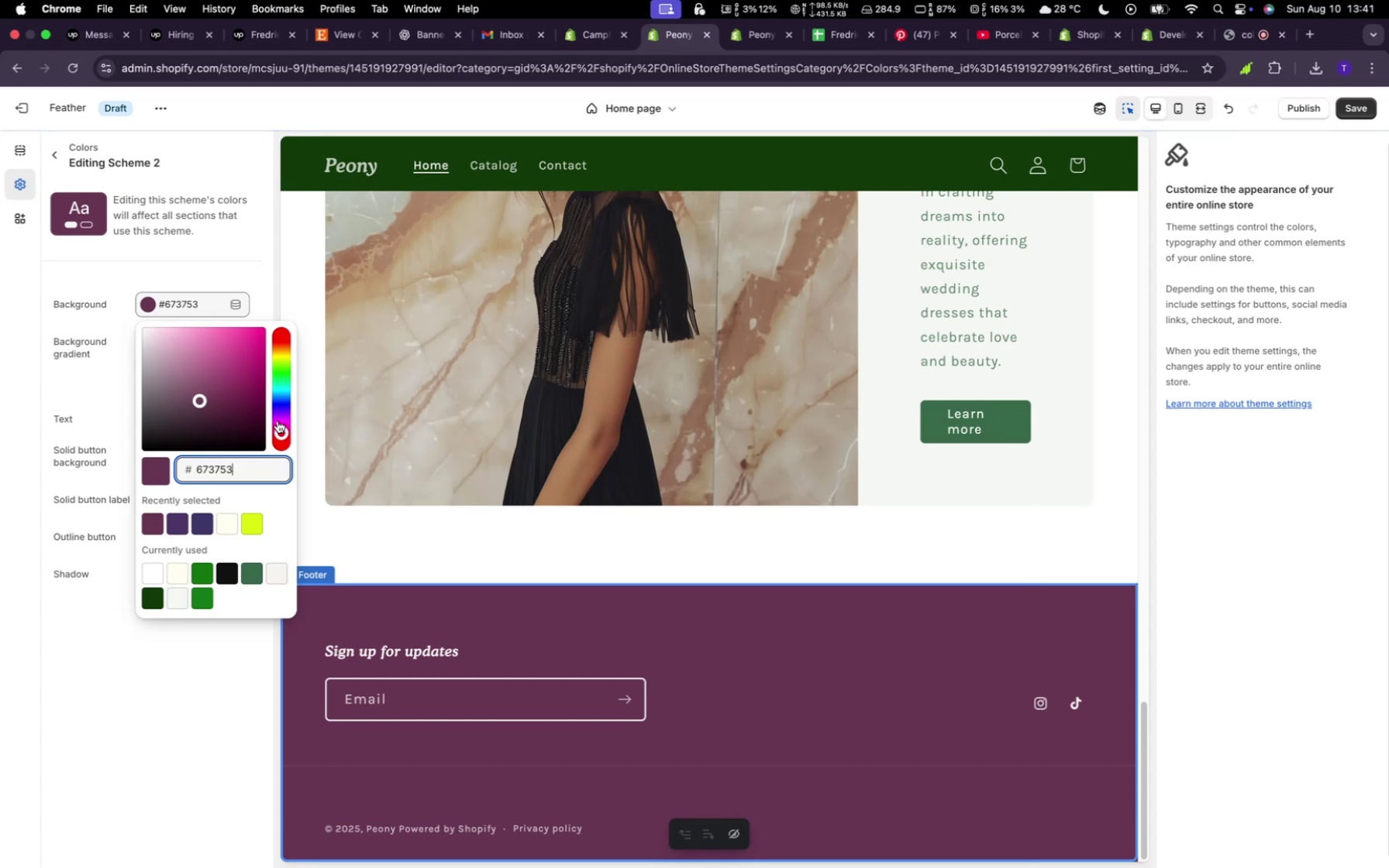 
wait(6.54)
 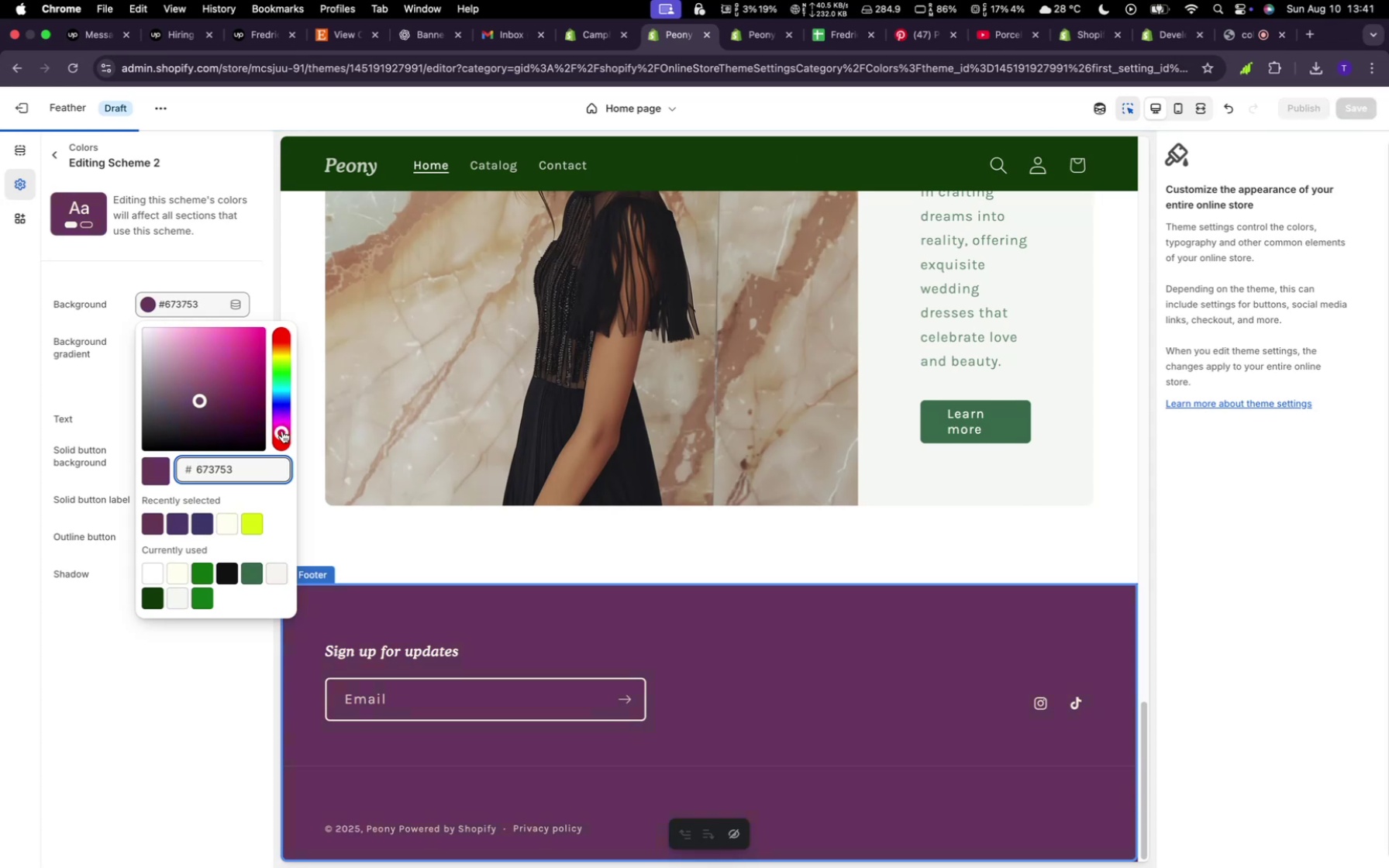 
left_click_drag(start_coordinate=[277, 430], to_coordinate=[298, 372])
 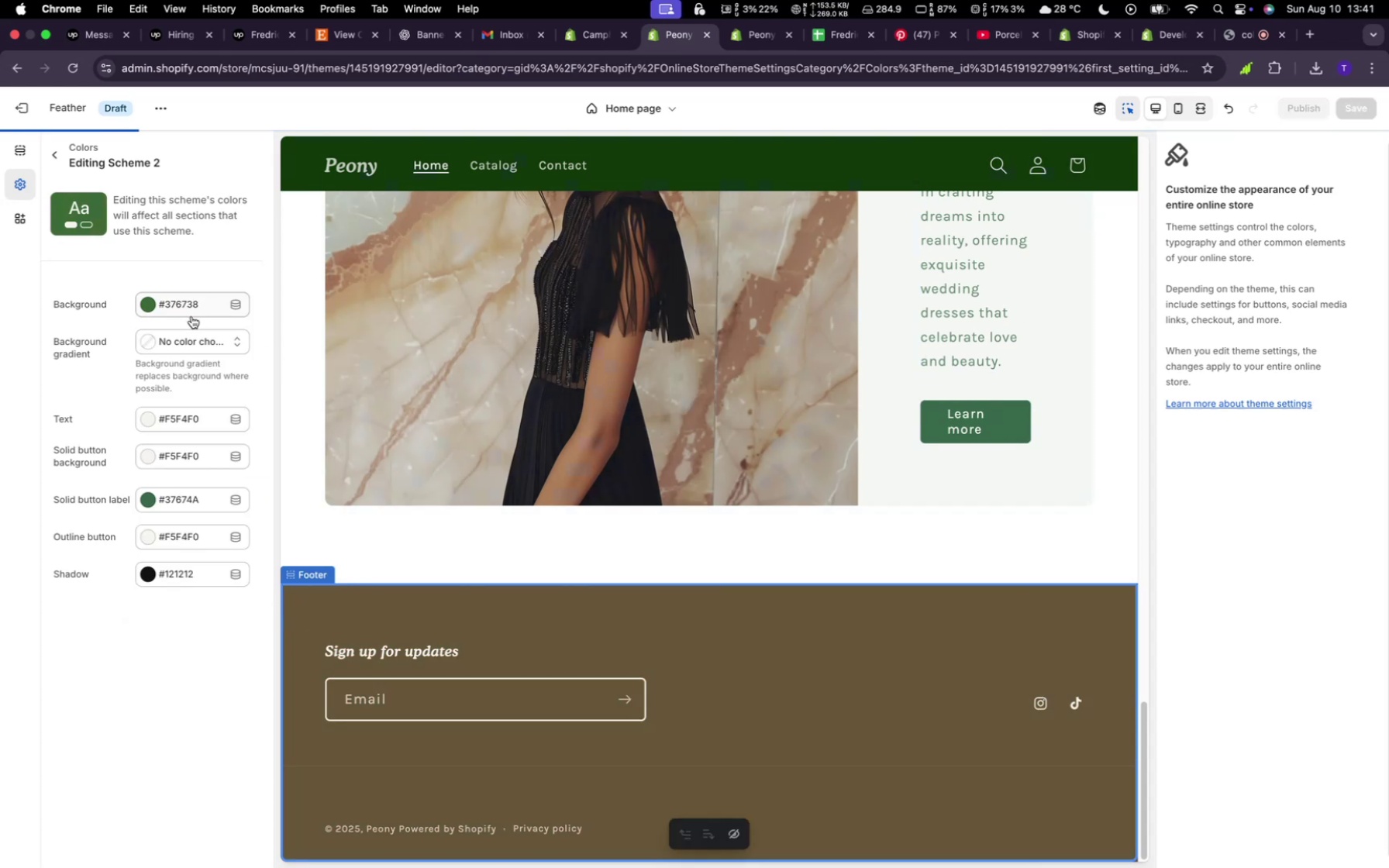 
left_click([191, 305])
 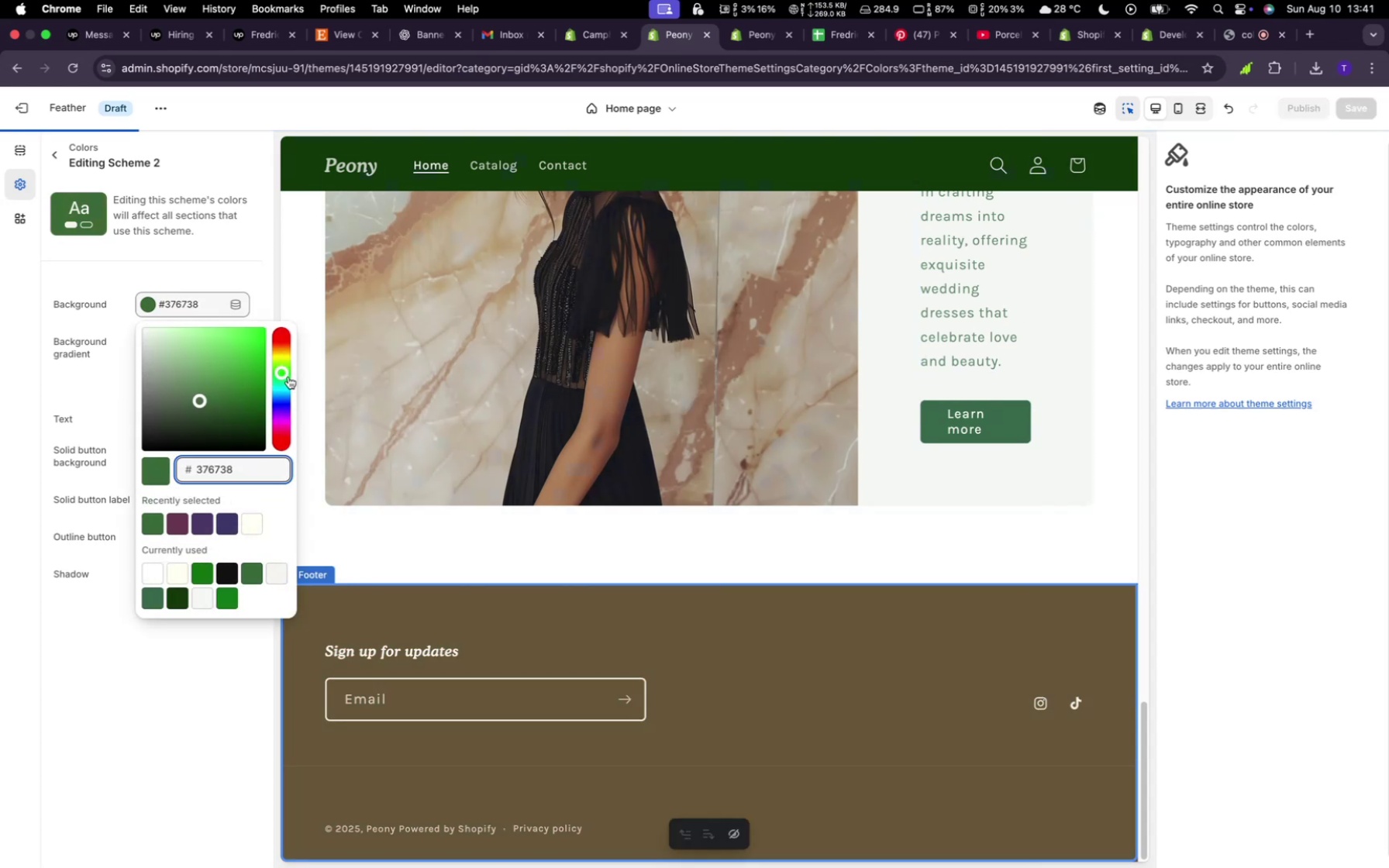 
left_click_drag(start_coordinate=[288, 376], to_coordinate=[288, 358])
 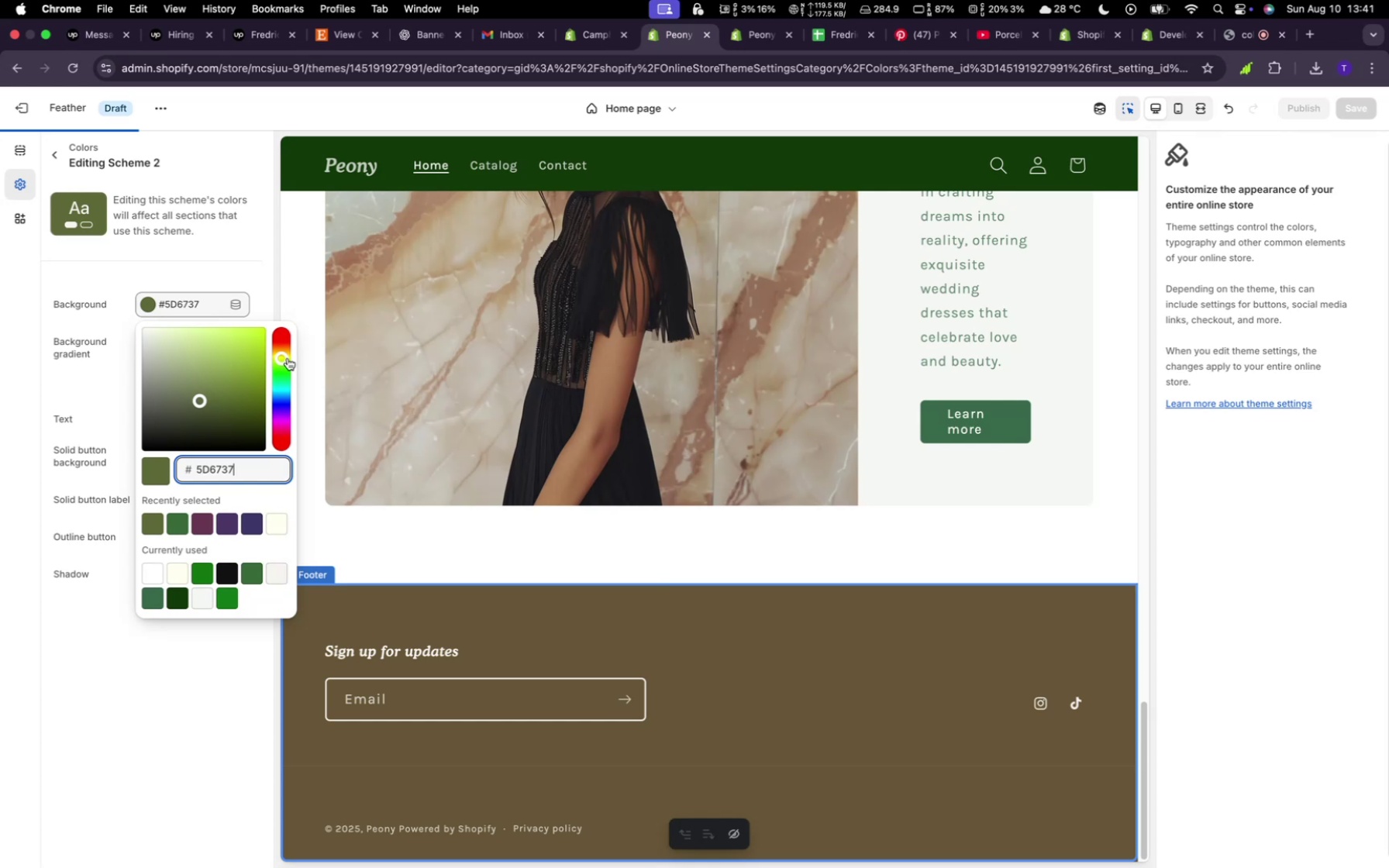 
left_click_drag(start_coordinate=[286, 357], to_coordinate=[286, 343])
 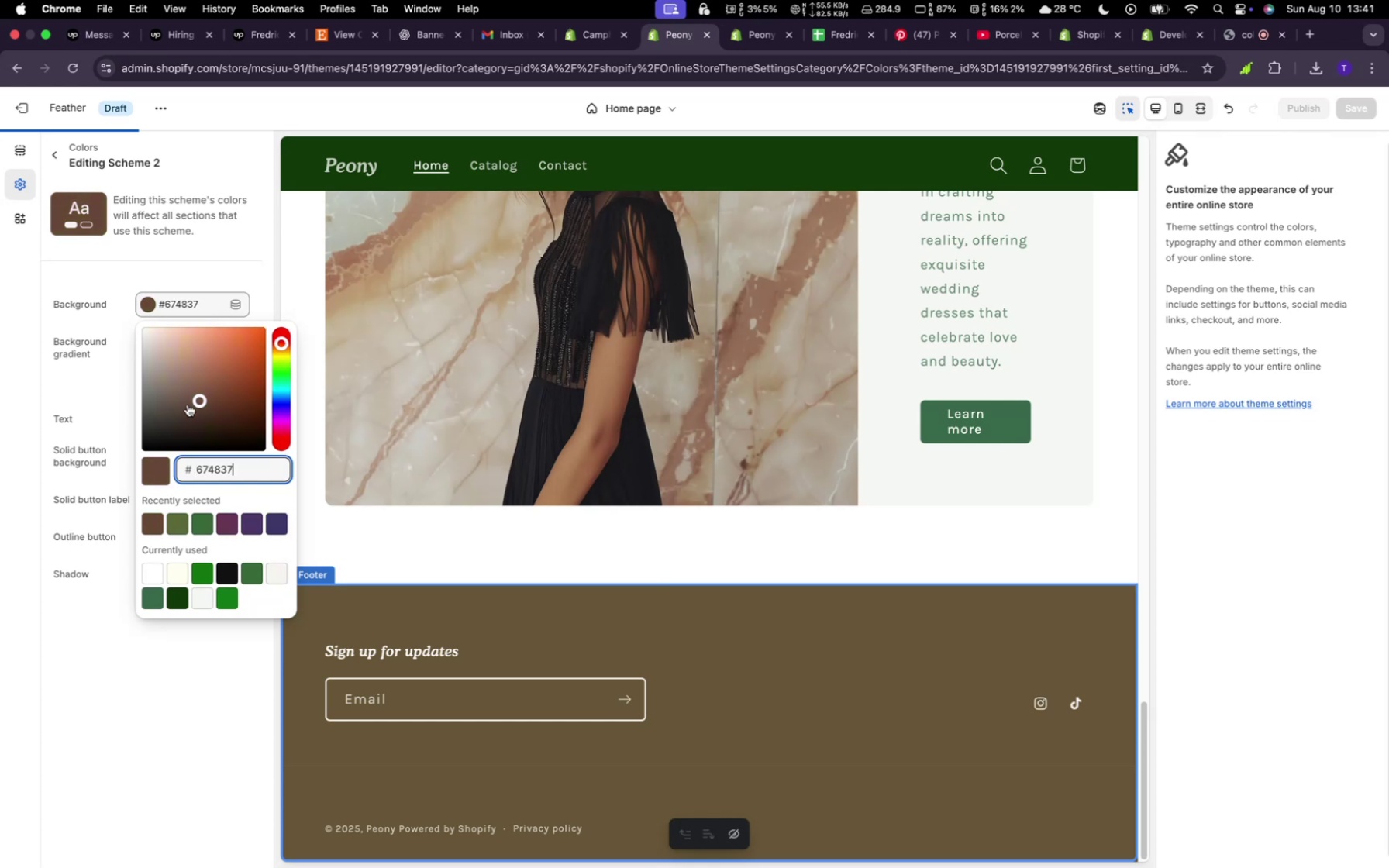 
left_click_drag(start_coordinate=[198, 400], to_coordinate=[229, 364])
 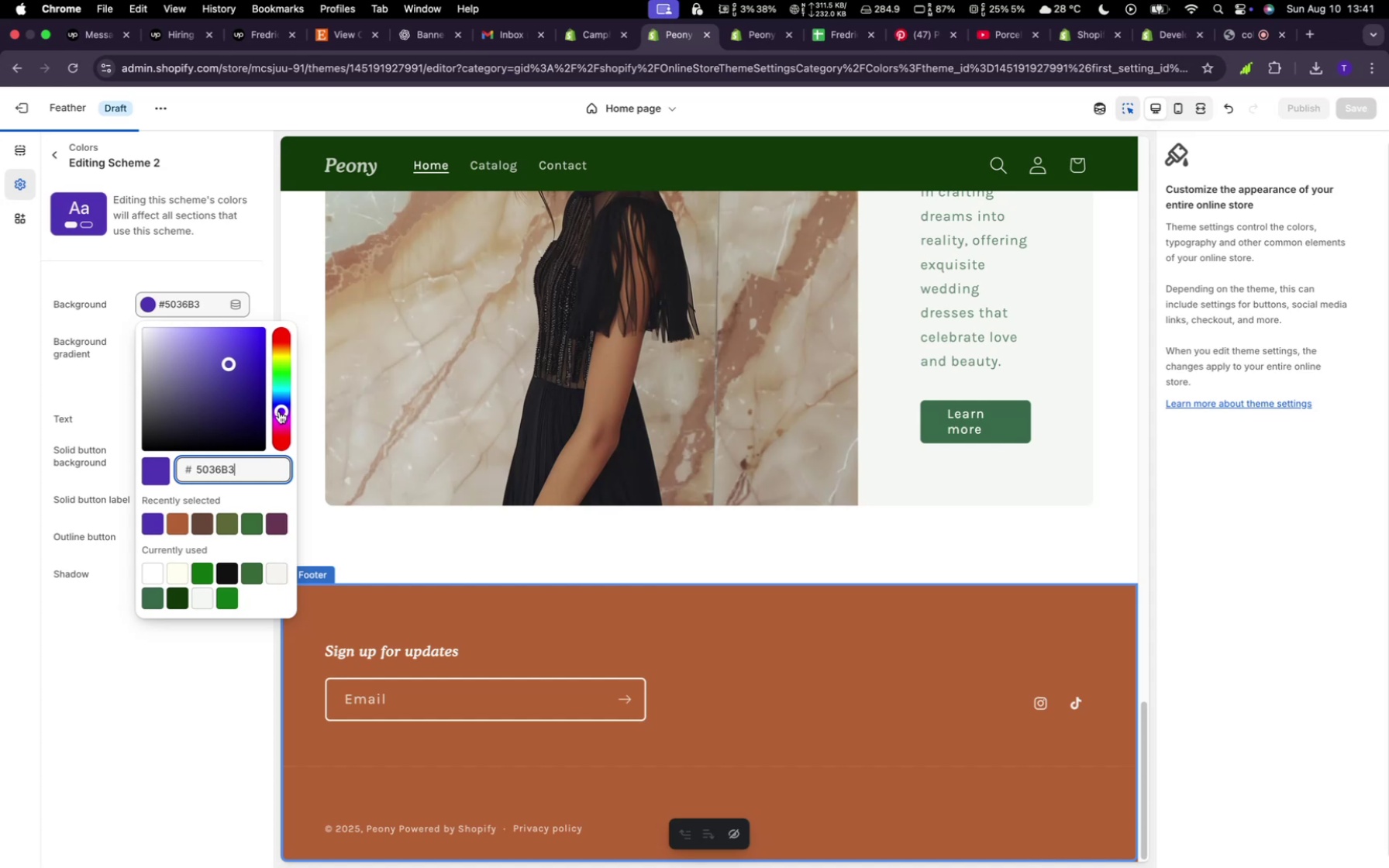 
left_click_drag(start_coordinate=[279, 412], to_coordinate=[279, 424])
 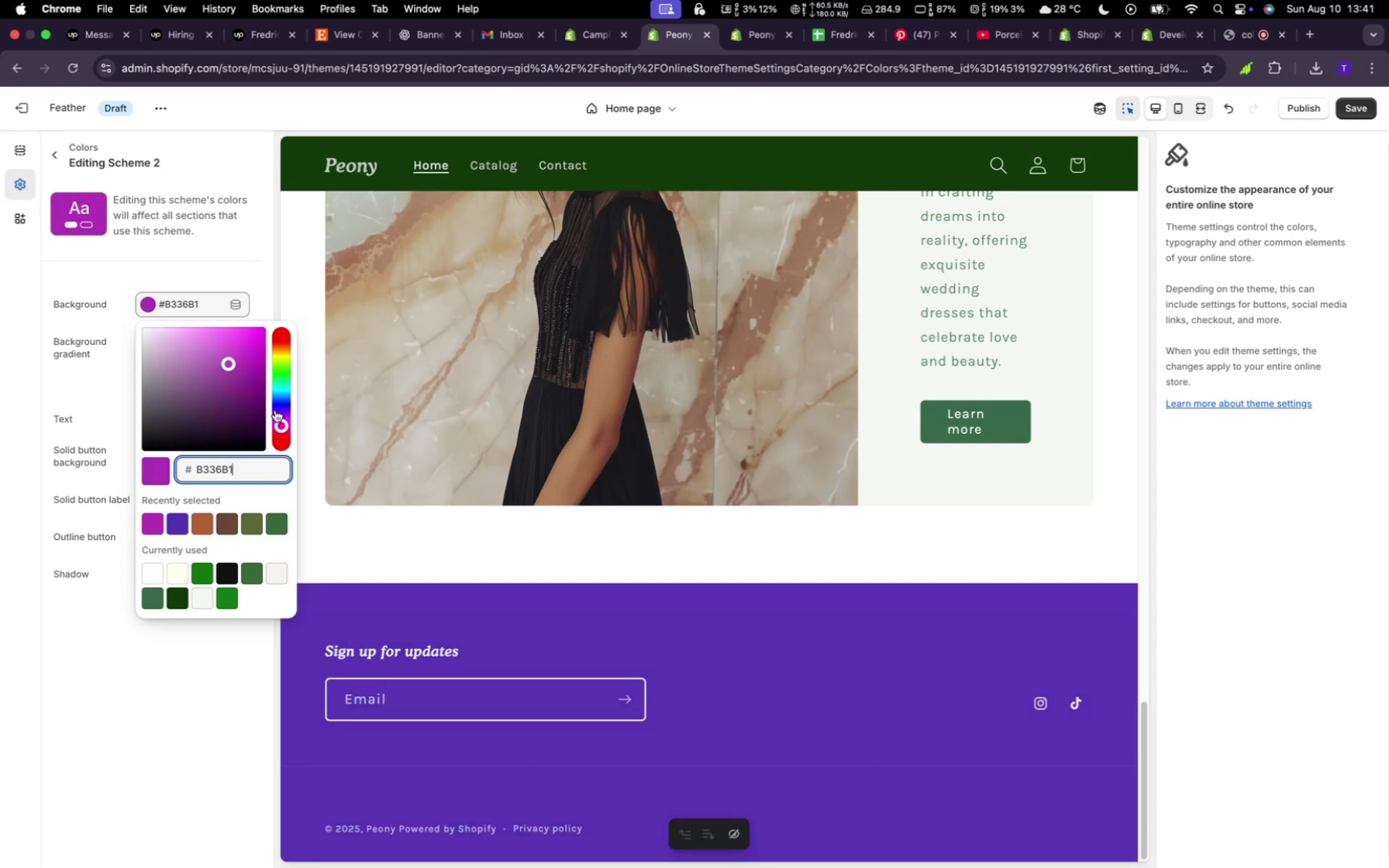 
wait(8.25)
 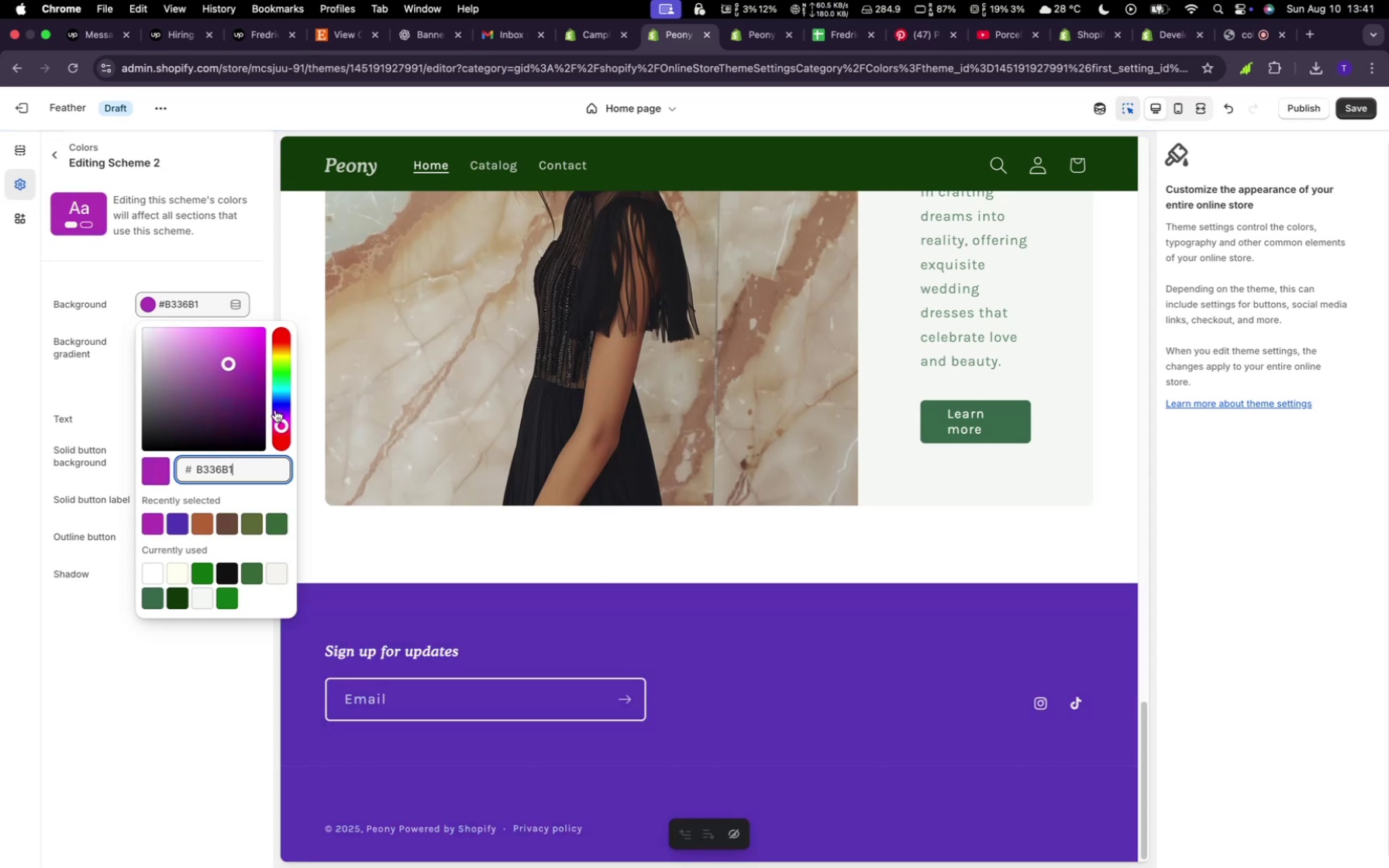 
left_click([284, 389])
 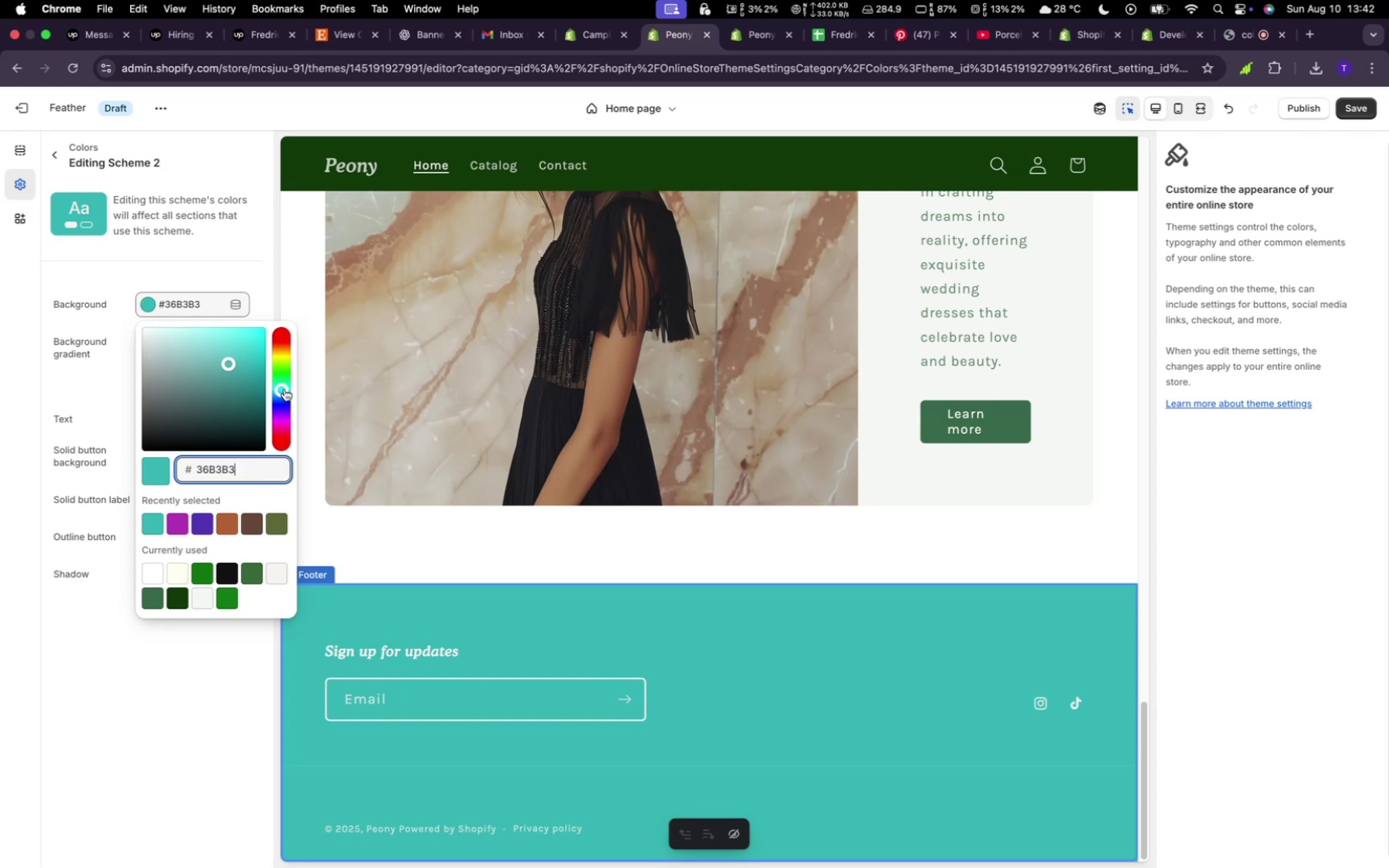 
wait(16.11)
 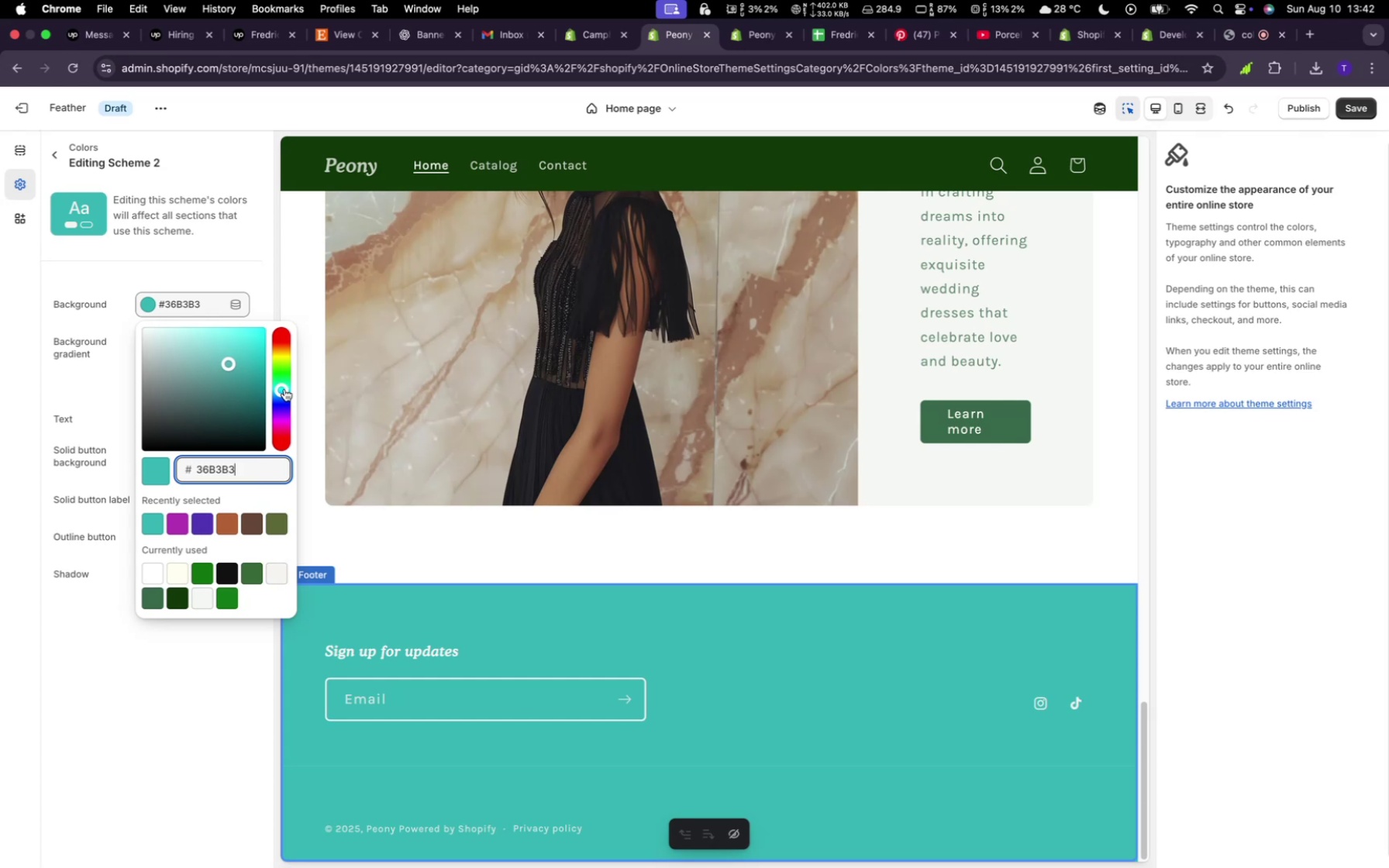 
key(Backspace)
 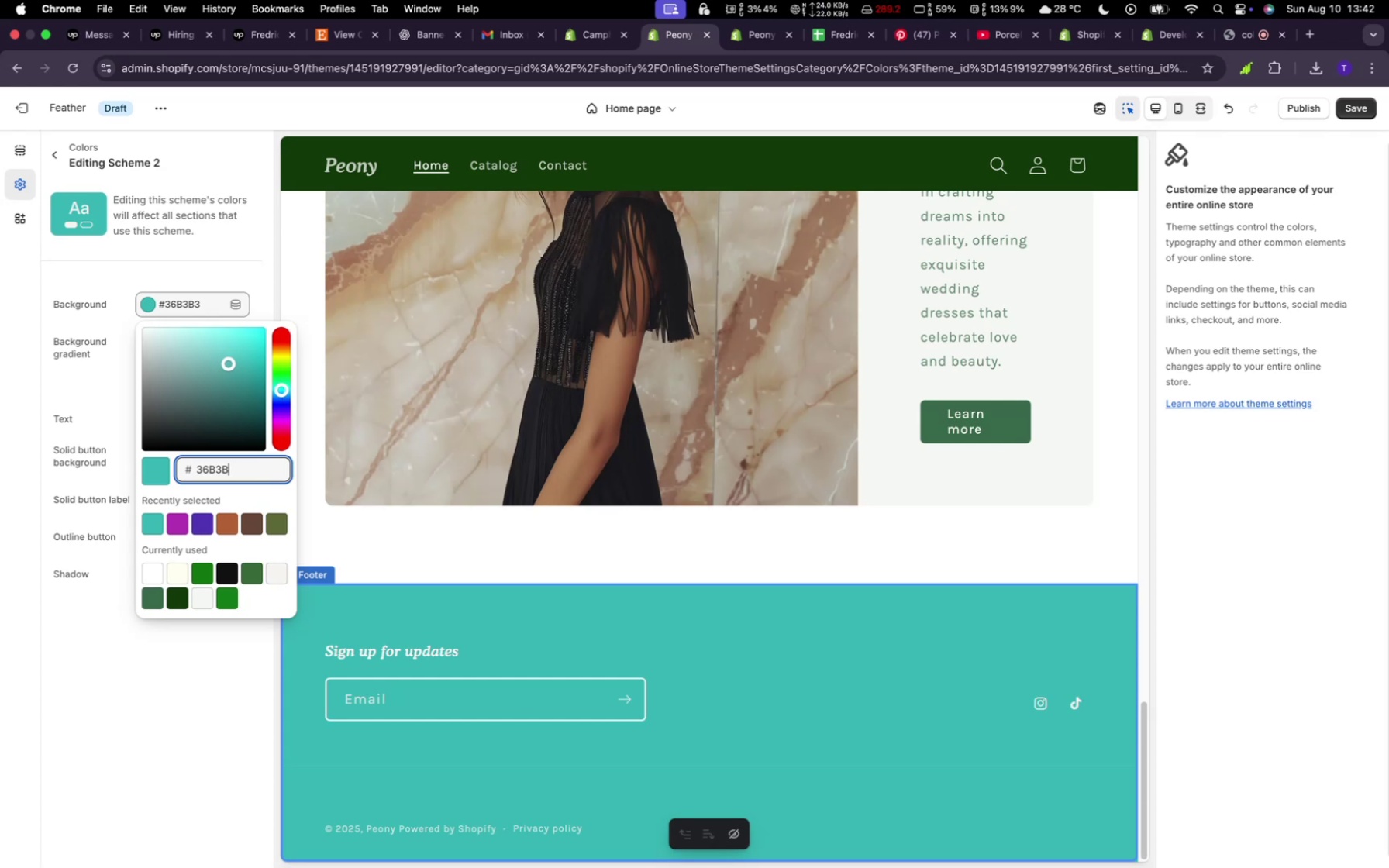 
key(Backspace)
 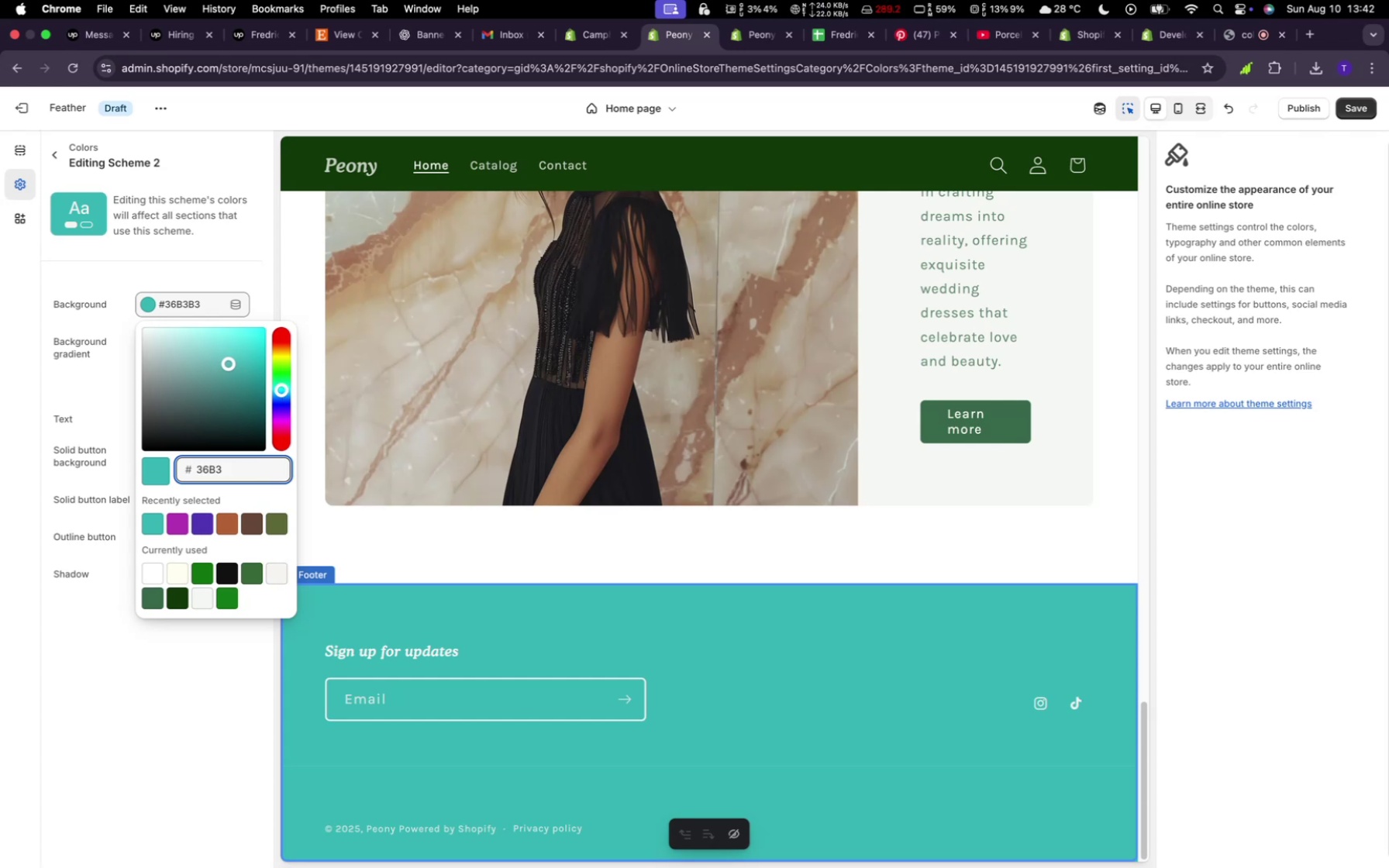 
key(Backspace)
 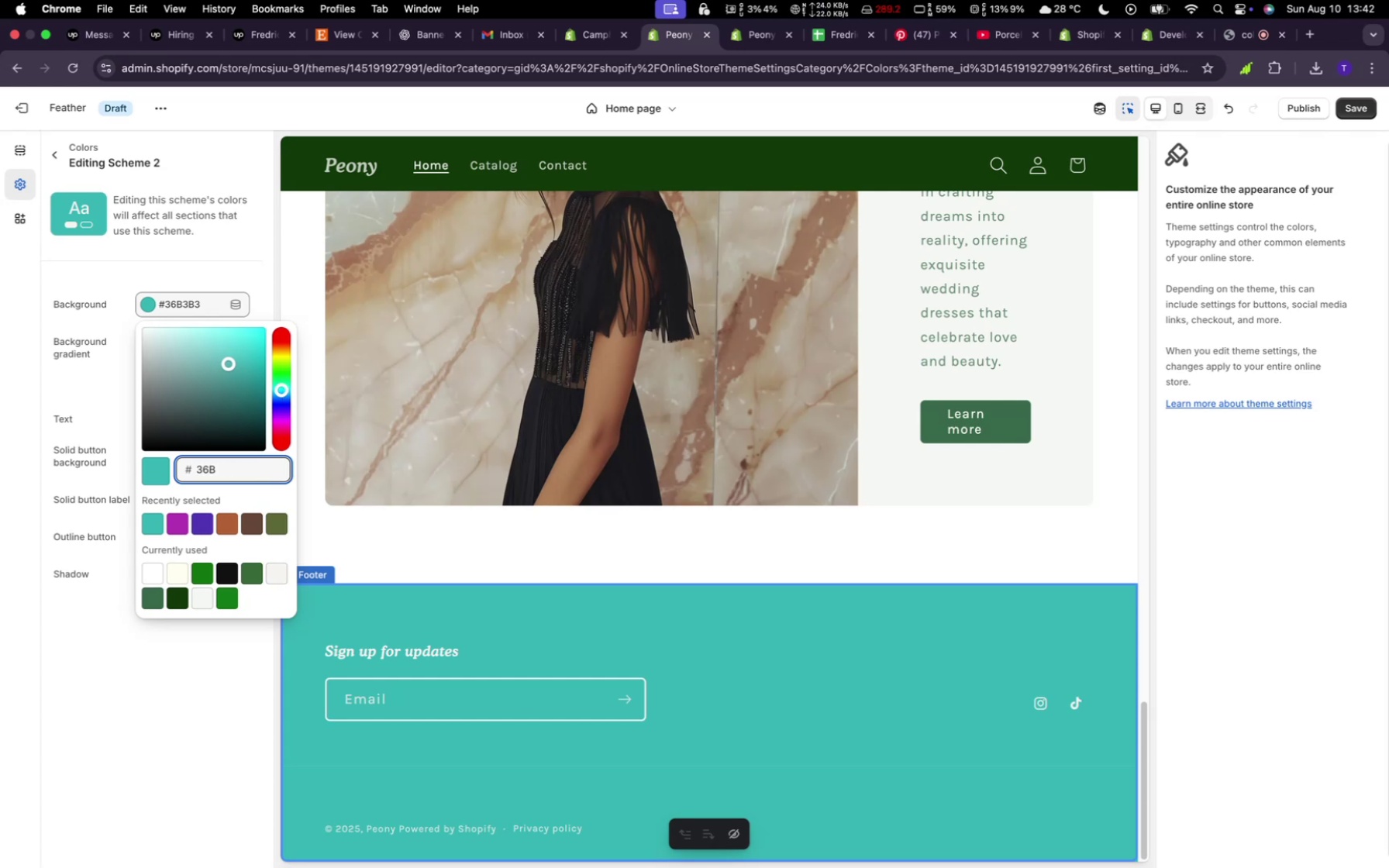 
key(Backspace)
 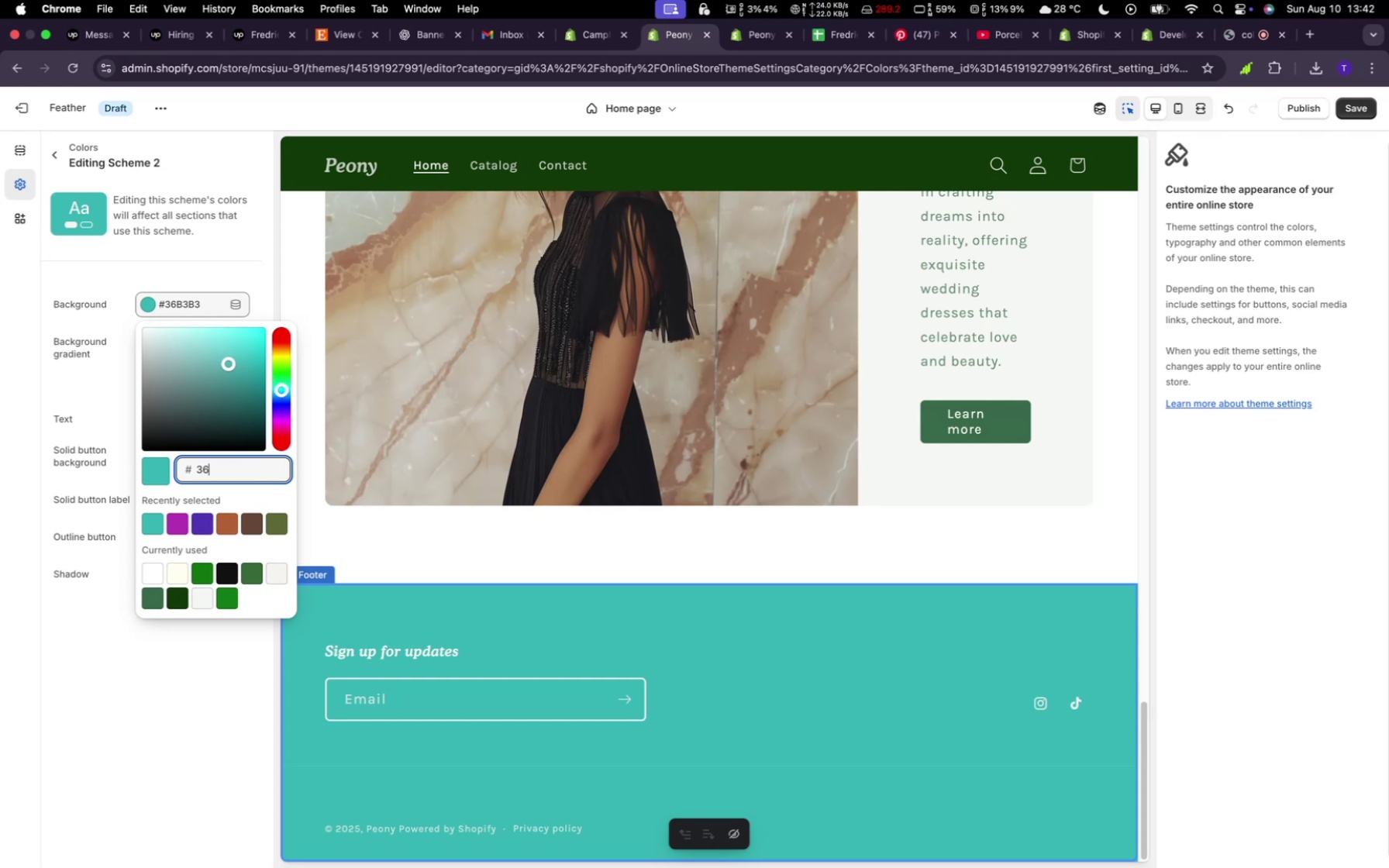 
key(Backspace)
 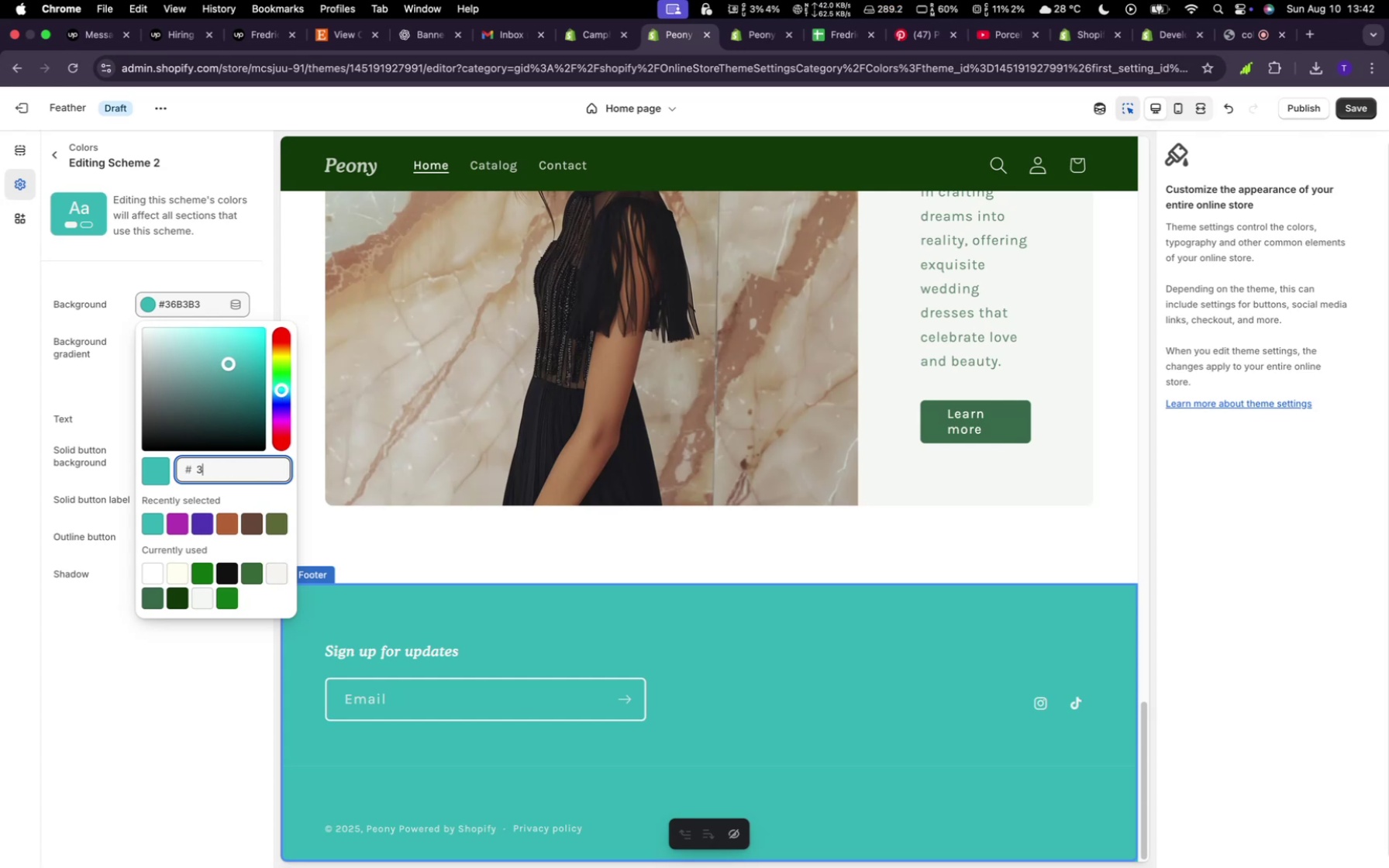 
key(Backspace)
 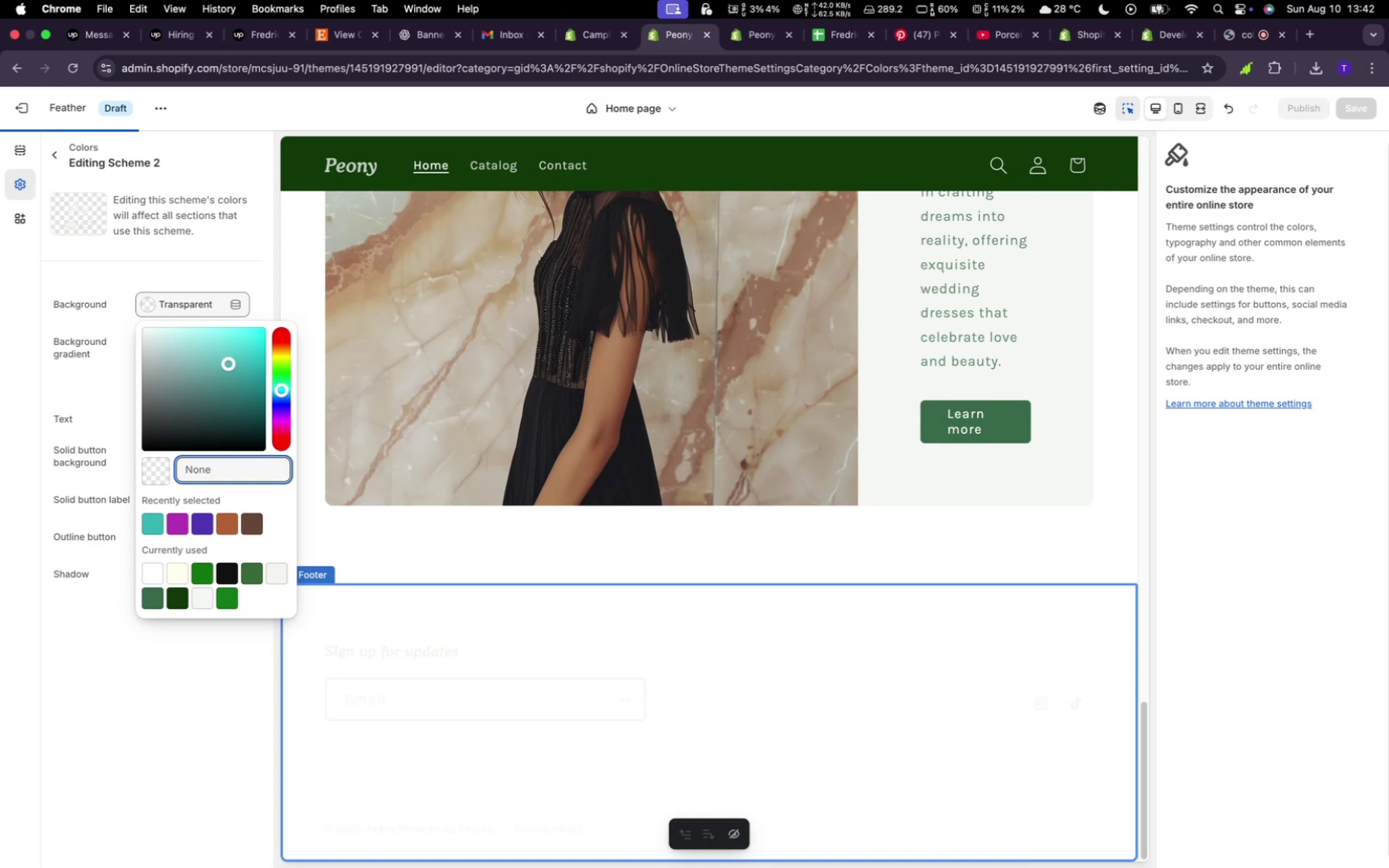 
key(Meta+Z)
 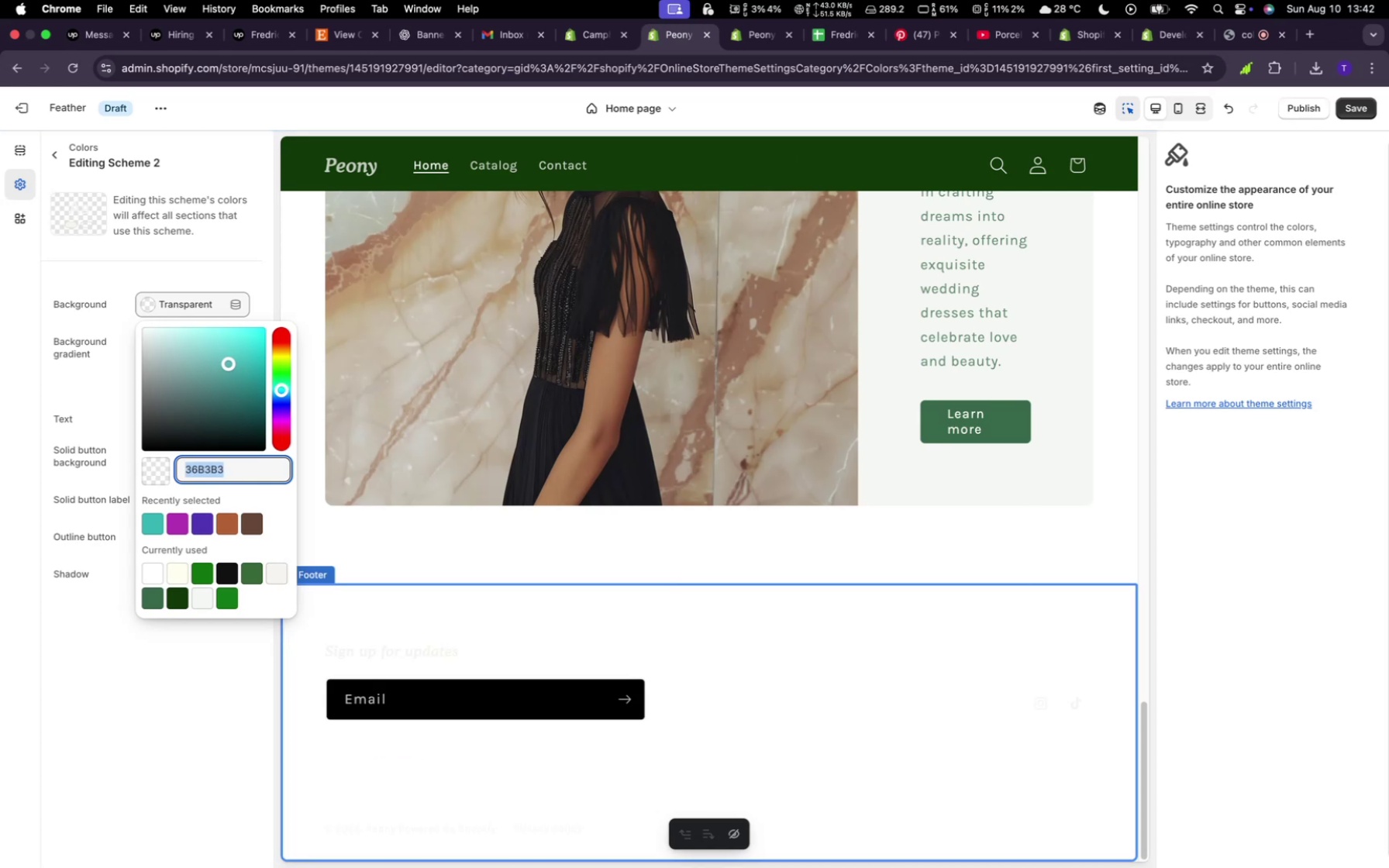 
key(ArrowLeft)
 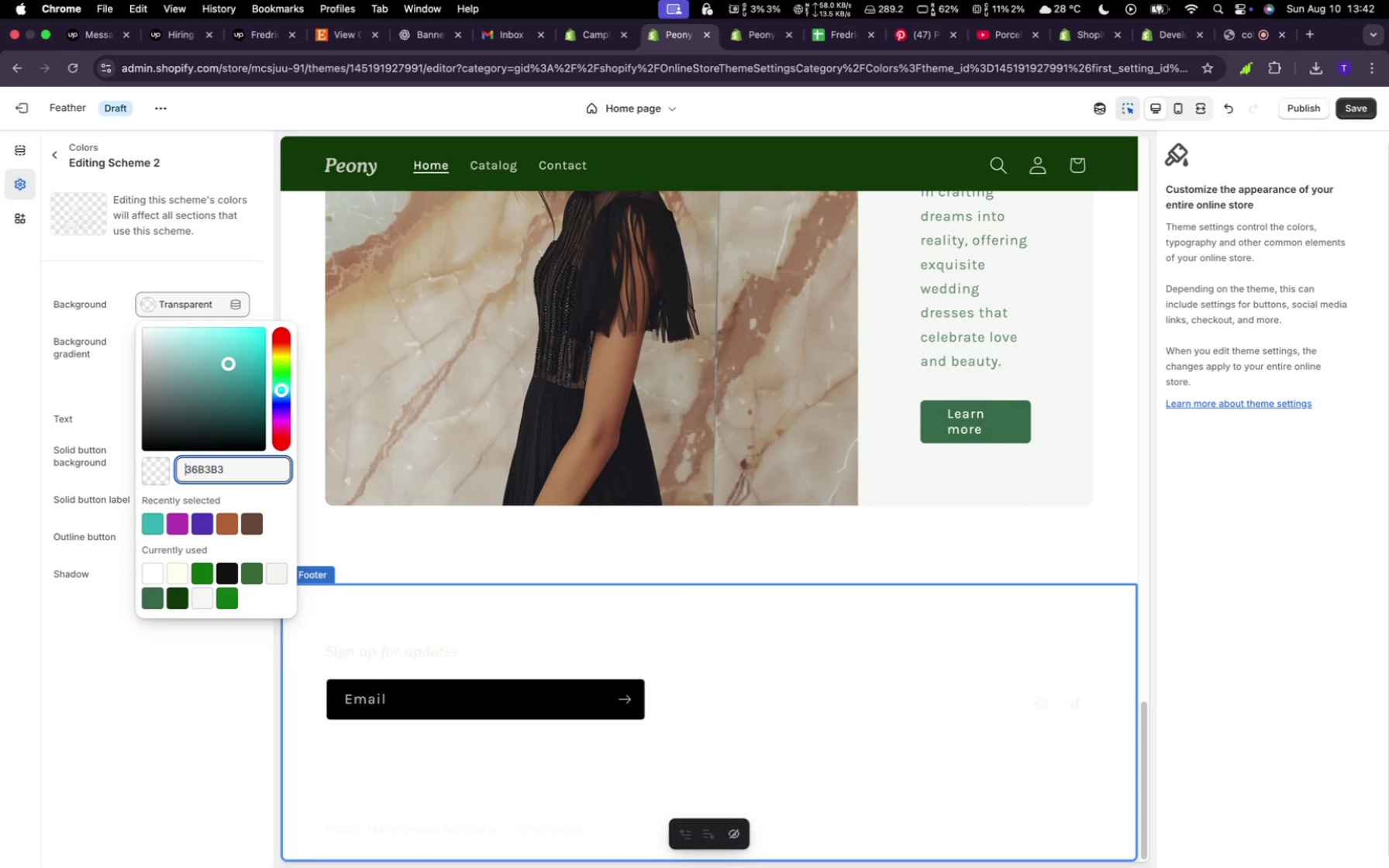 
key(ArrowLeft)
 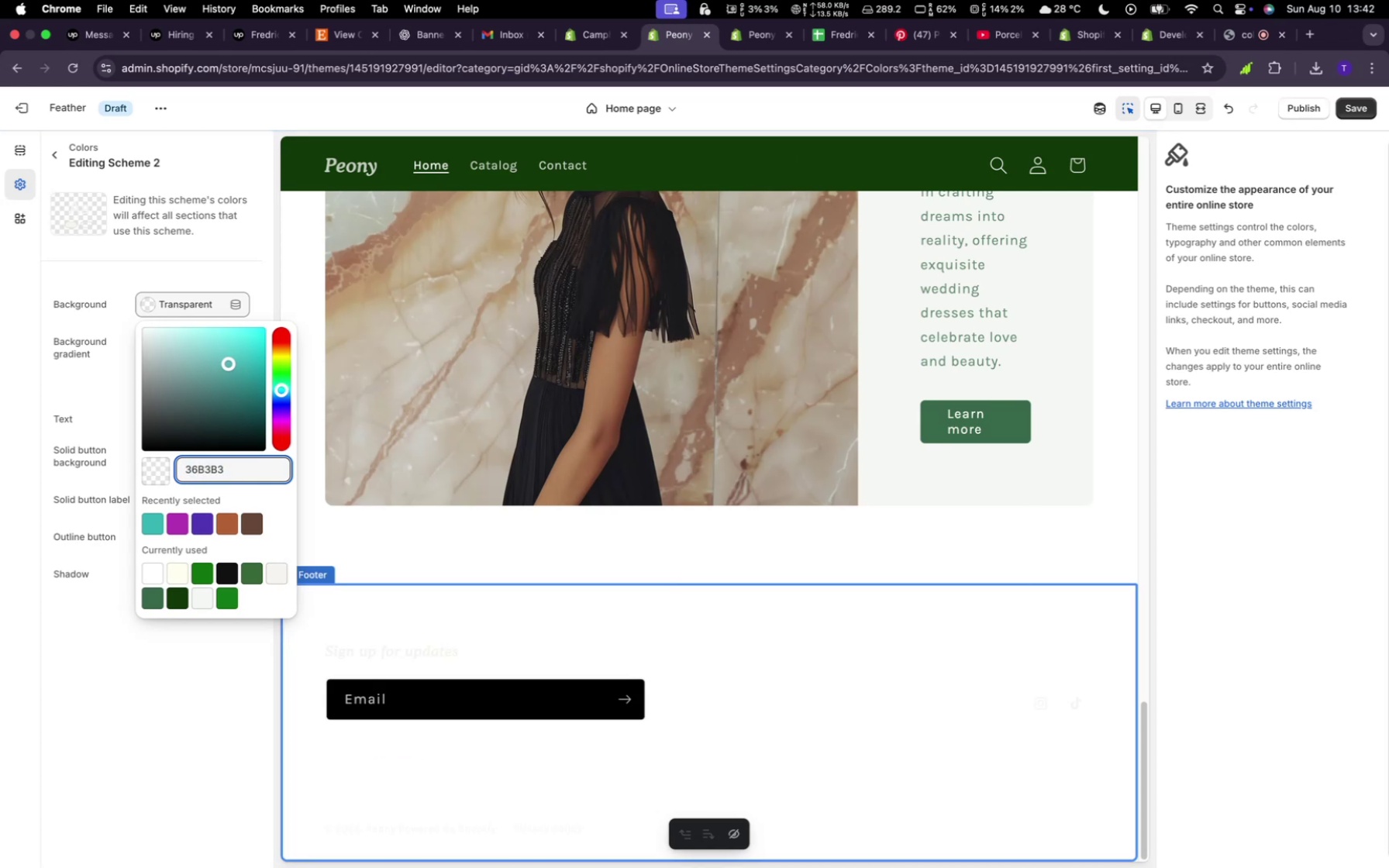 
key(Shift+3)
 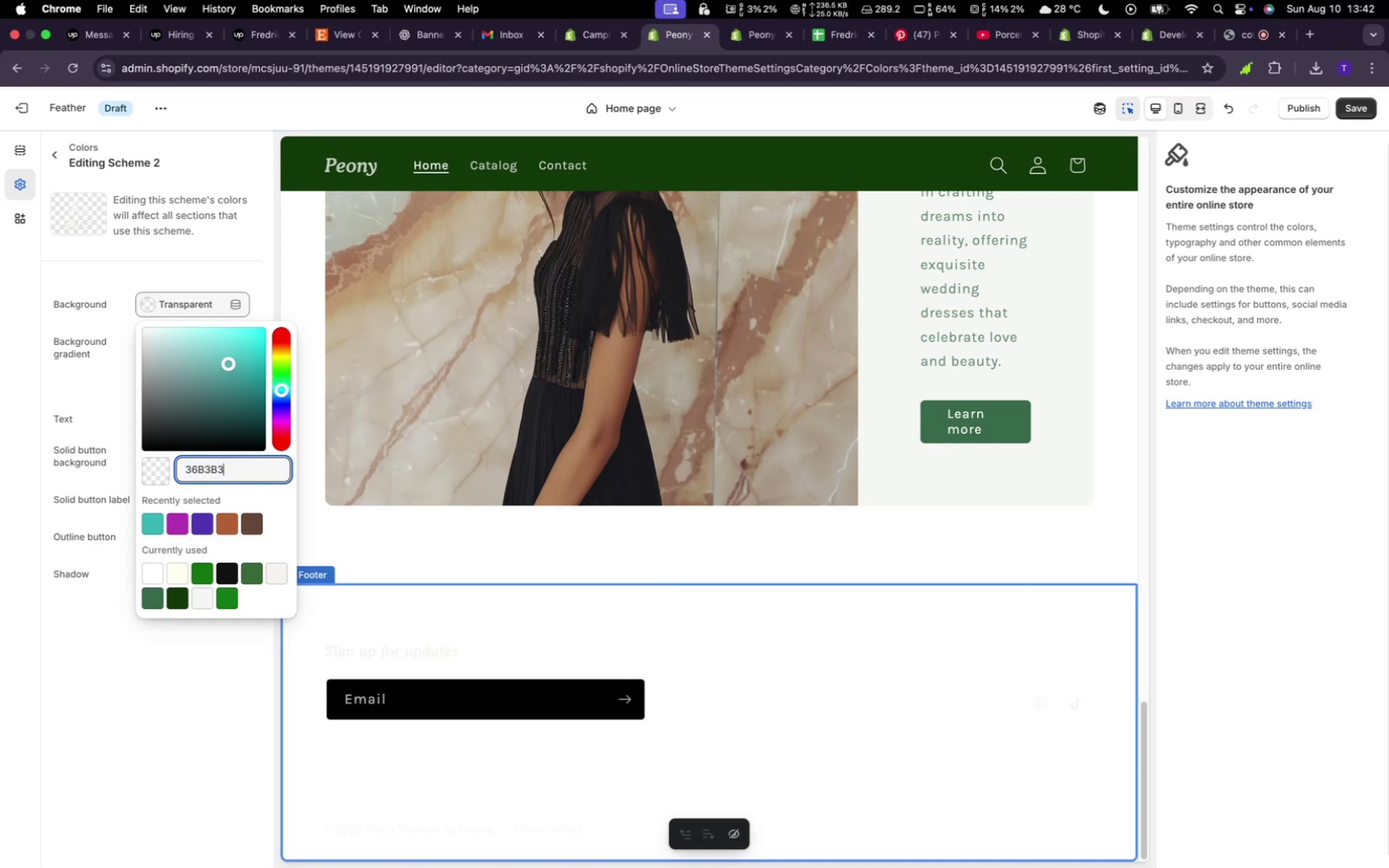 
key(Backspace)
 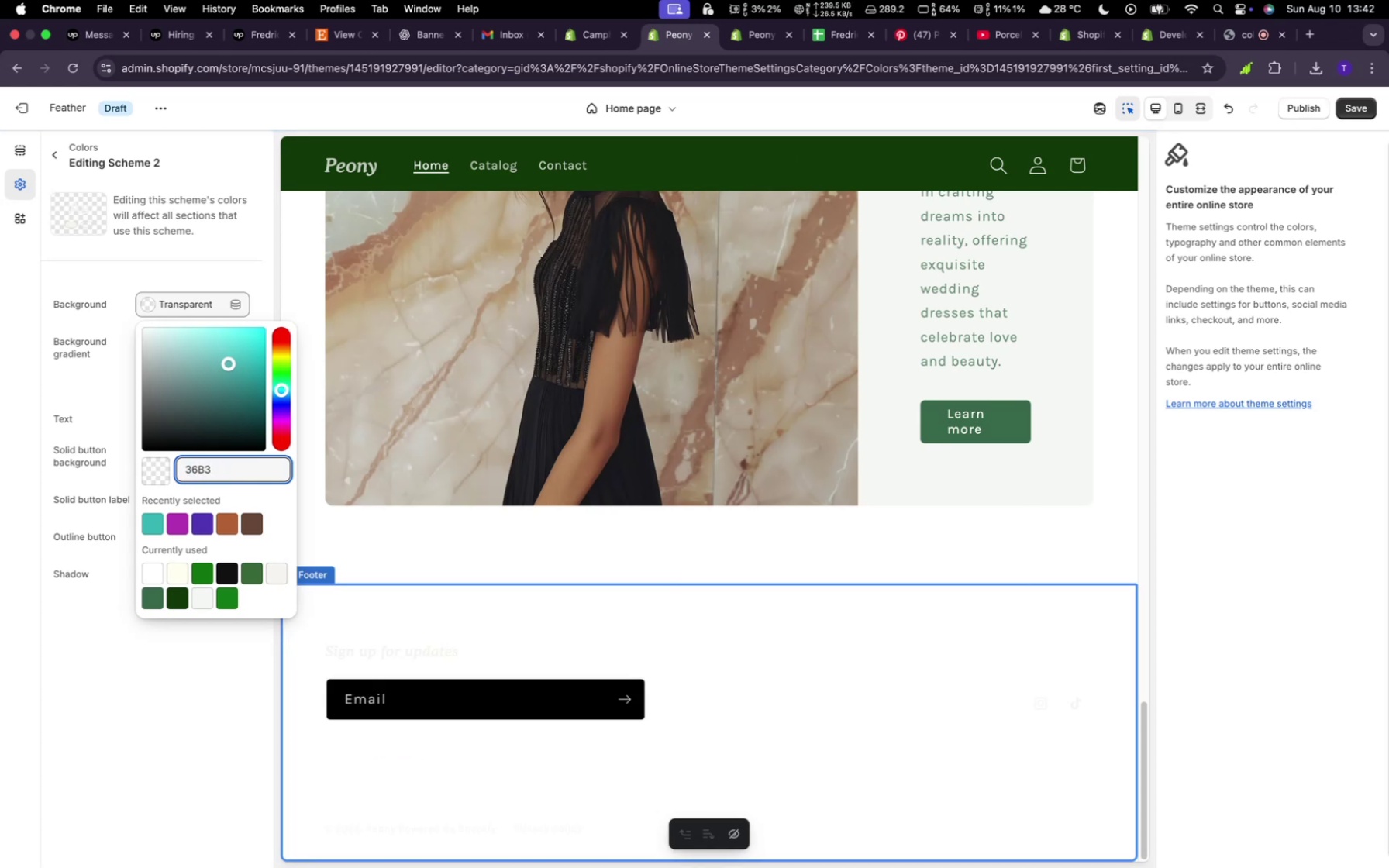 
hold_key(key=Backspace, duration=1.08)
 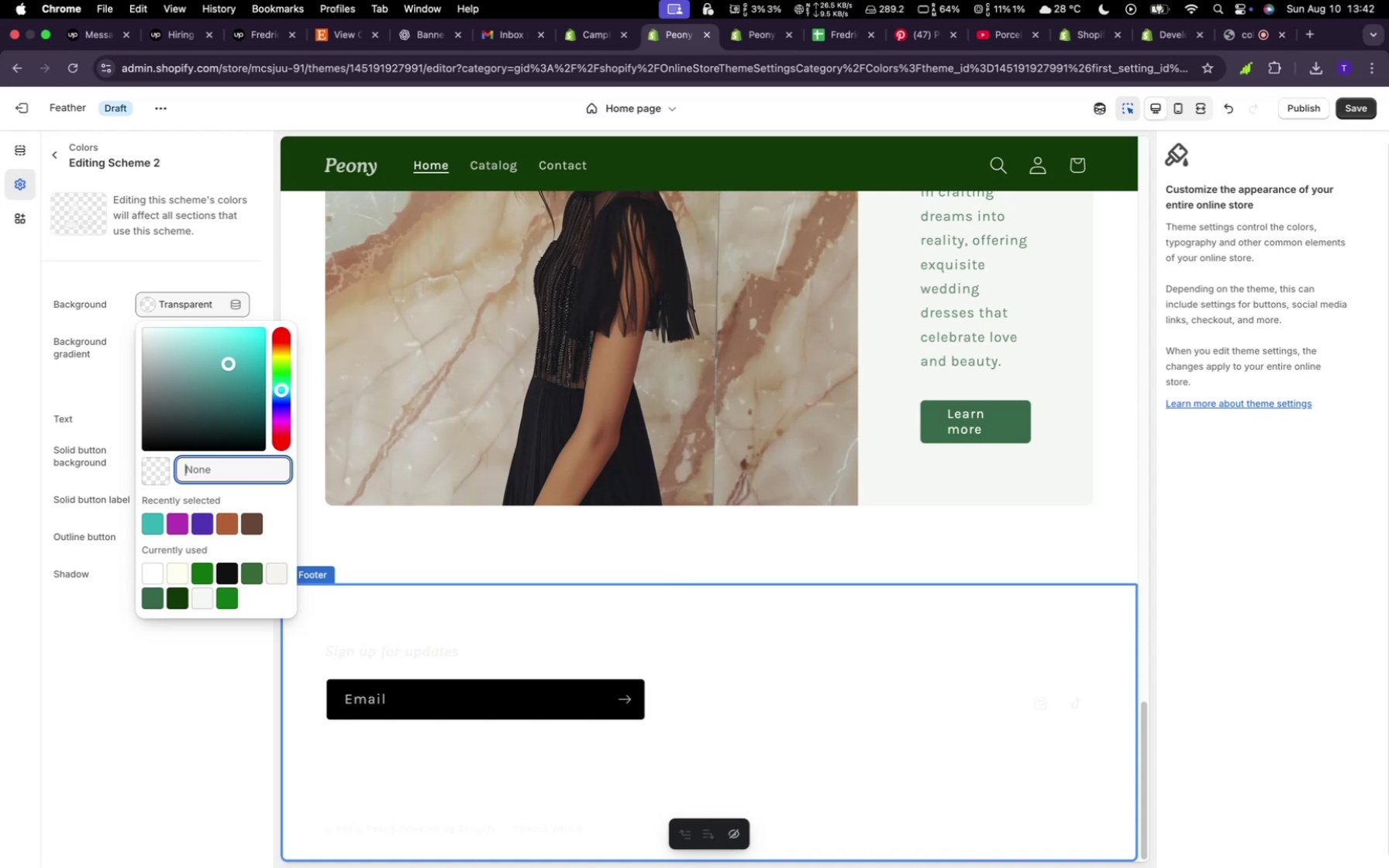 
key(Shift+3)
 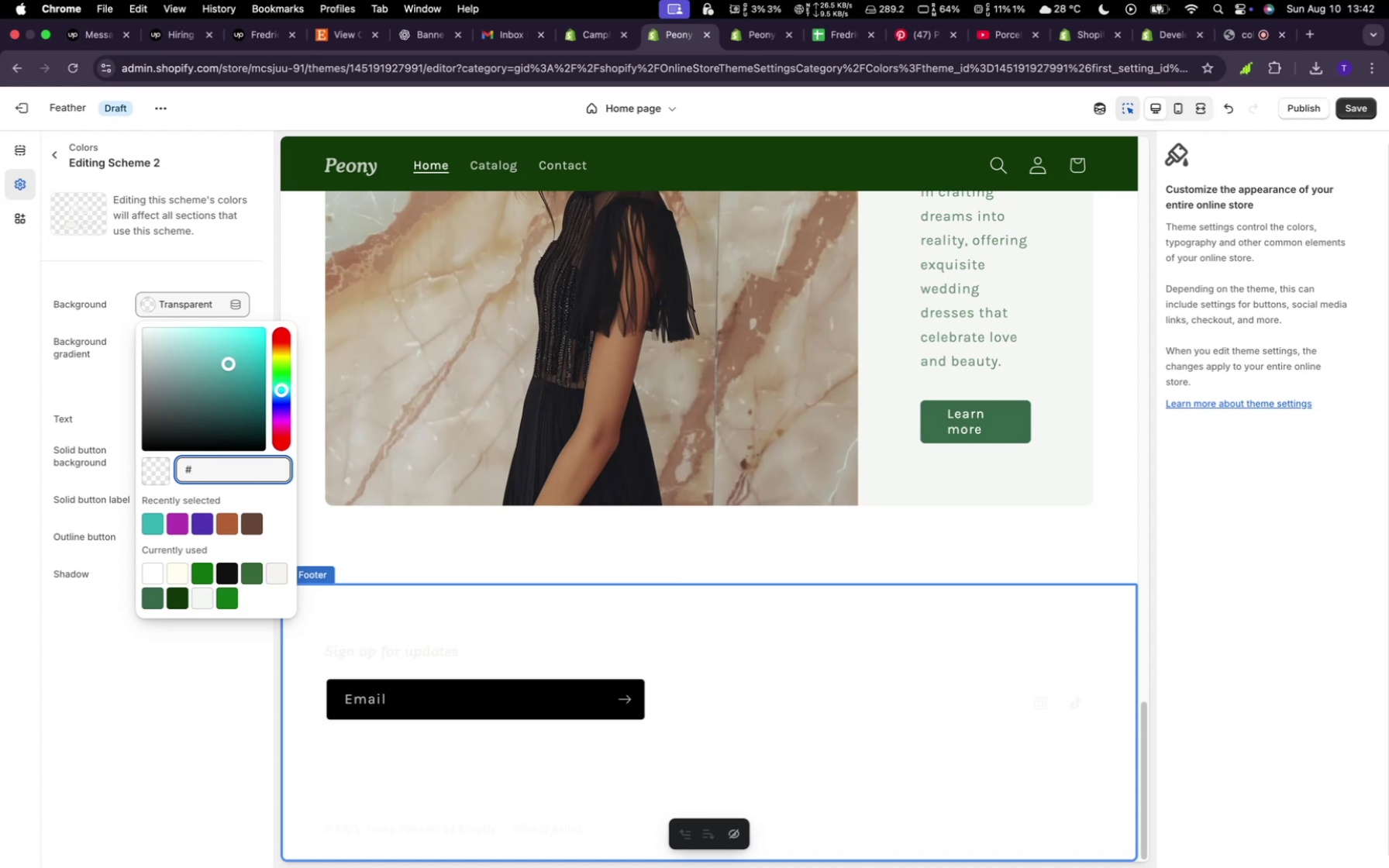 
hold_key(key=ShiftLeft, duration=0.34)
 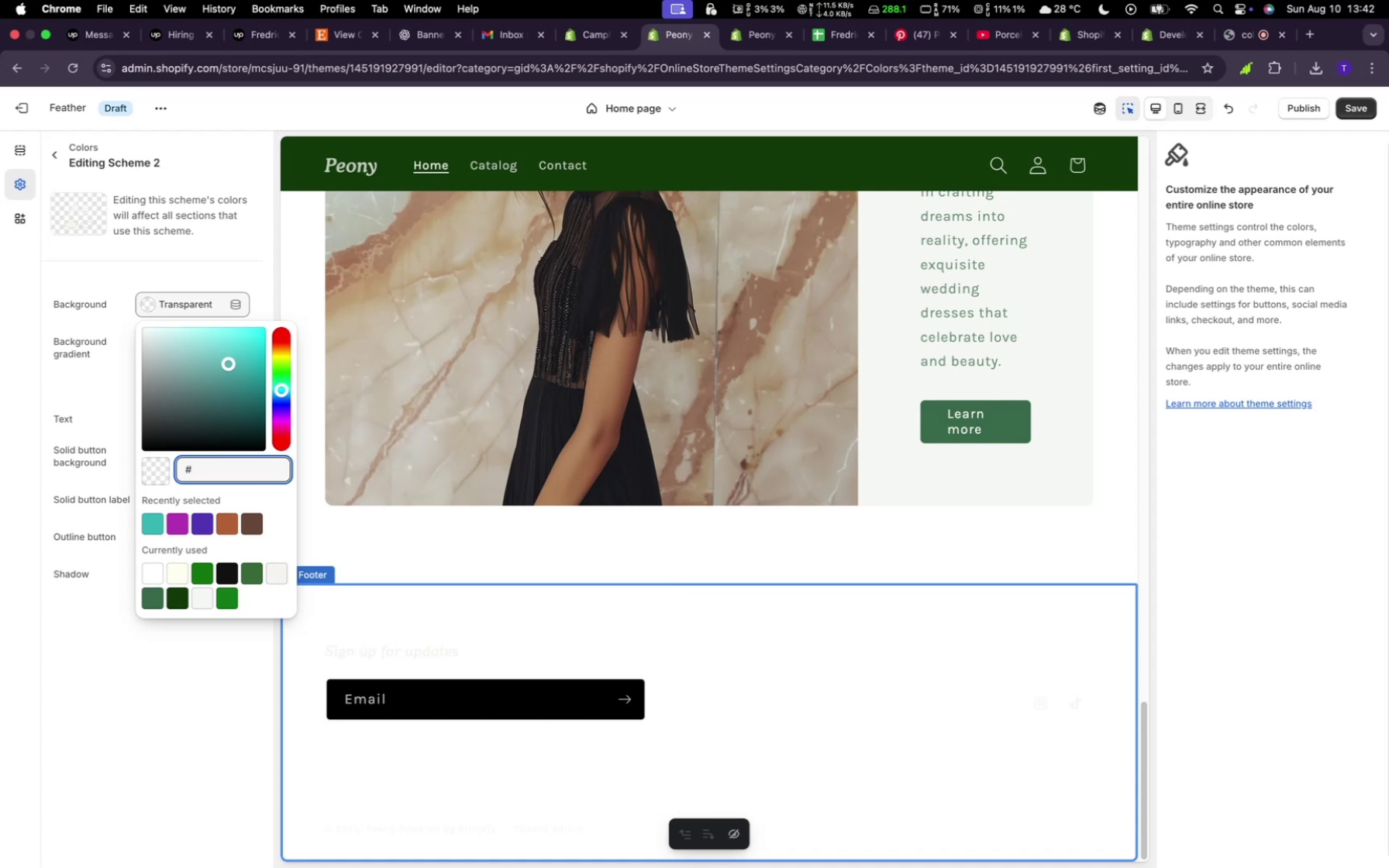 
key(Meta+V)
 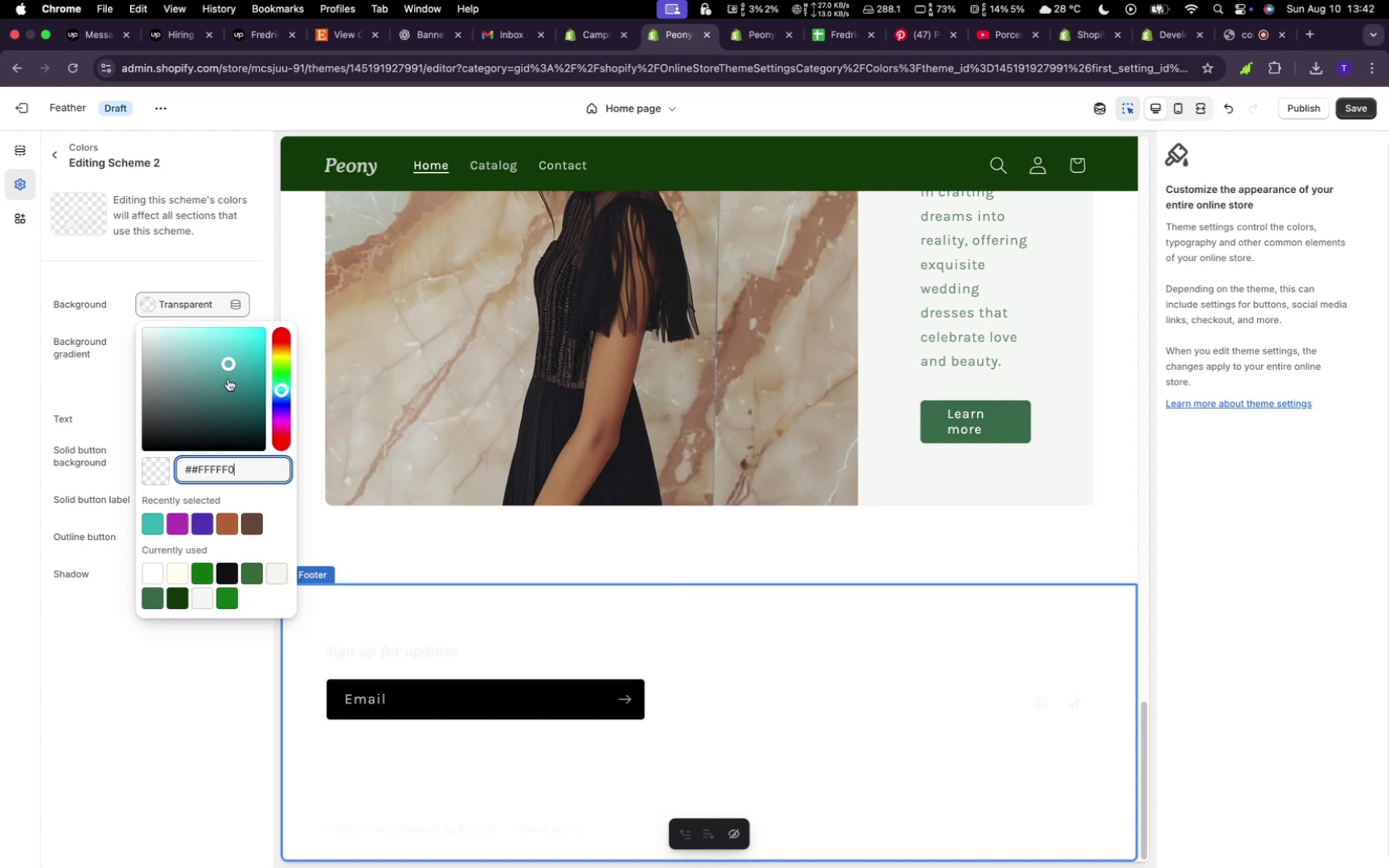 
wait(5.39)
 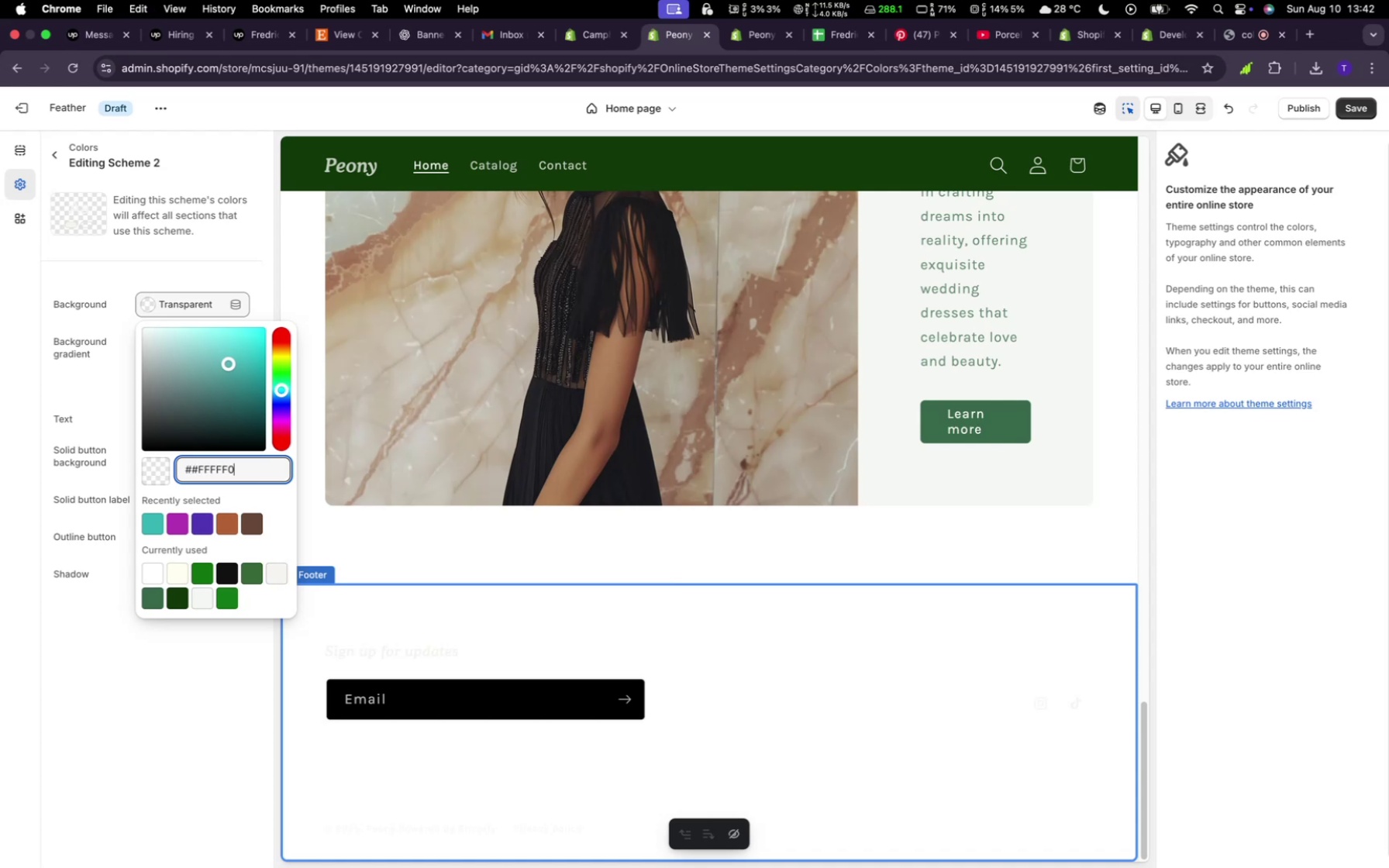 
left_click([236, 365])
 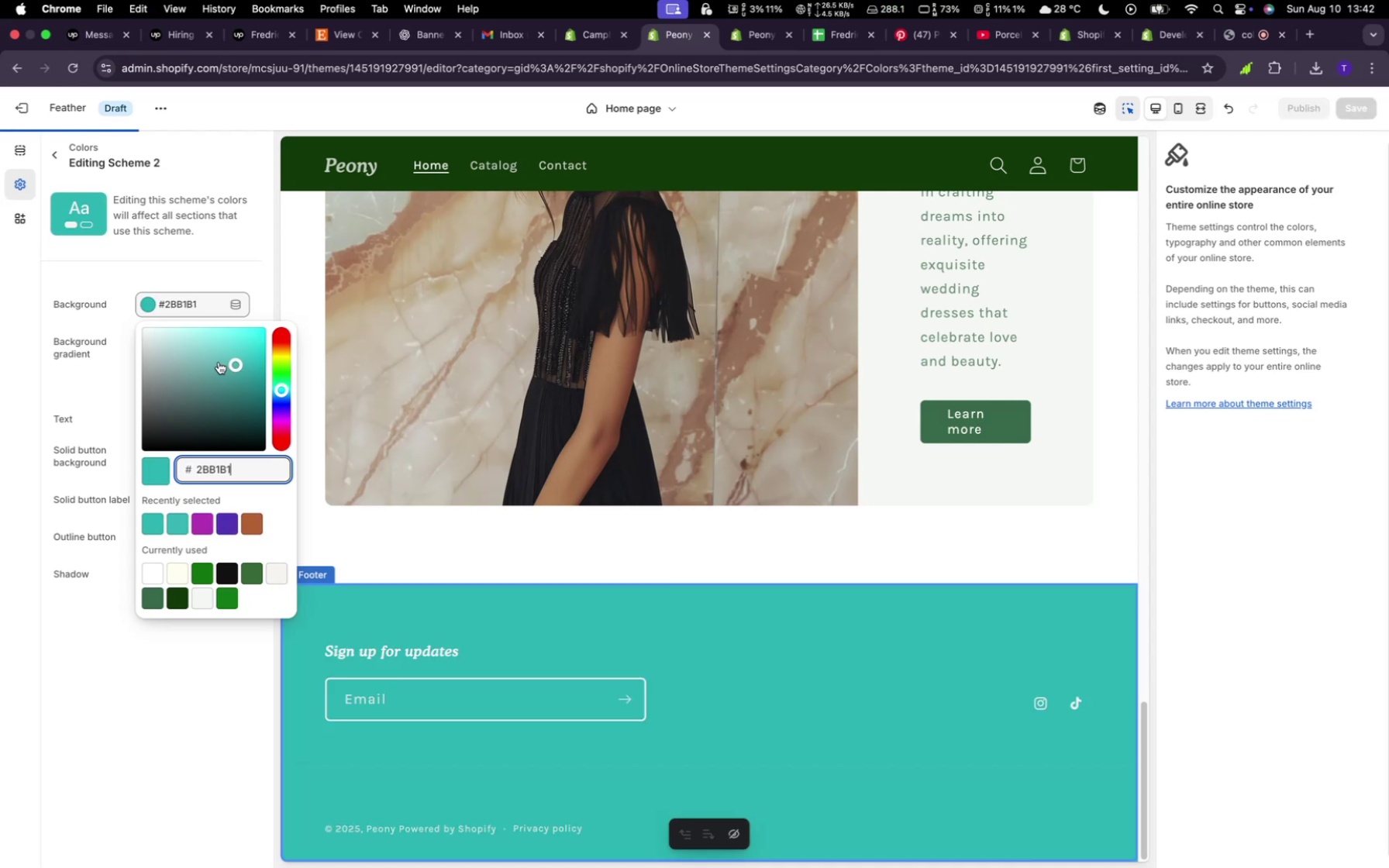 
left_click([207, 371])
 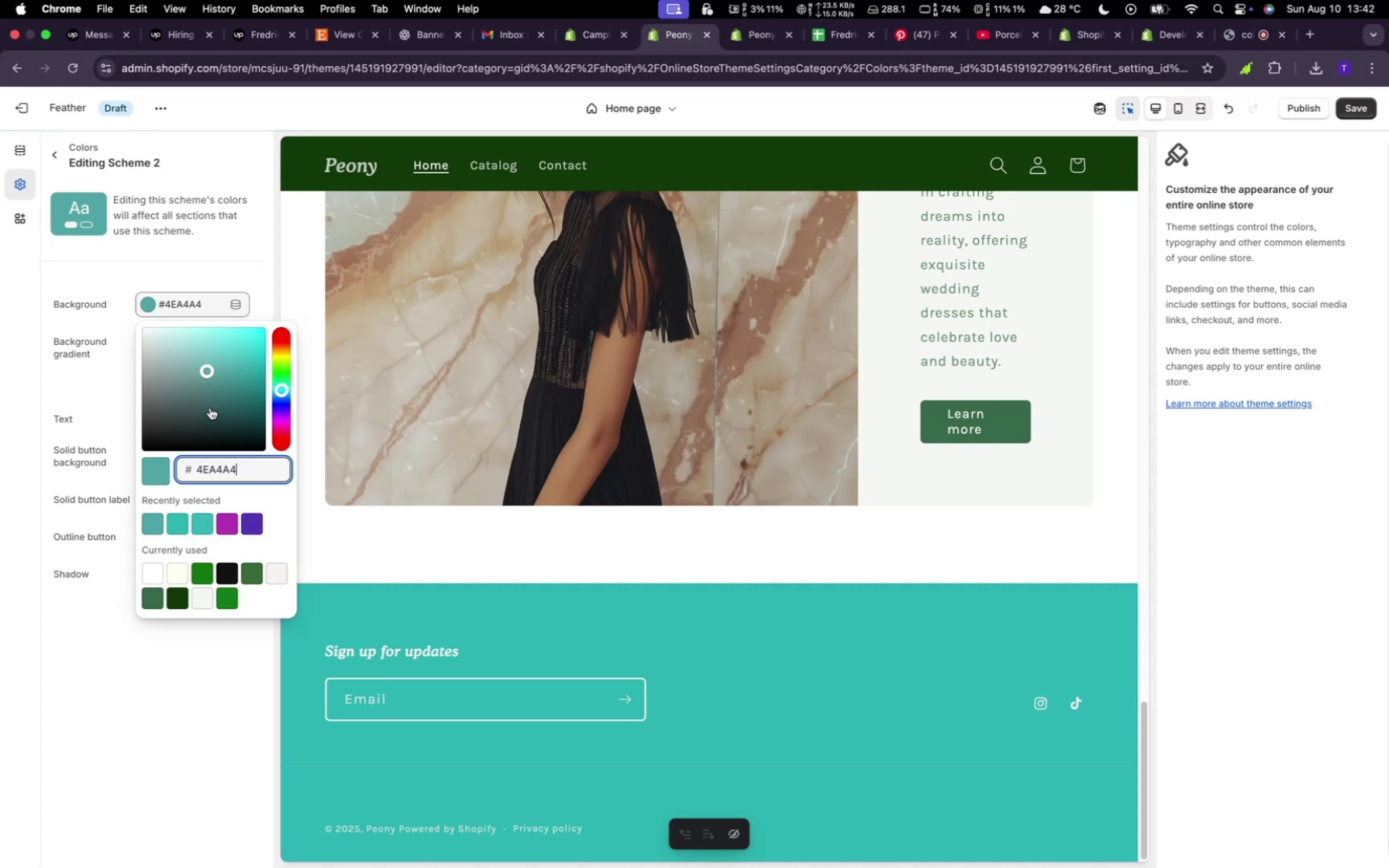 
left_click([210, 411])
 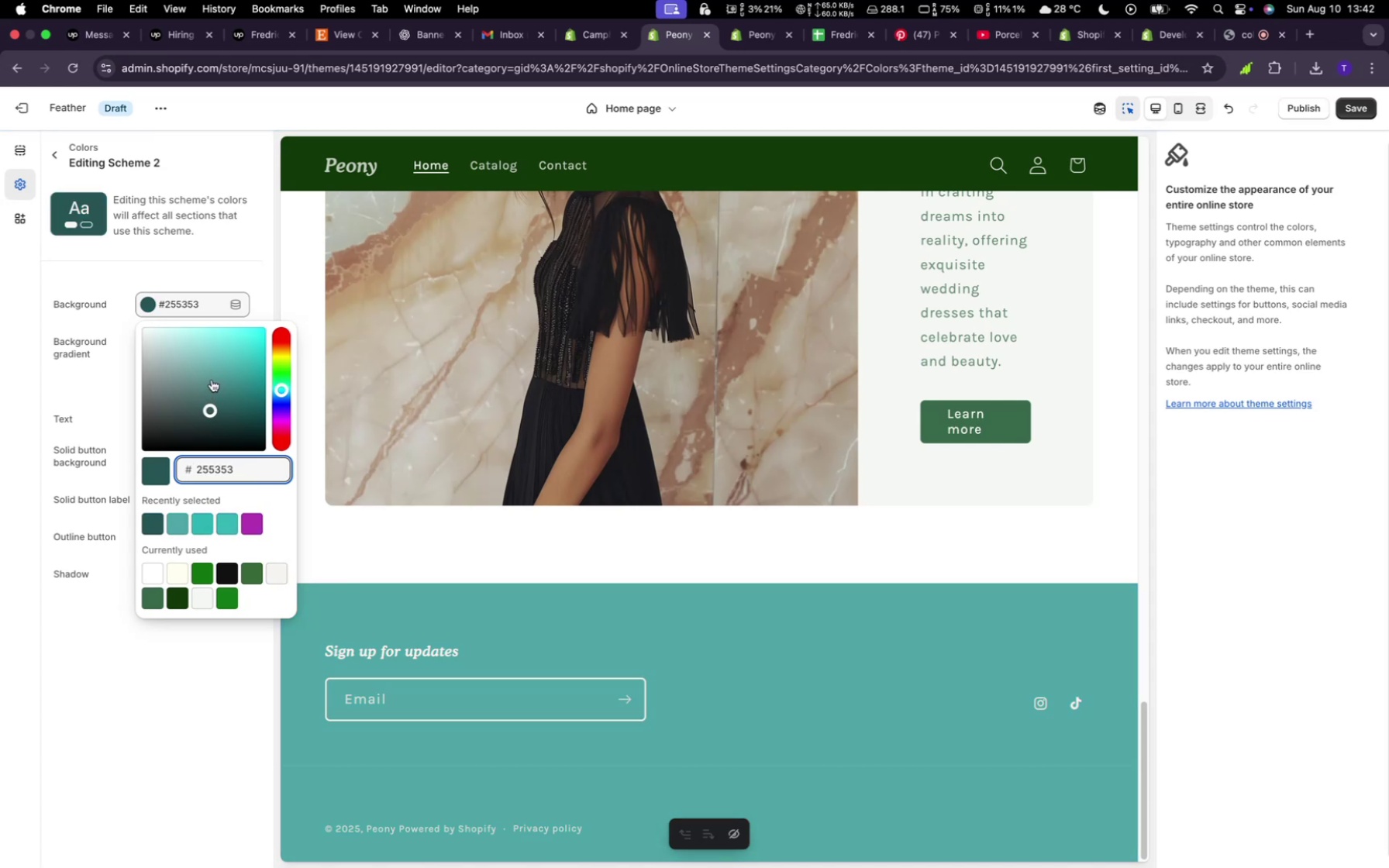 
left_click([212, 377])
 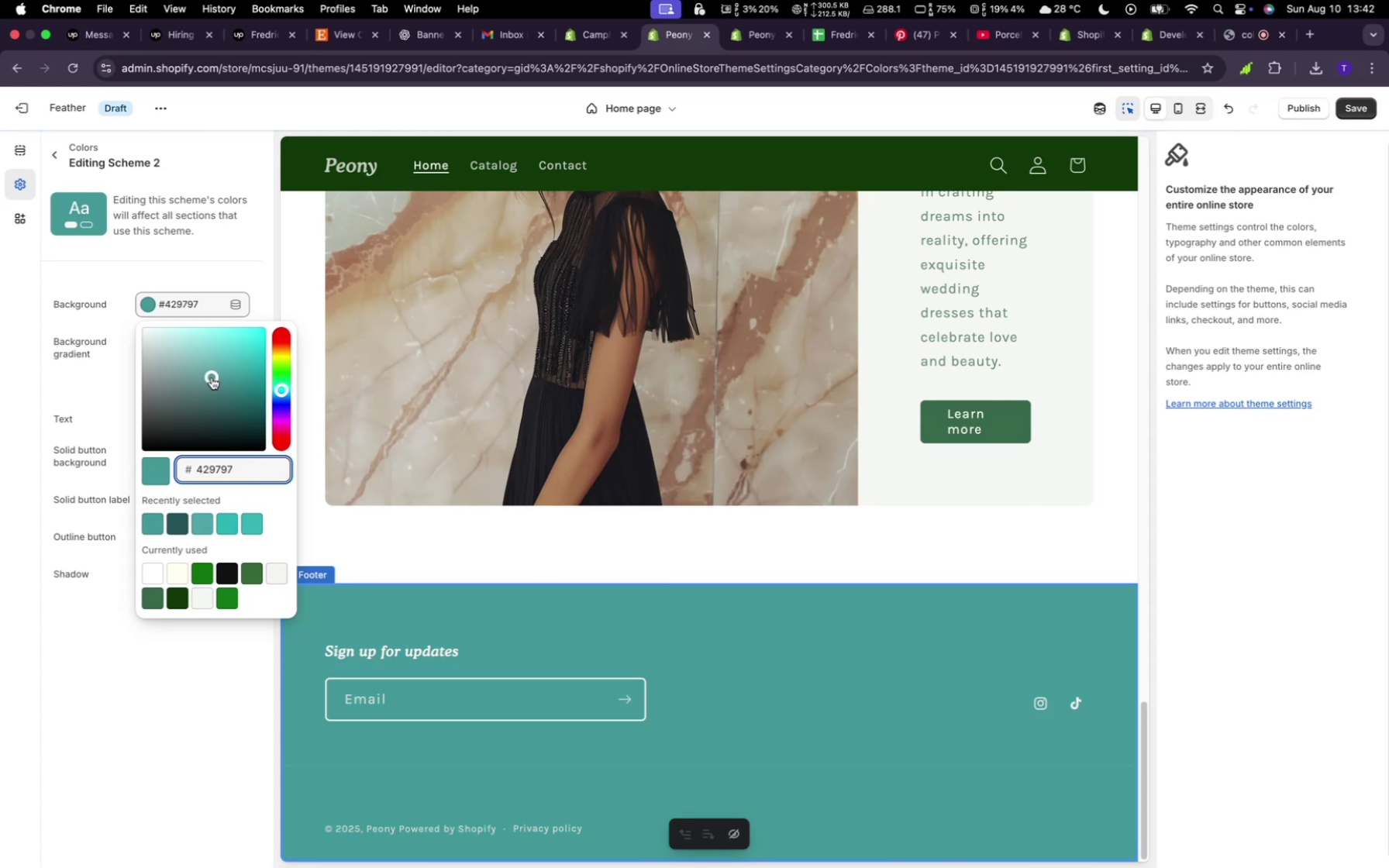 
wait(8.4)
 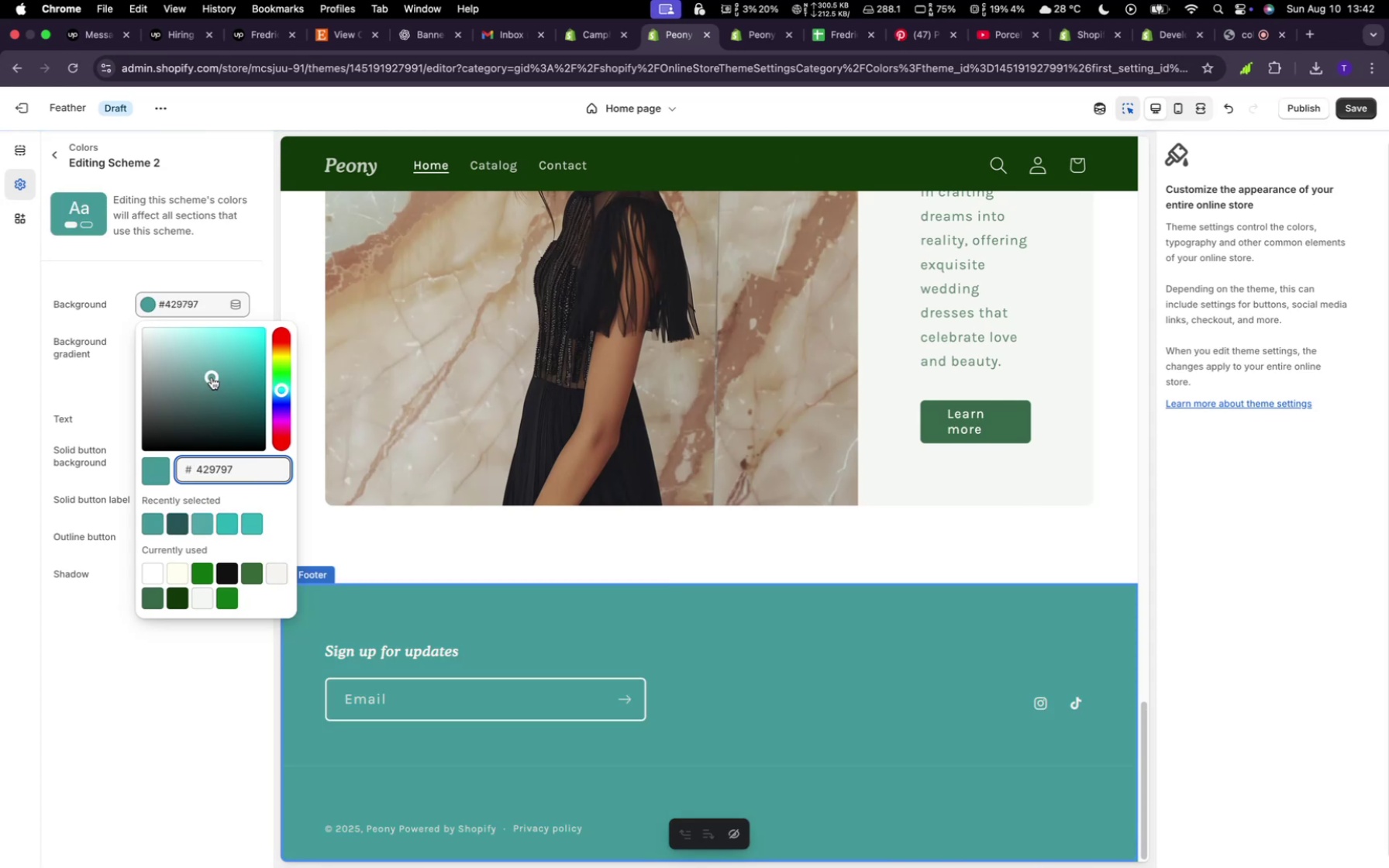 
left_click([109, 615])
 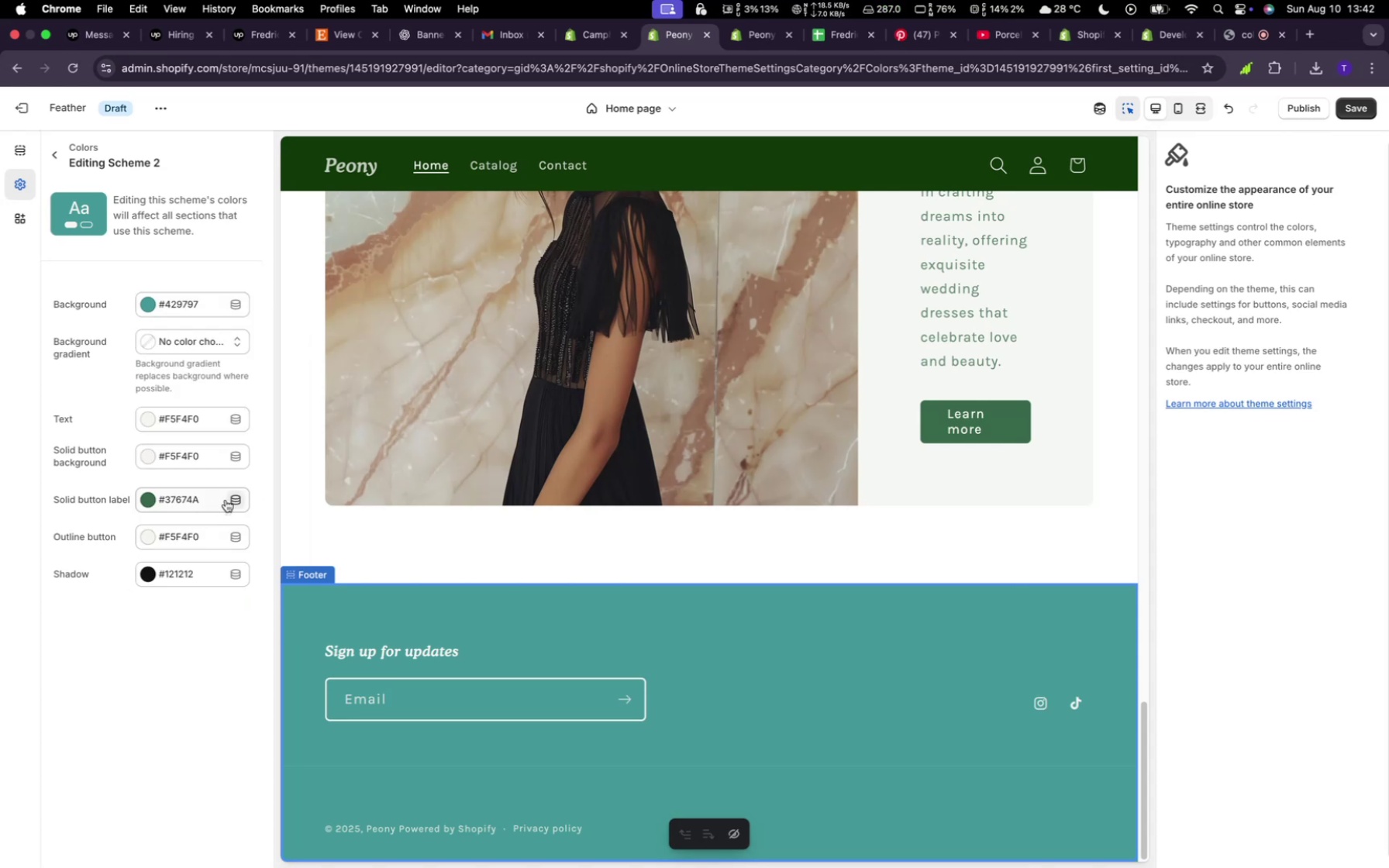 
left_click([222, 498])
 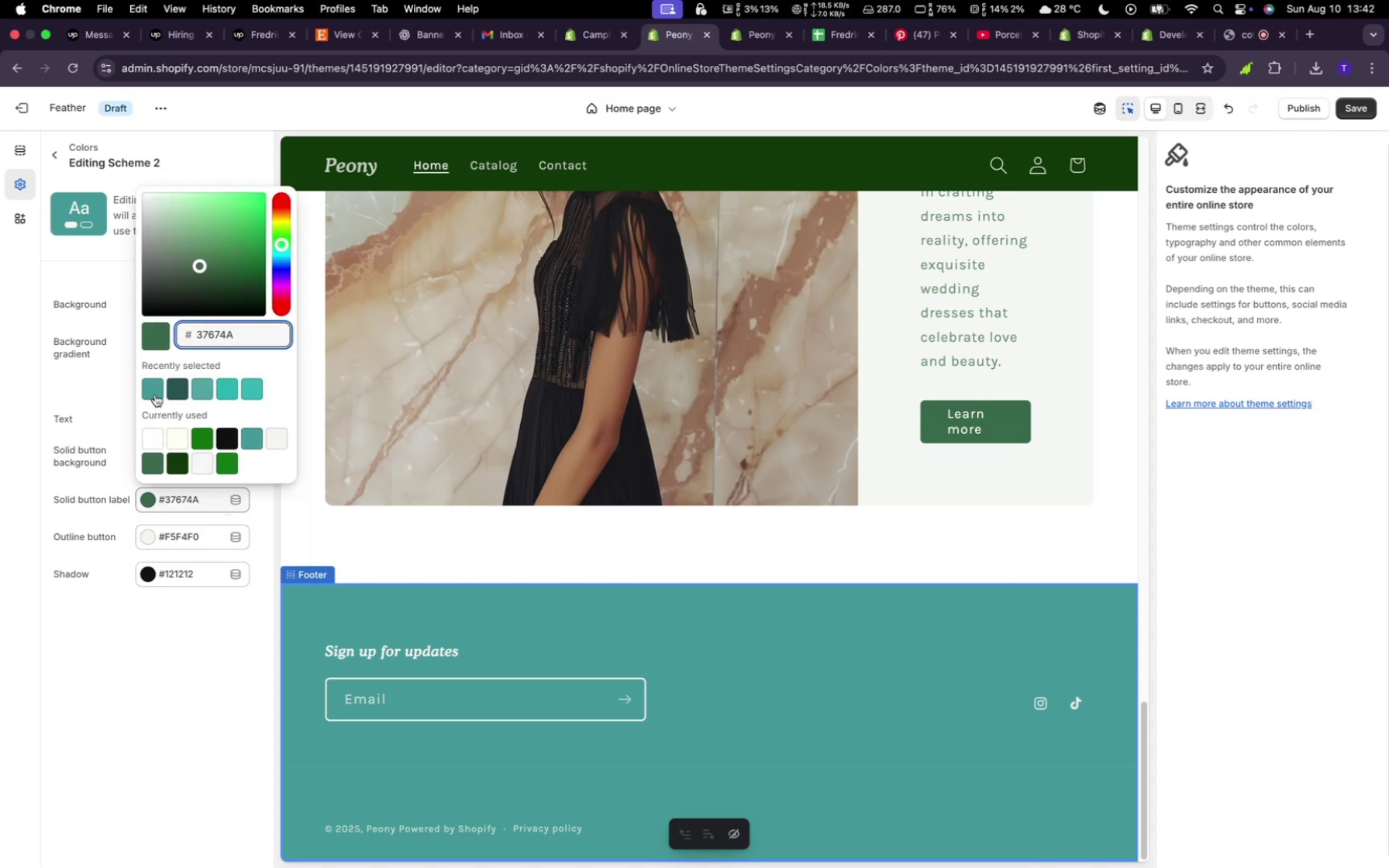 
left_click([153, 391])
 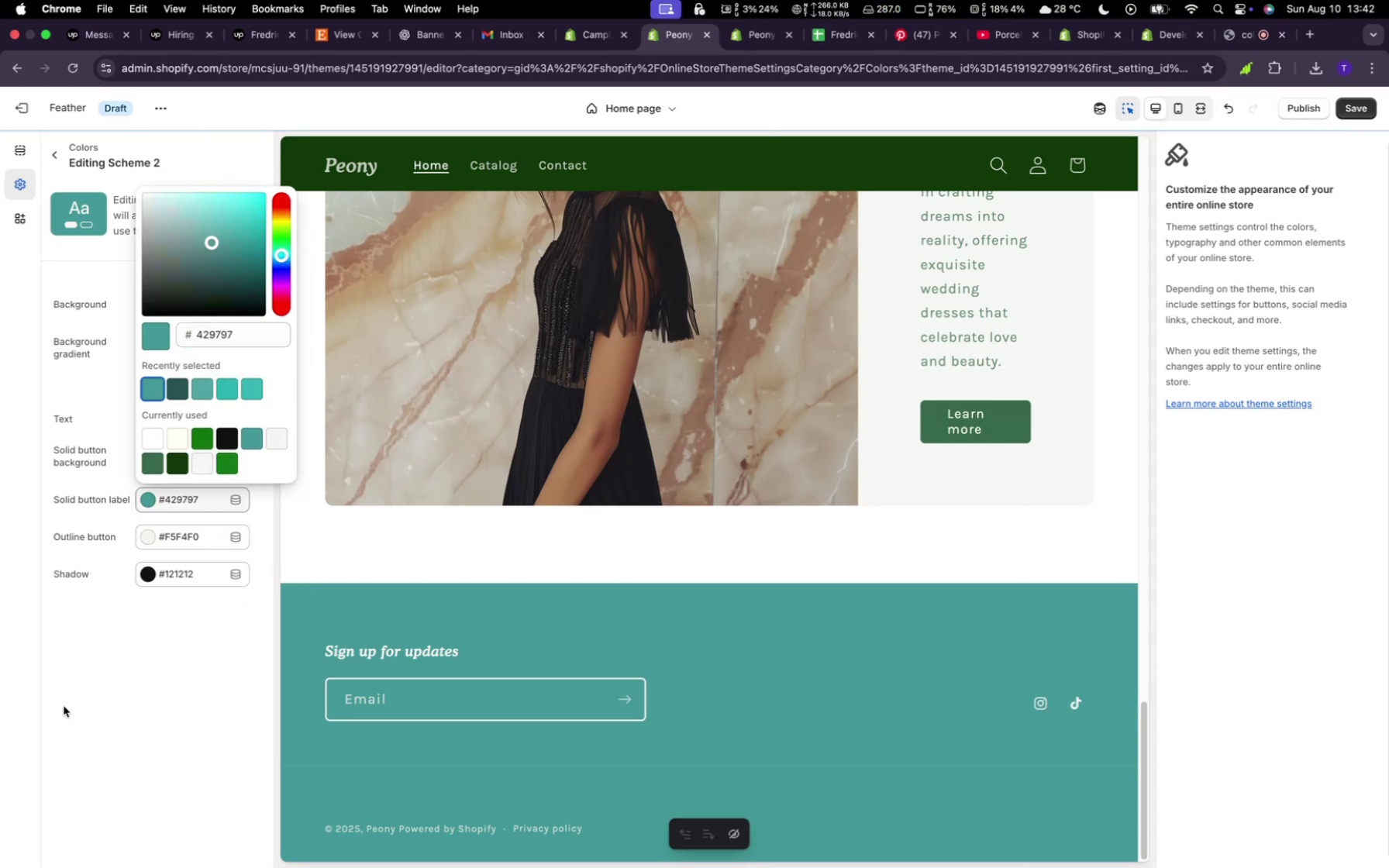 
left_click([60, 707])
 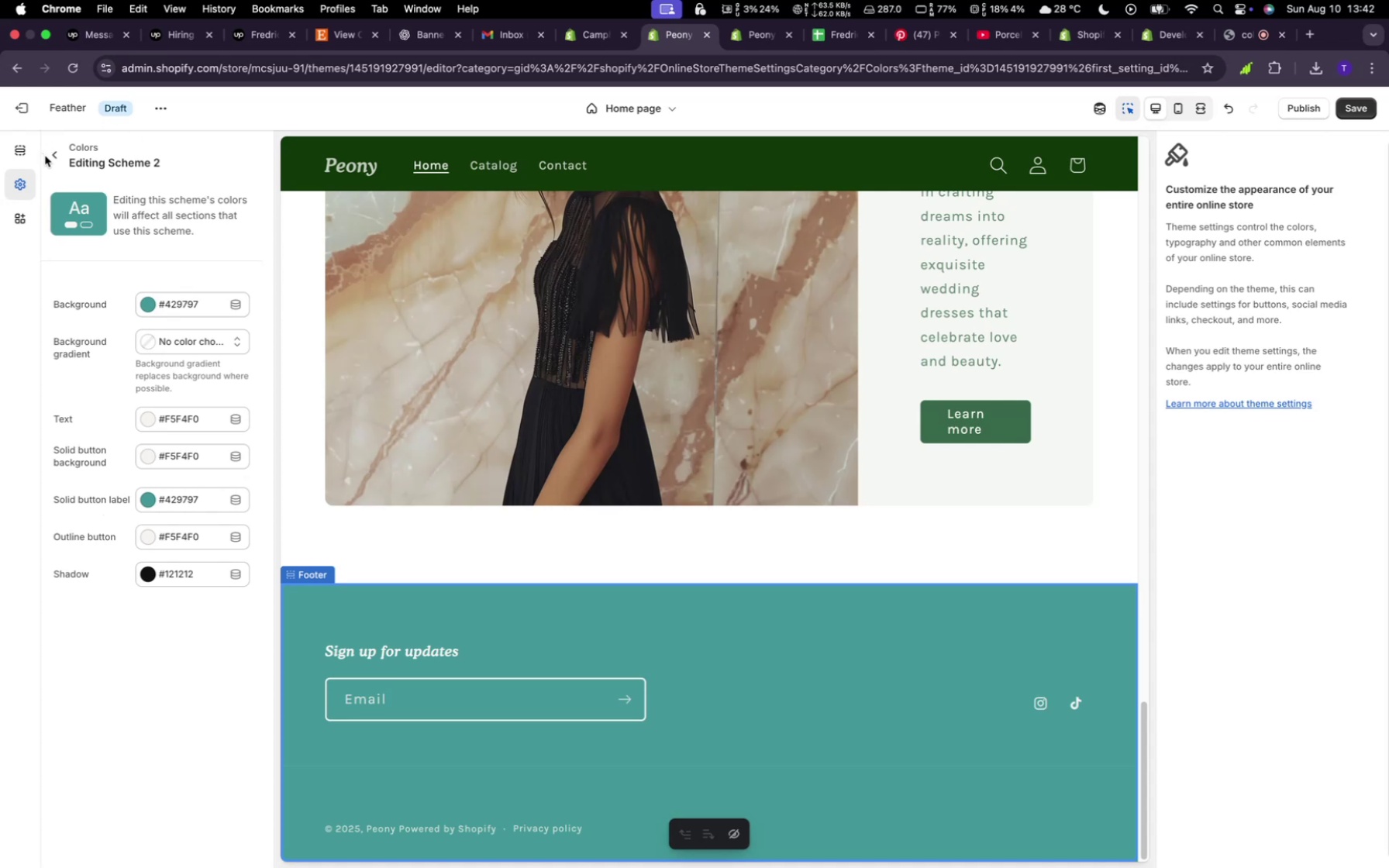 
left_click([57, 154])
 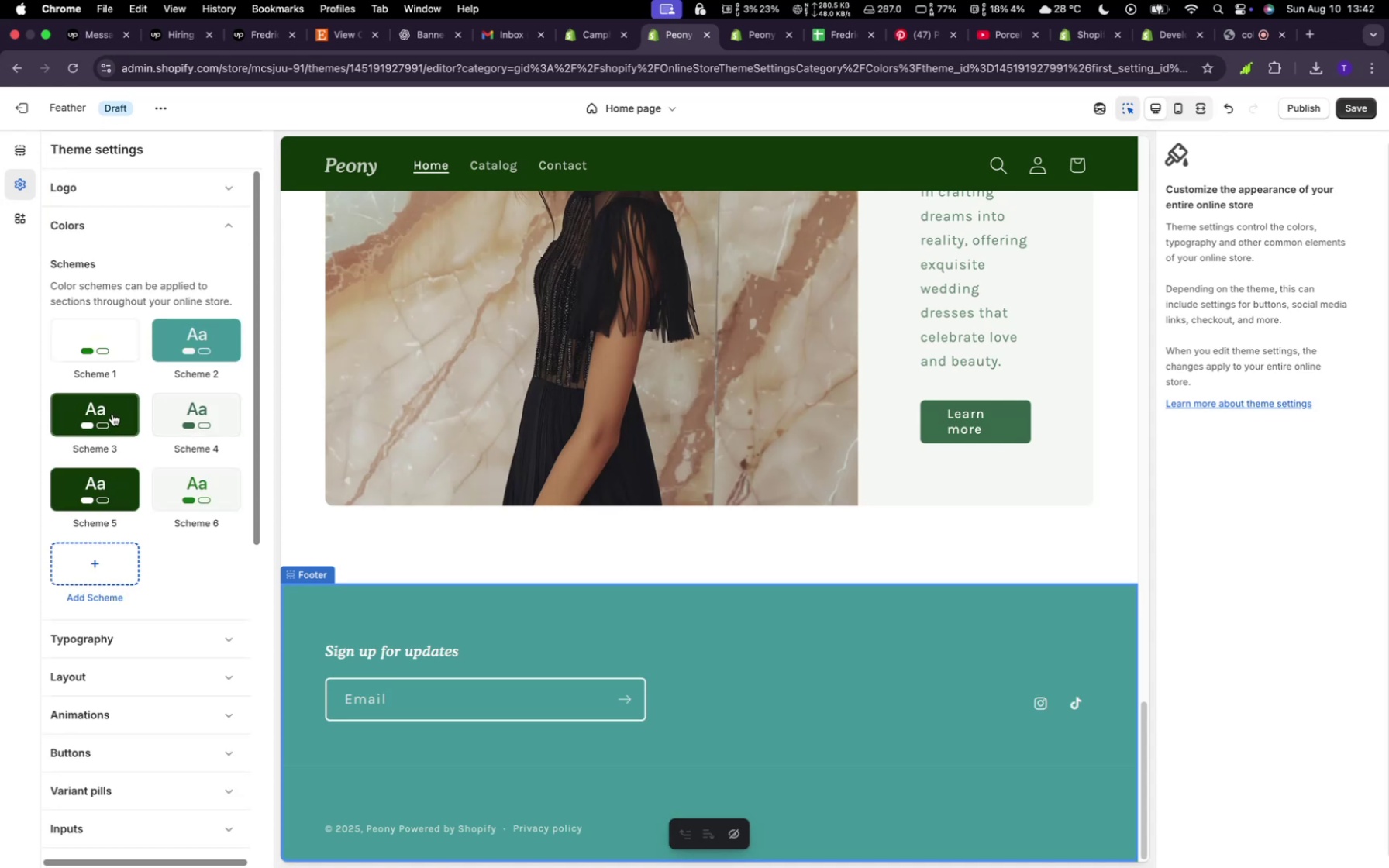 
left_click([119, 405])
 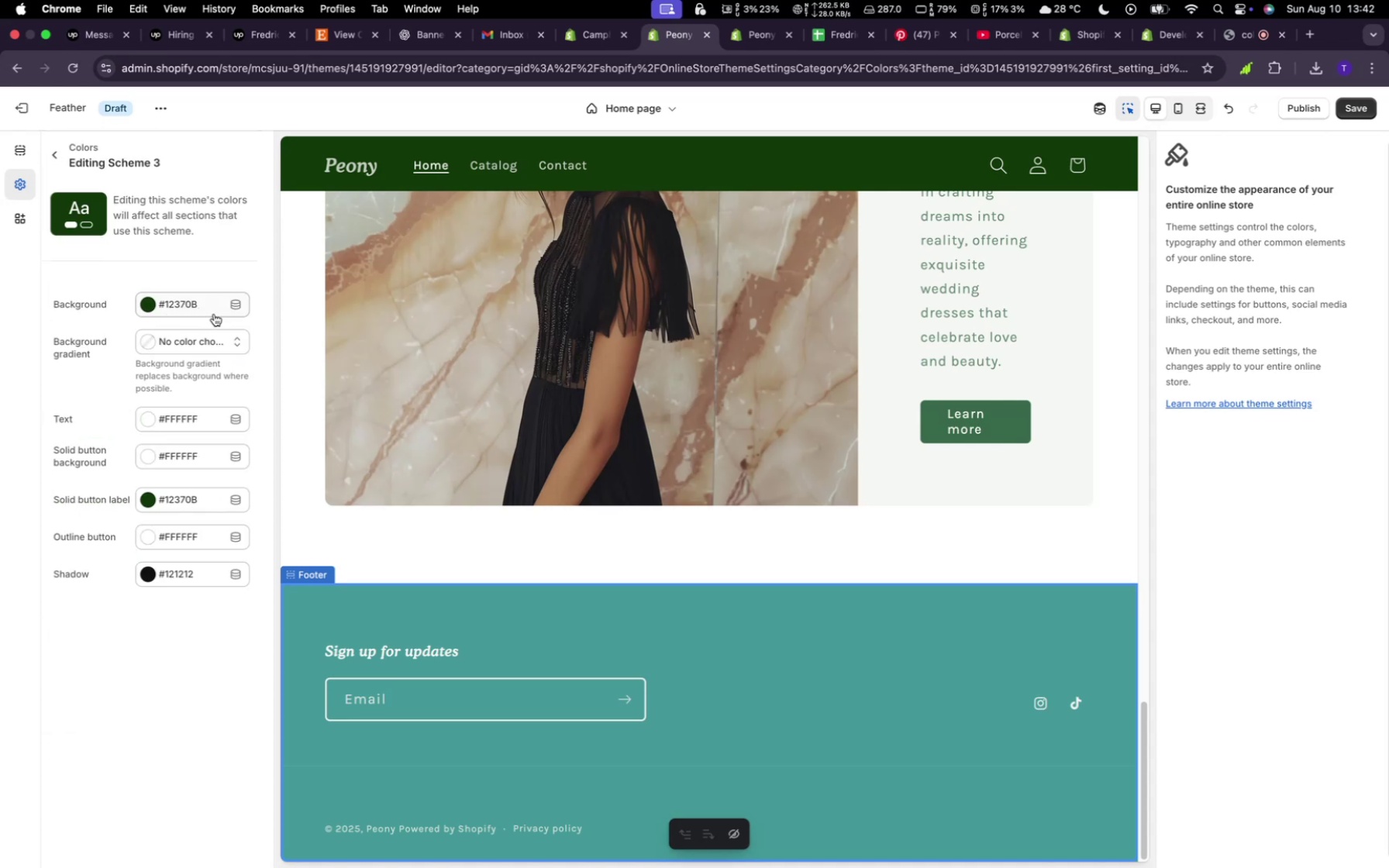 
left_click([217, 306])
 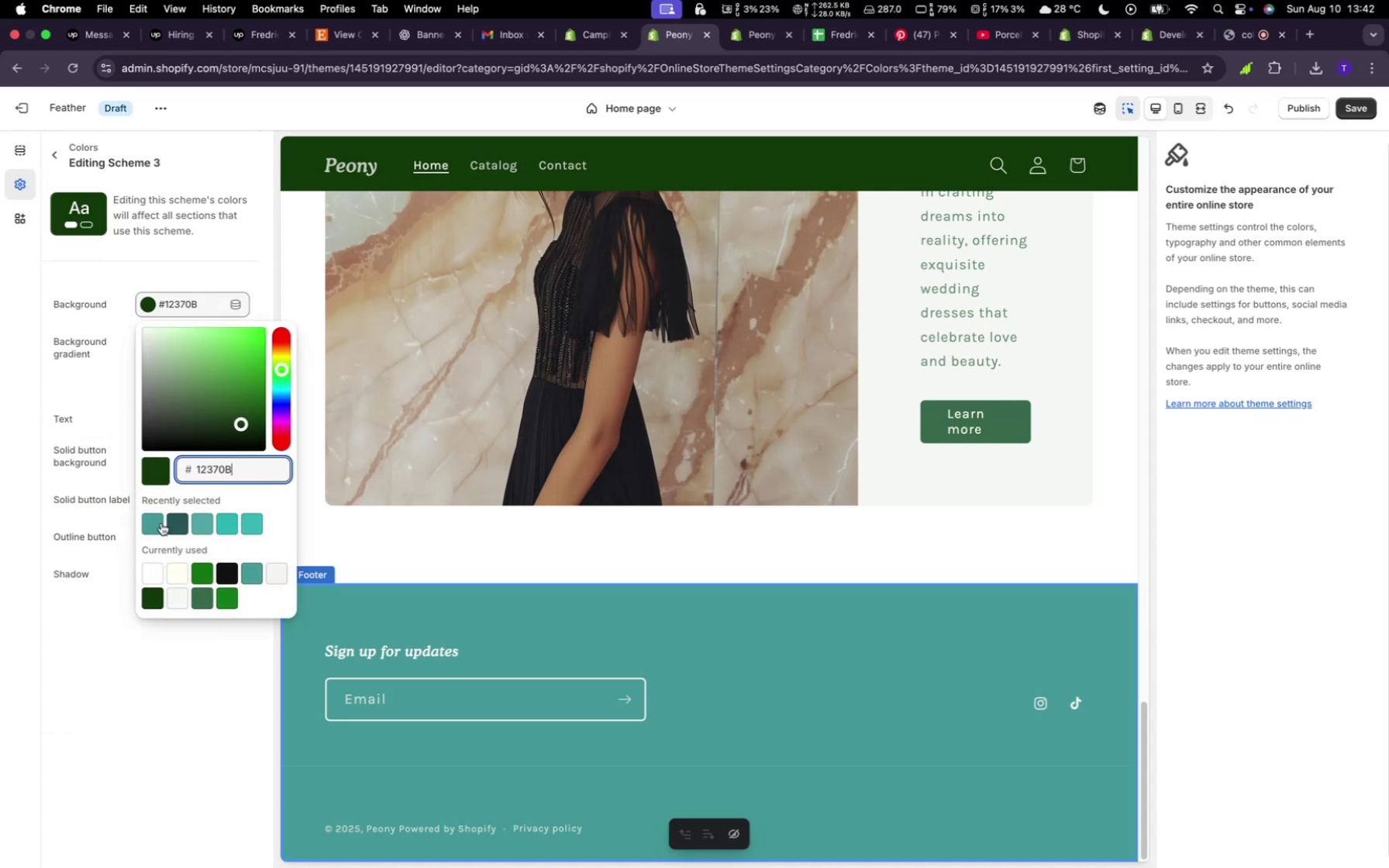 
left_click([161, 523])
 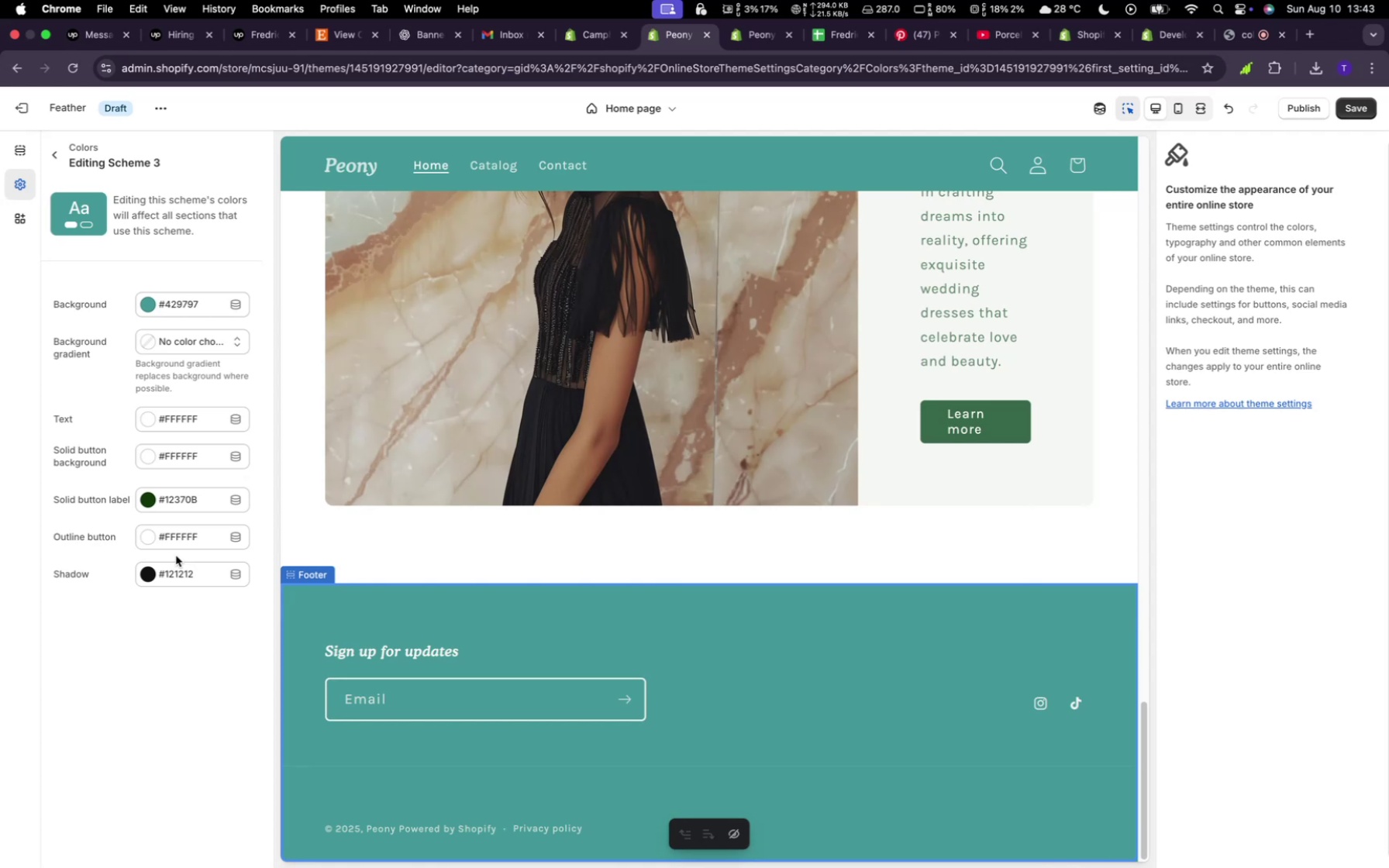 
wait(8.16)
 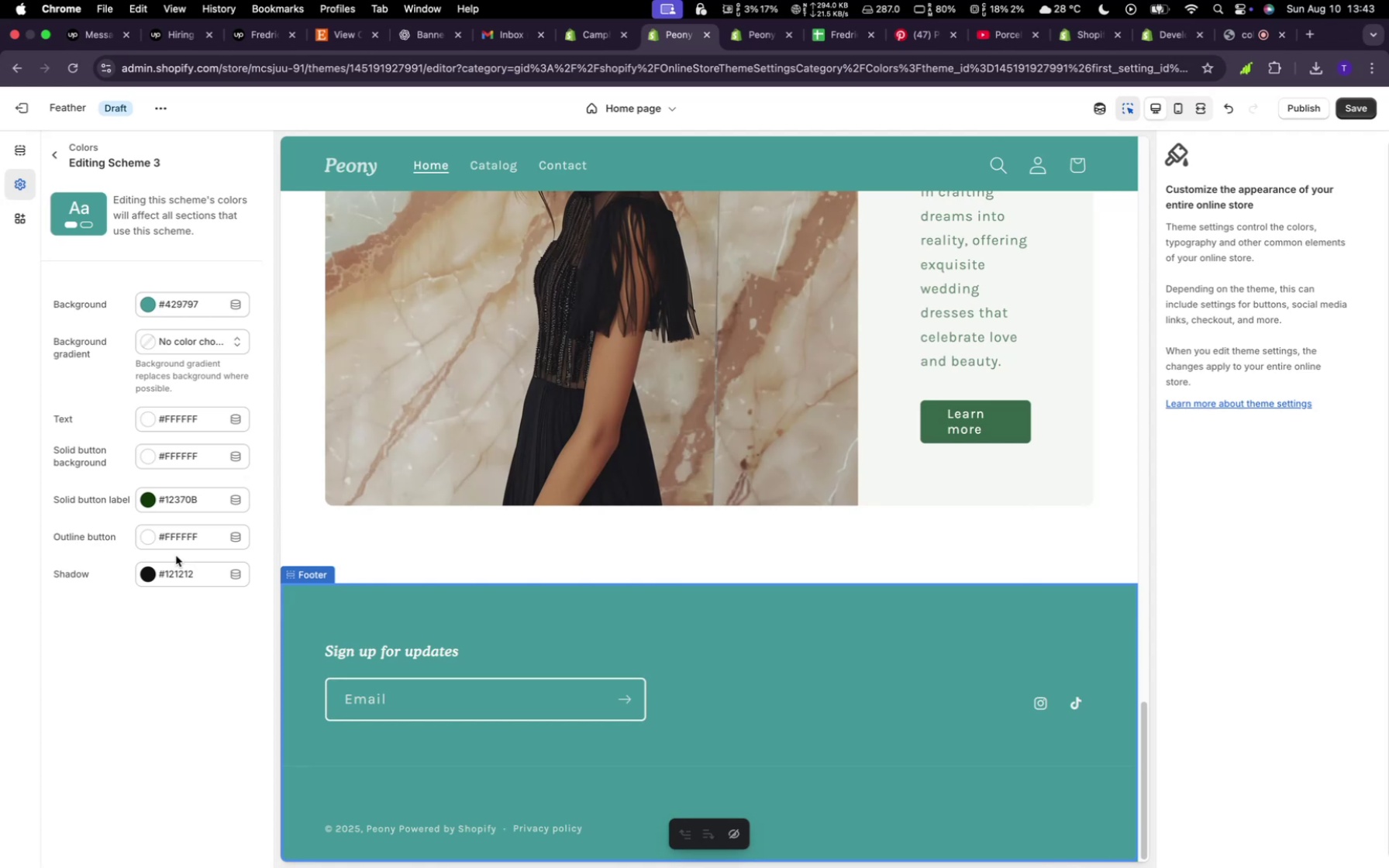 
left_click([62, 157])
 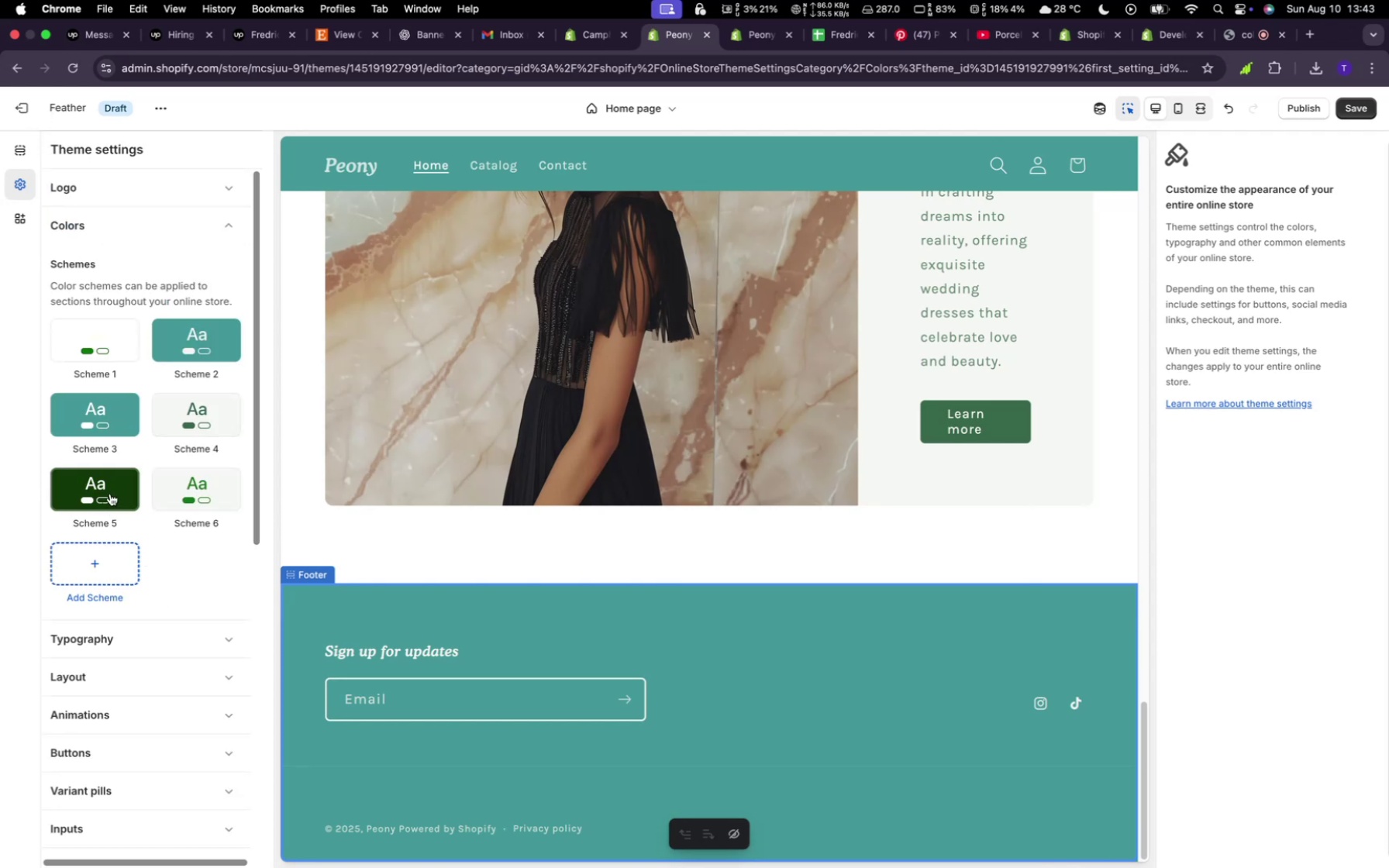 
left_click([116, 475])
 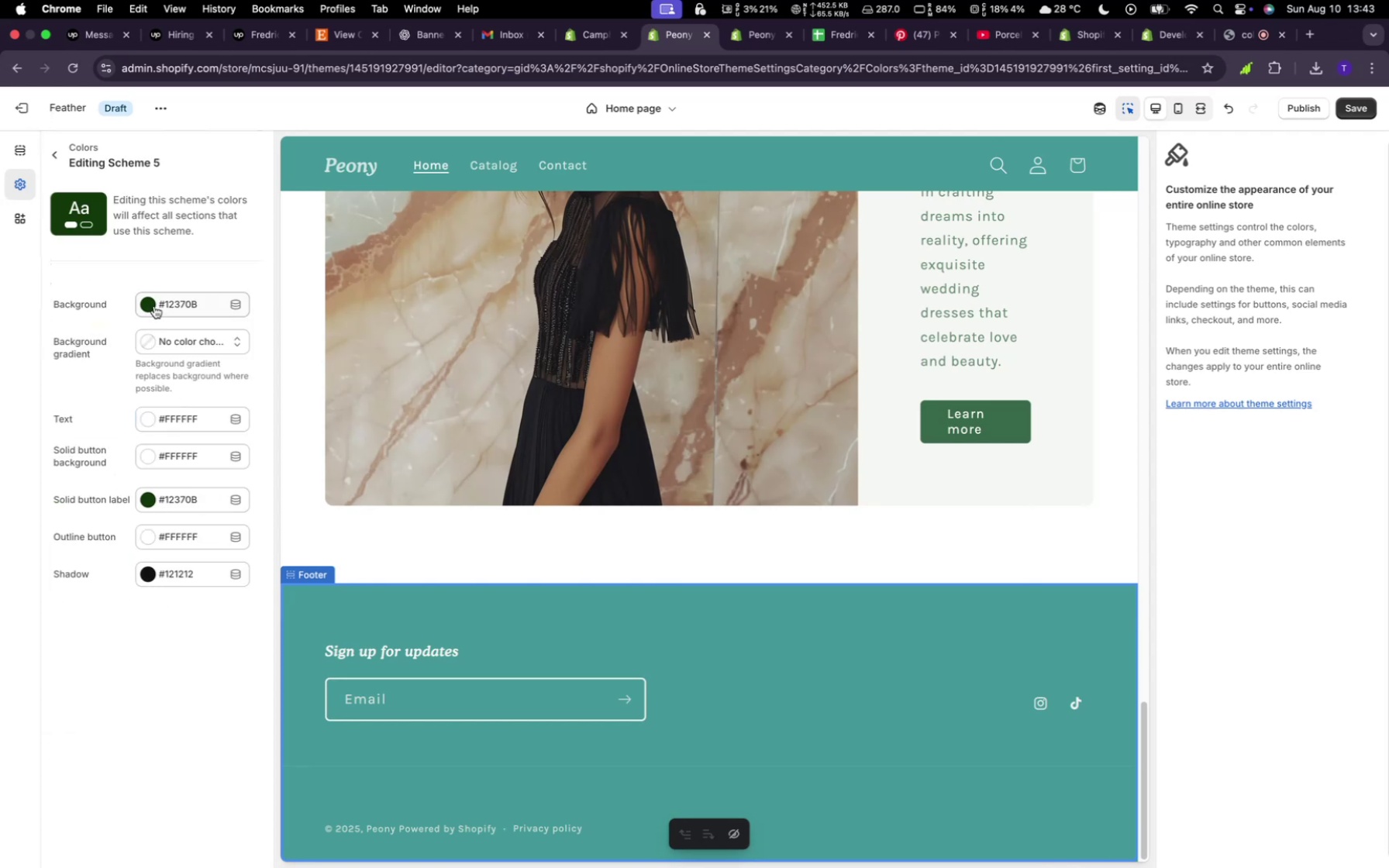 
left_click([154, 304])
 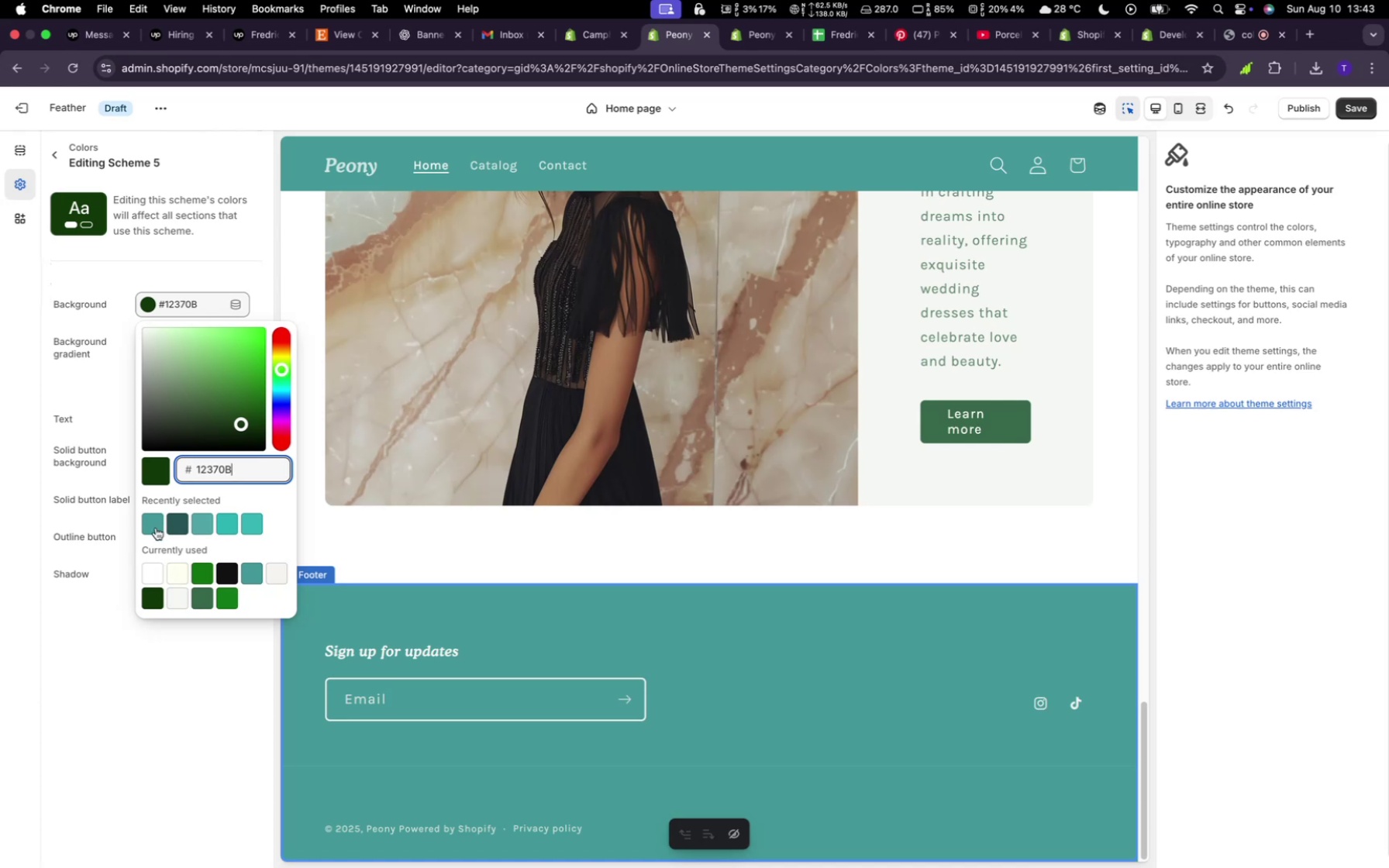 
left_click([155, 522])
 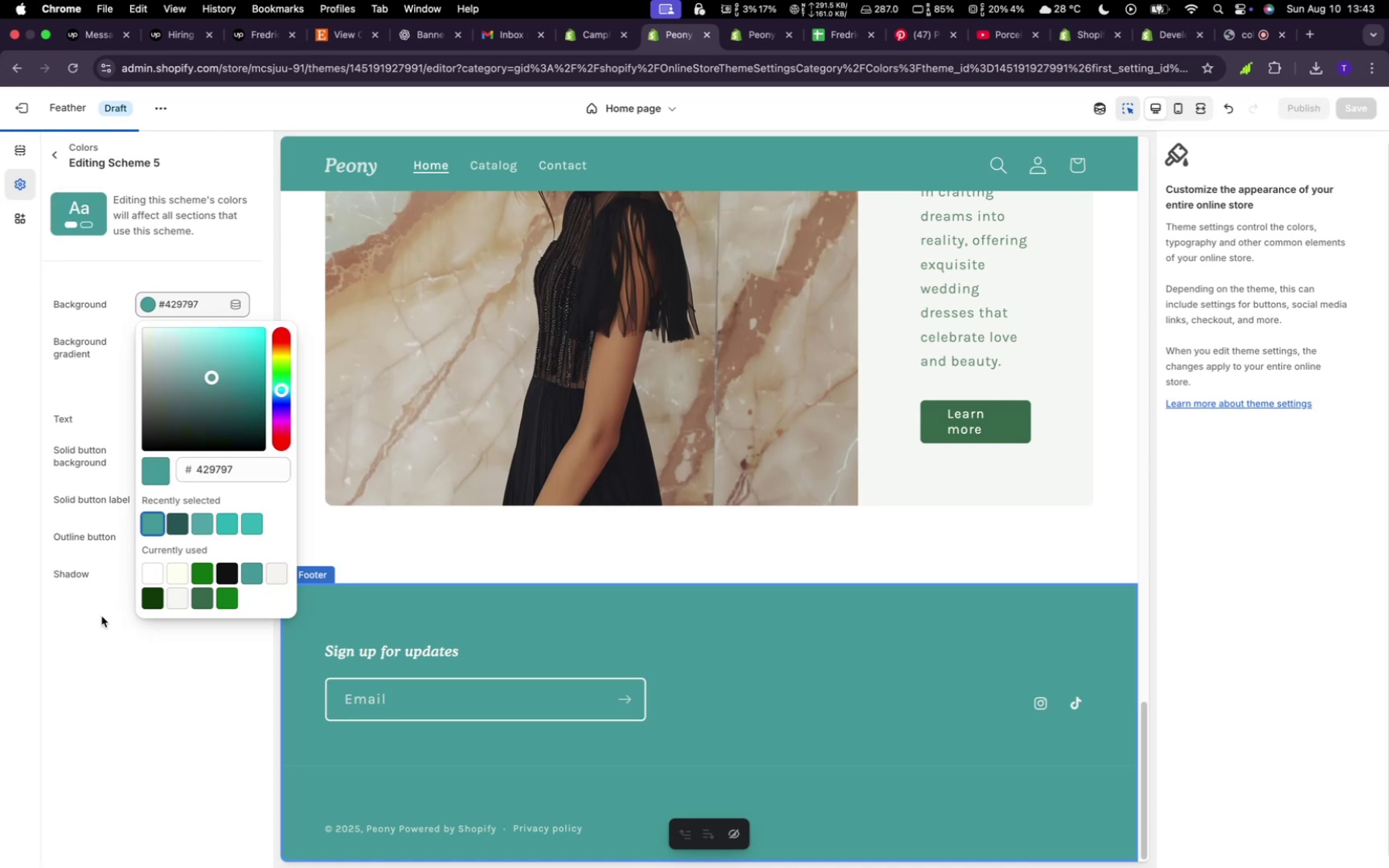 
left_click([102, 616])
 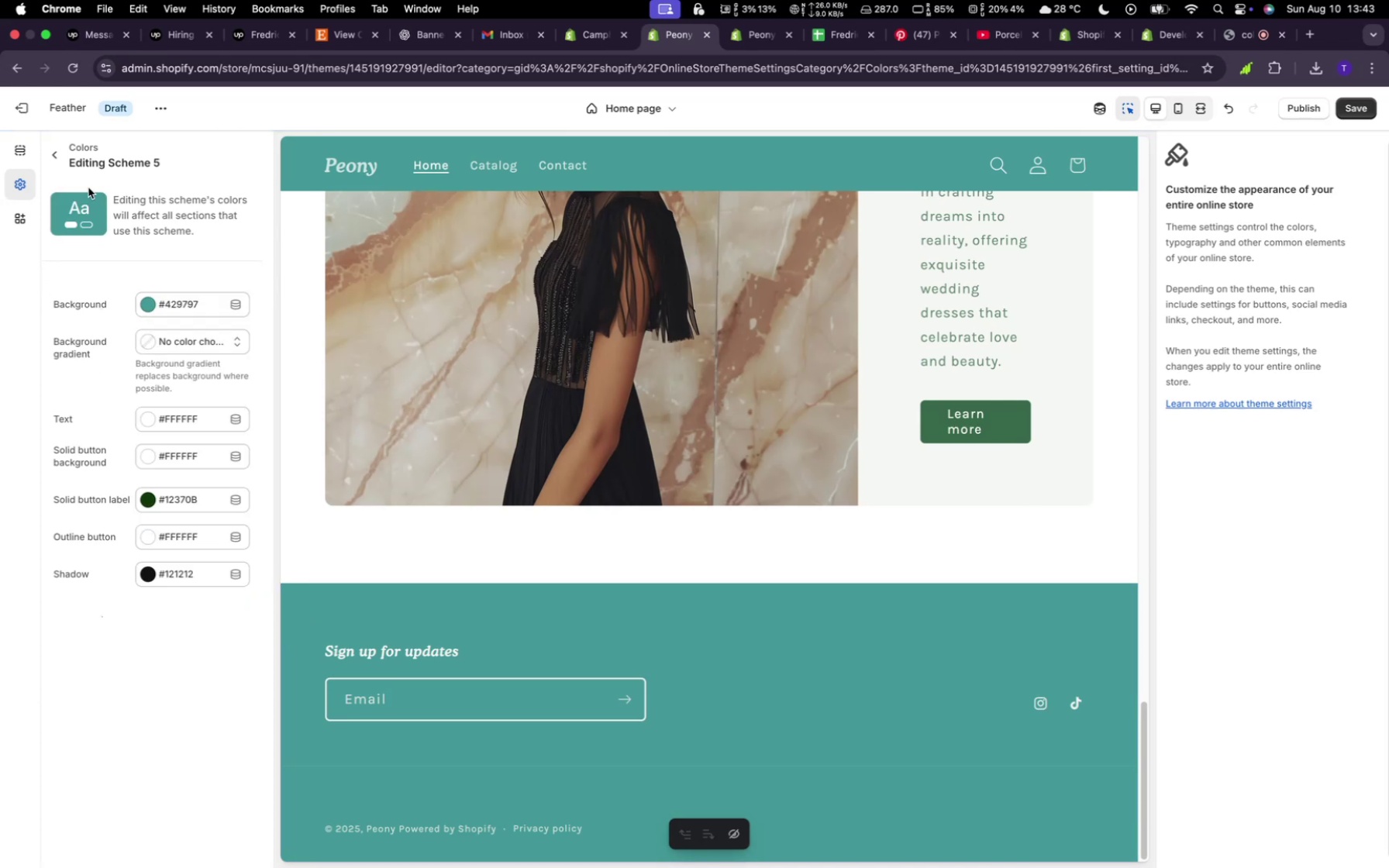 
mouse_move([60, 173])
 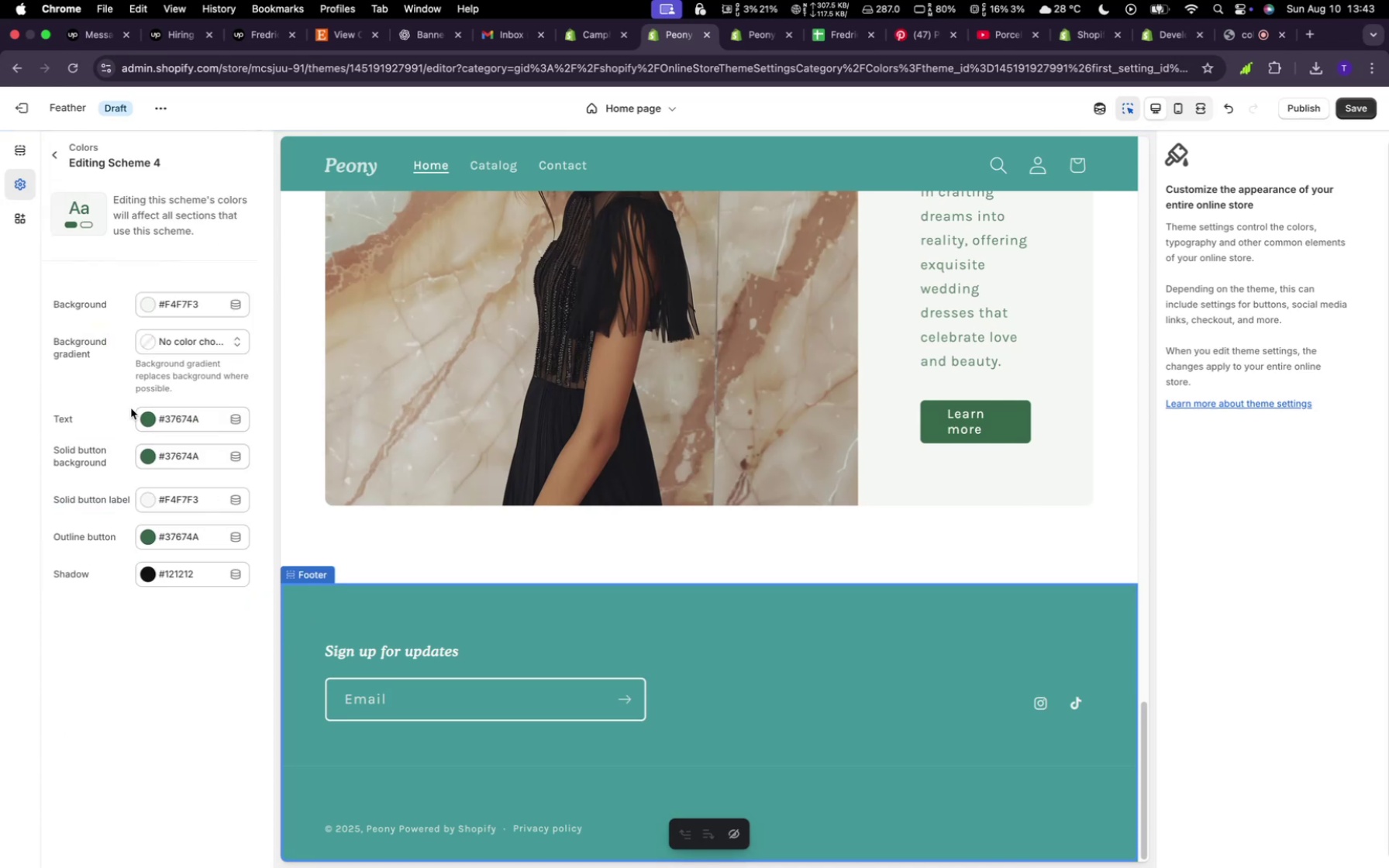 
left_click([157, 415])
 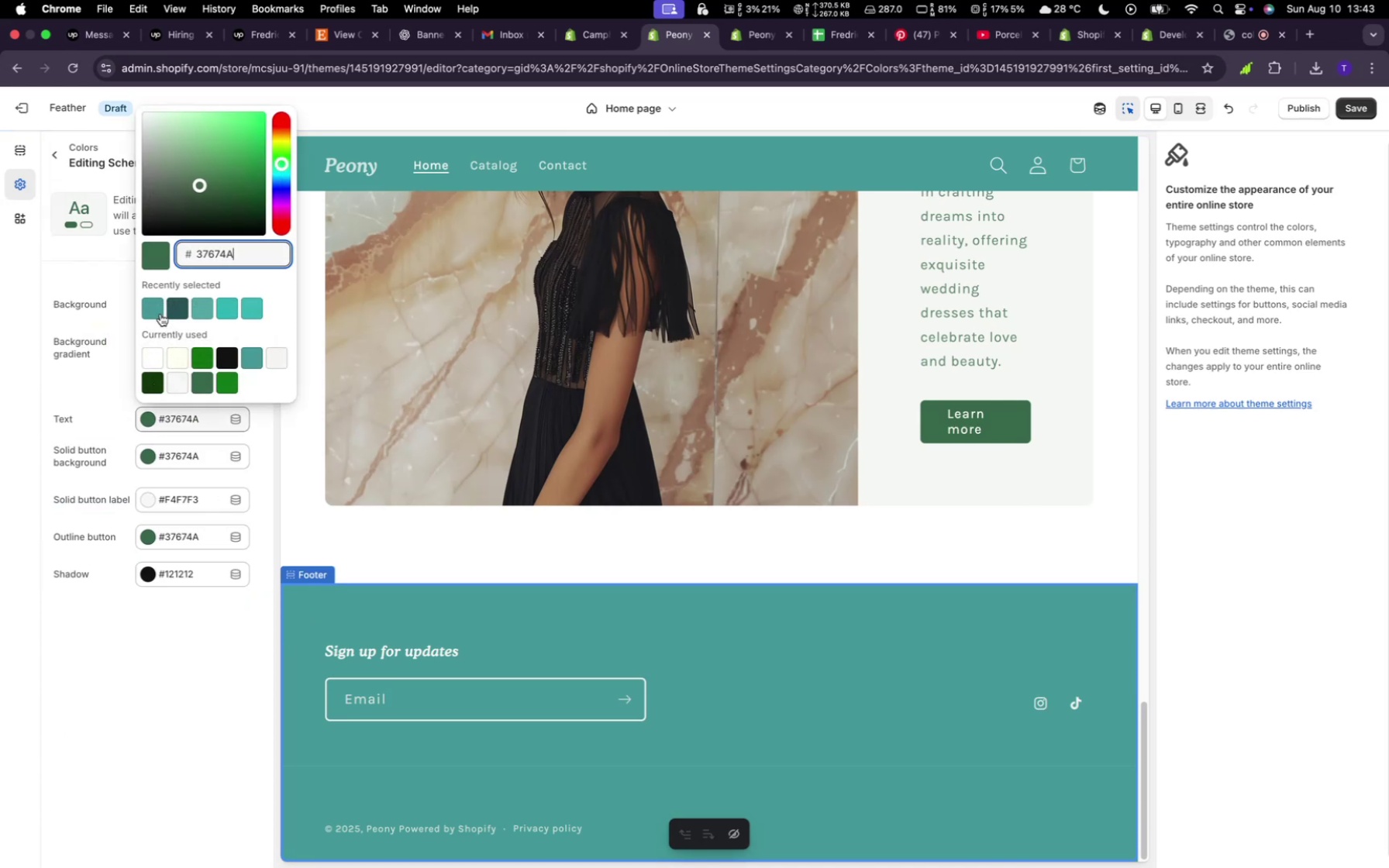 
left_click([159, 311])
 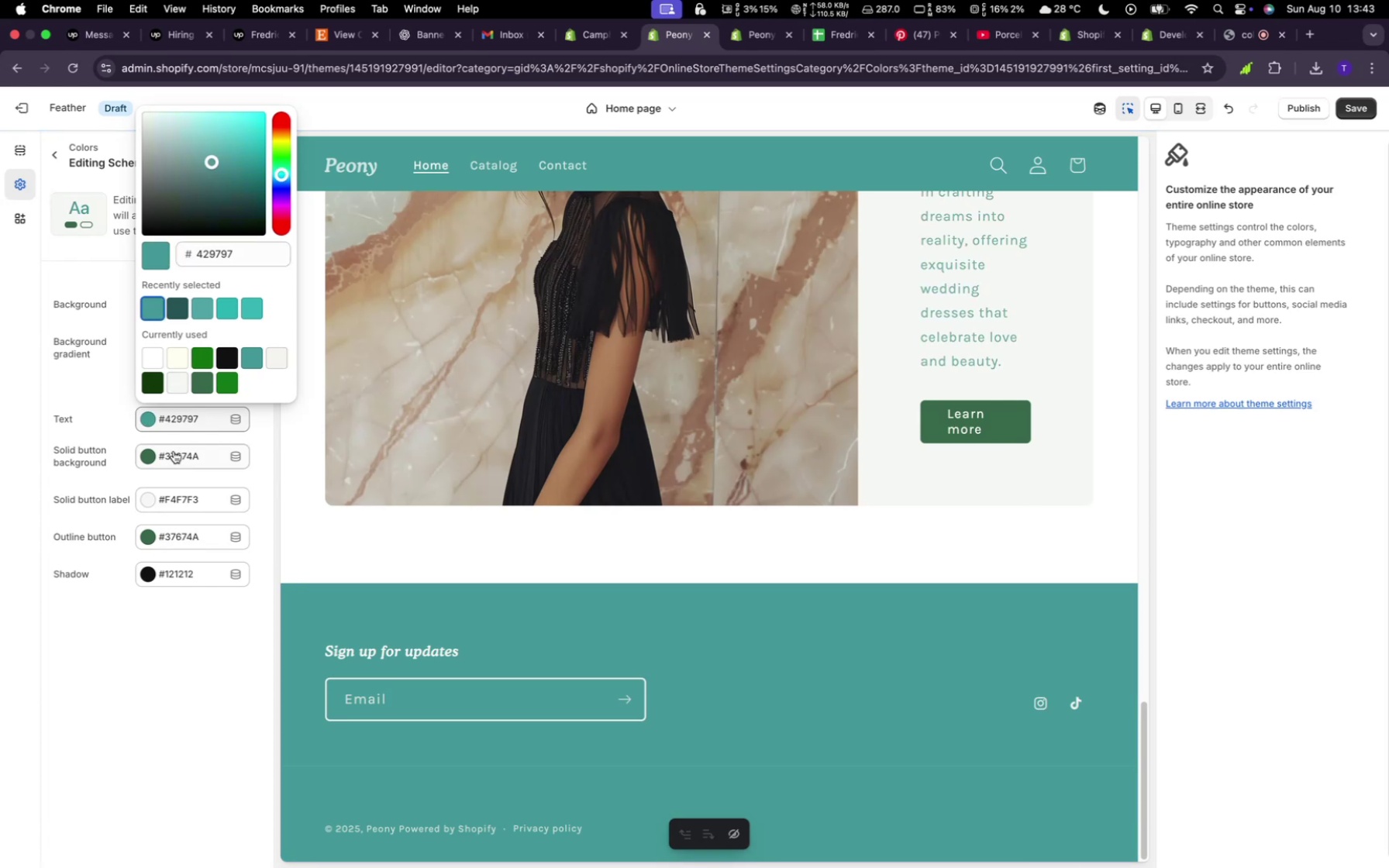 
wait(6.12)
 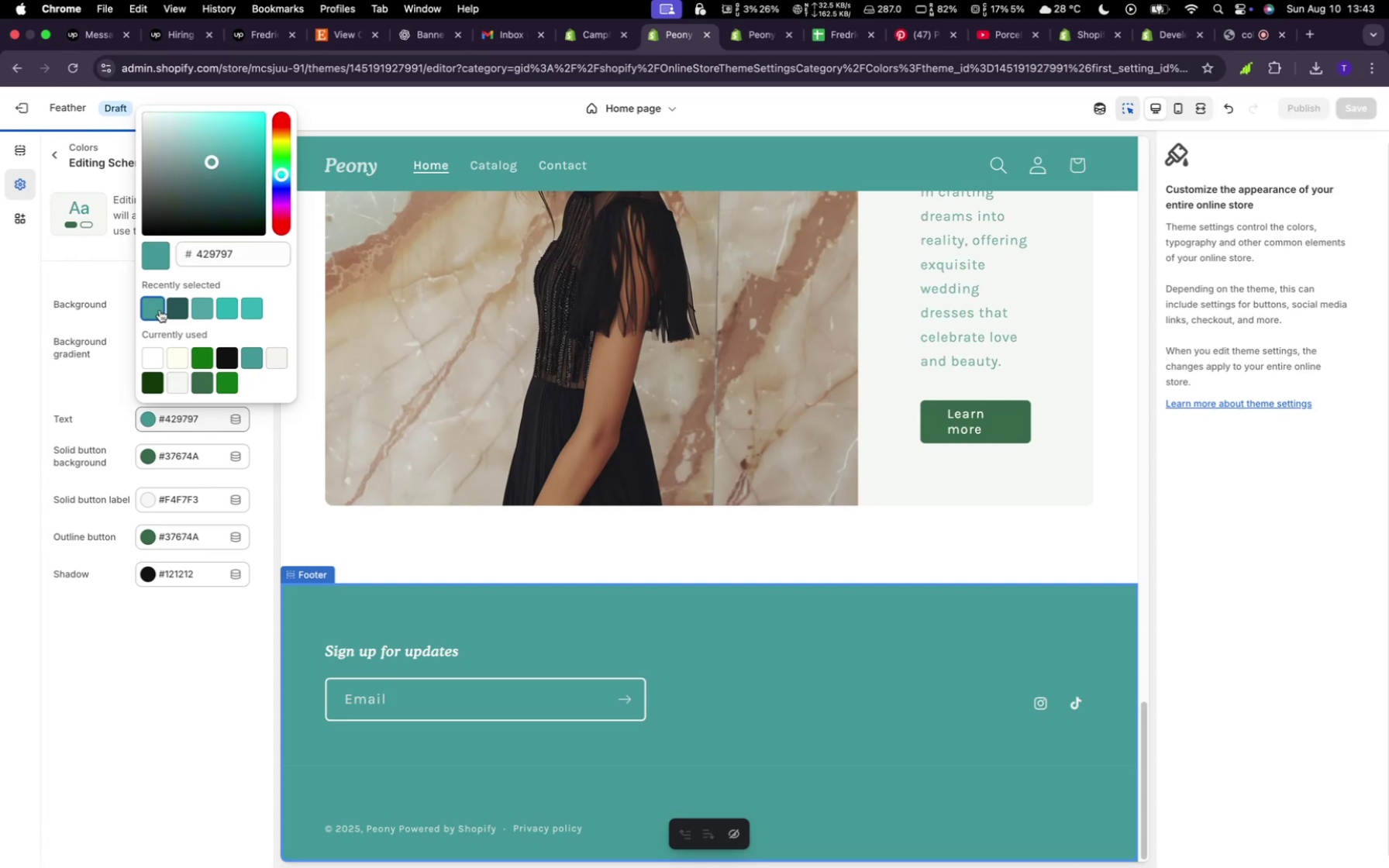 
left_click([151, 454])
 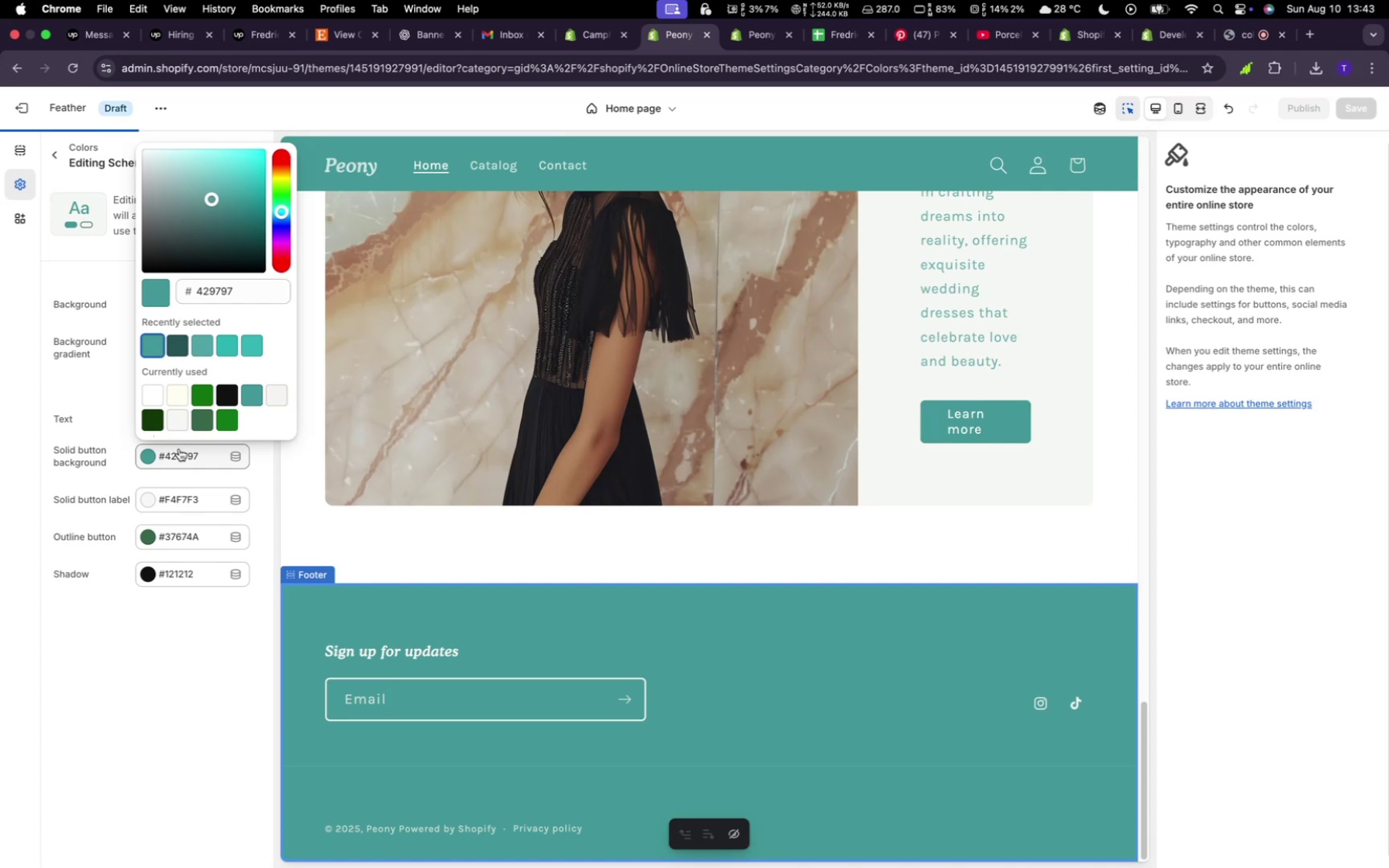 
wait(6.0)
 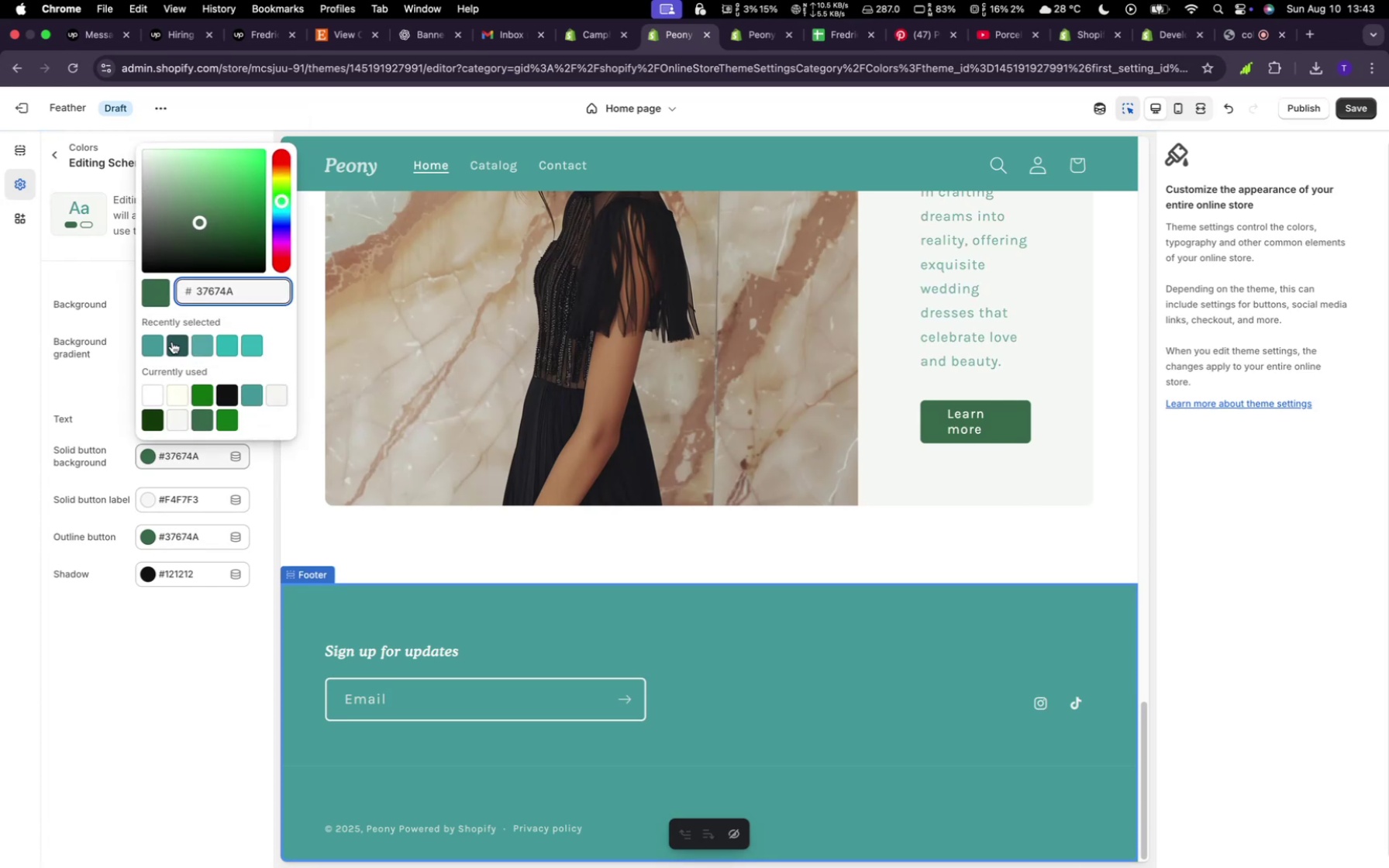 
left_click([184, 348])
 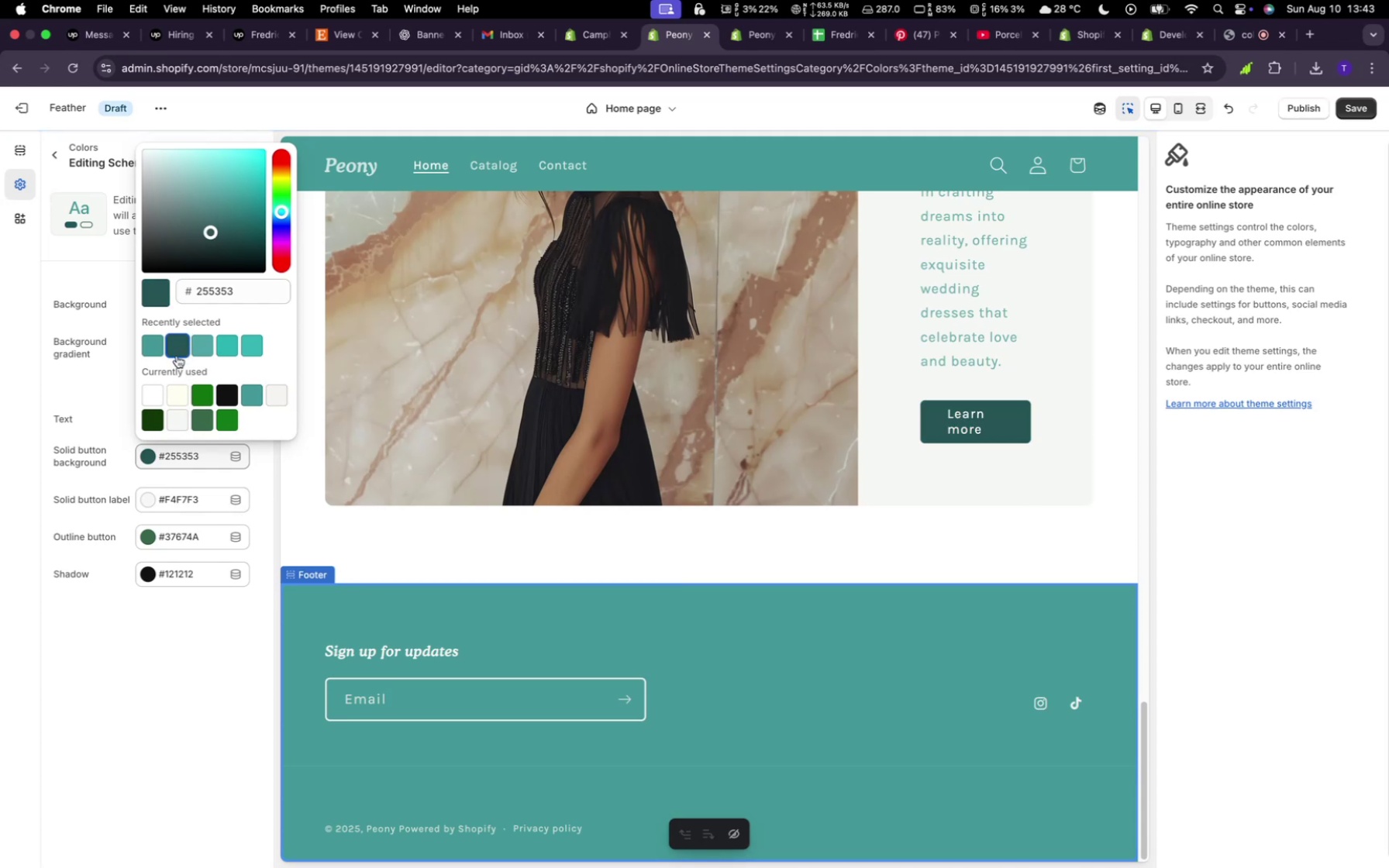 
left_click([157, 346])
 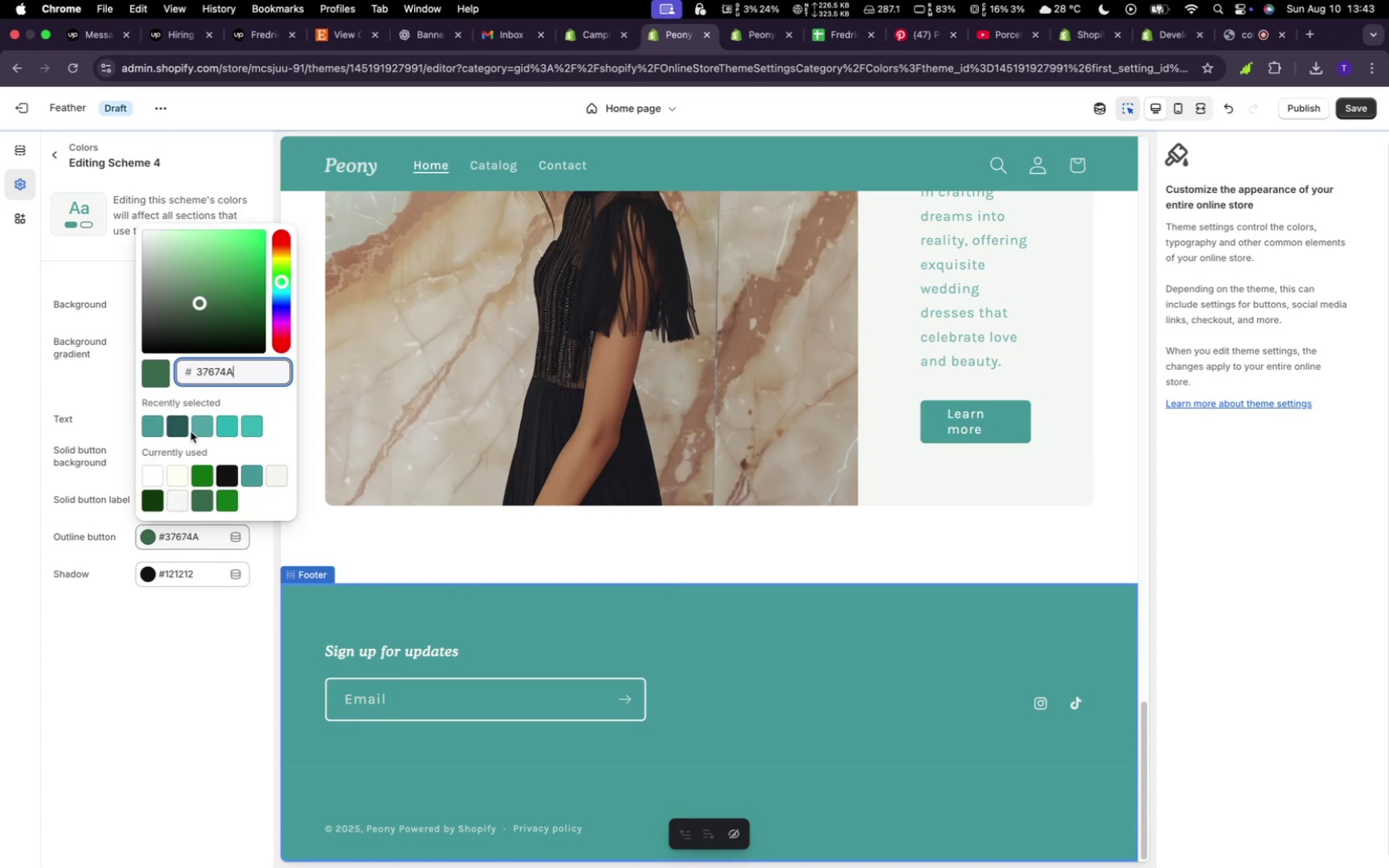 
left_click([202, 426])
 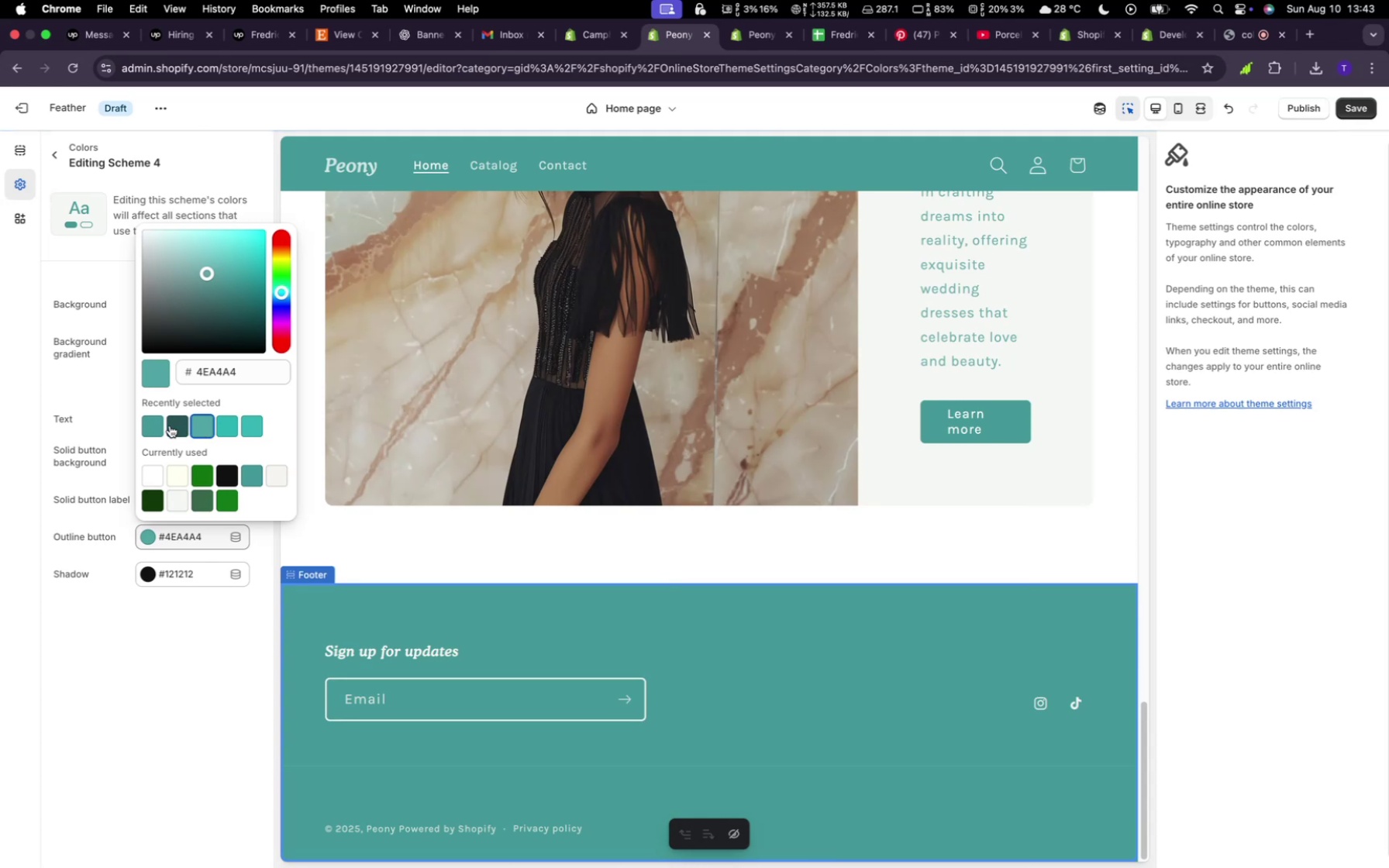 
left_click([153, 425])
 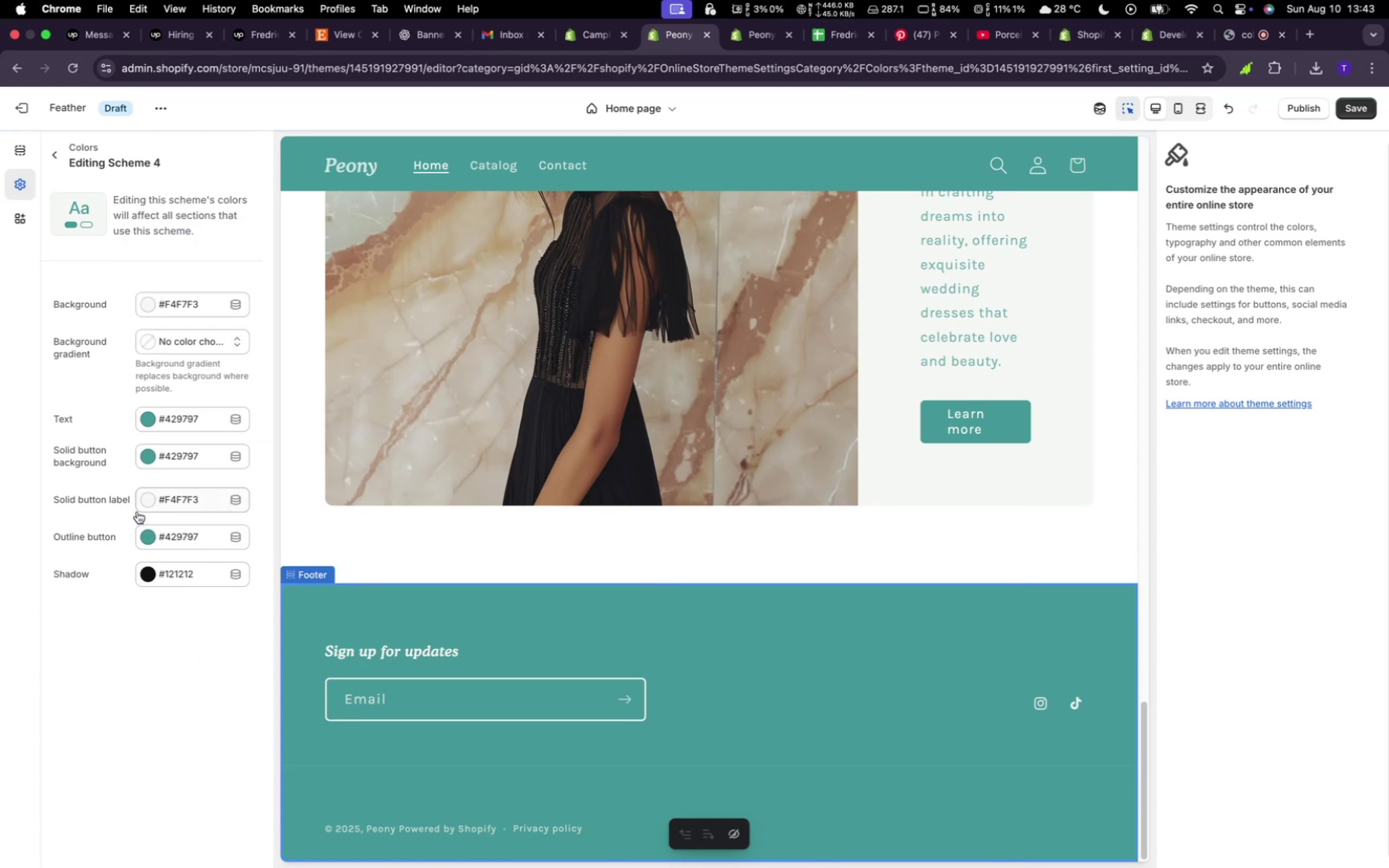 
wait(12.68)
 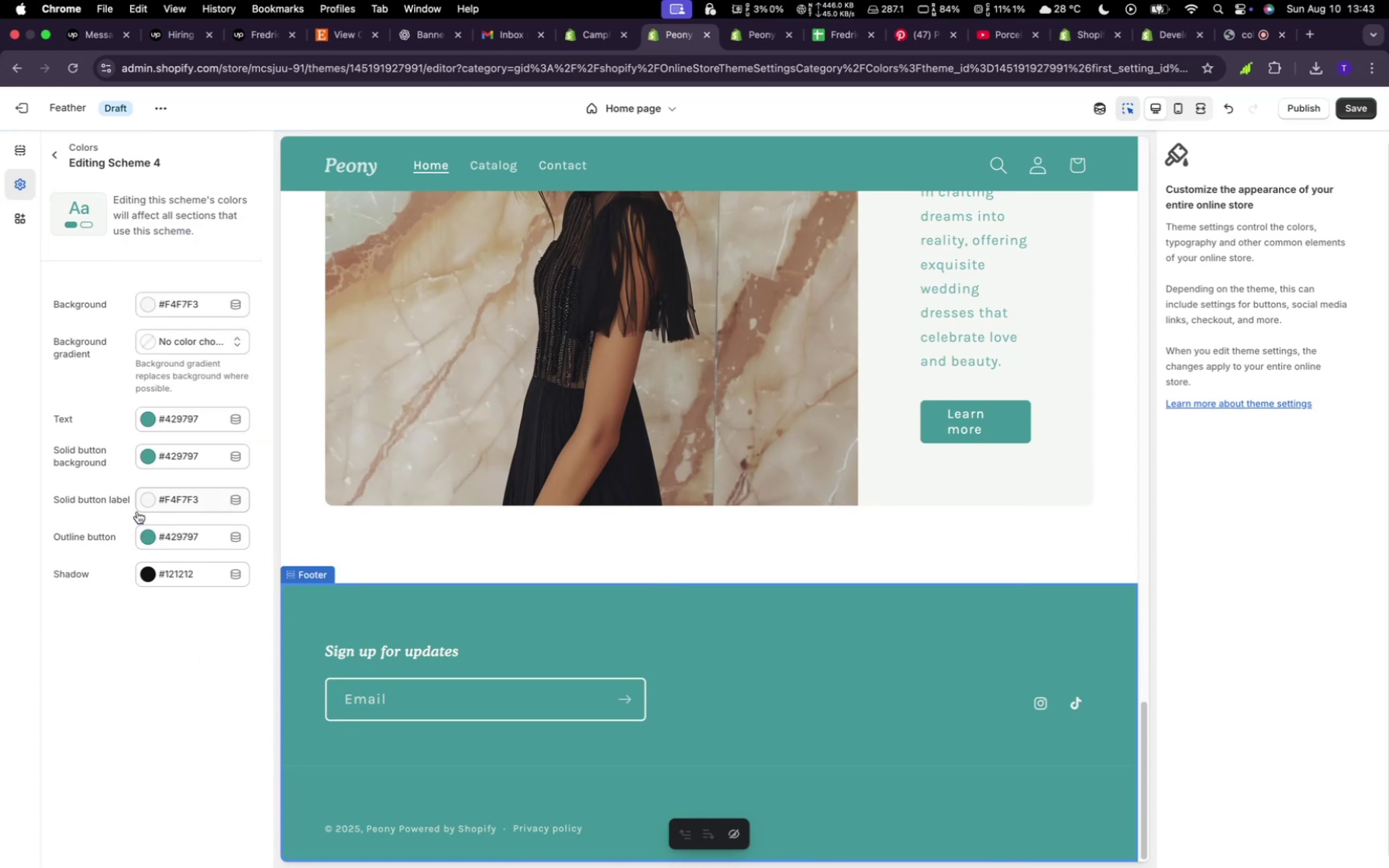 
left_click([186, 482])
 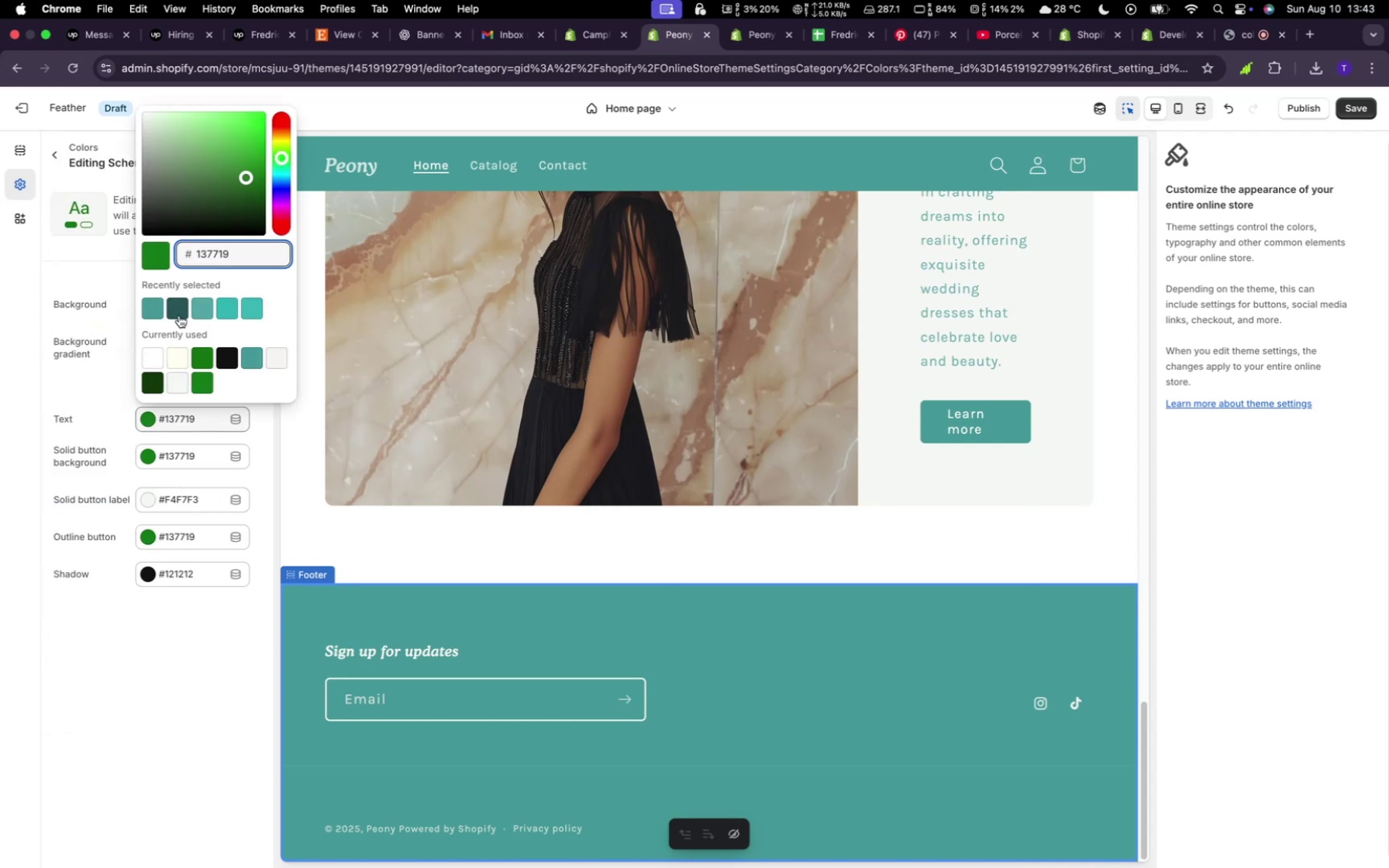 
left_click([159, 305])
 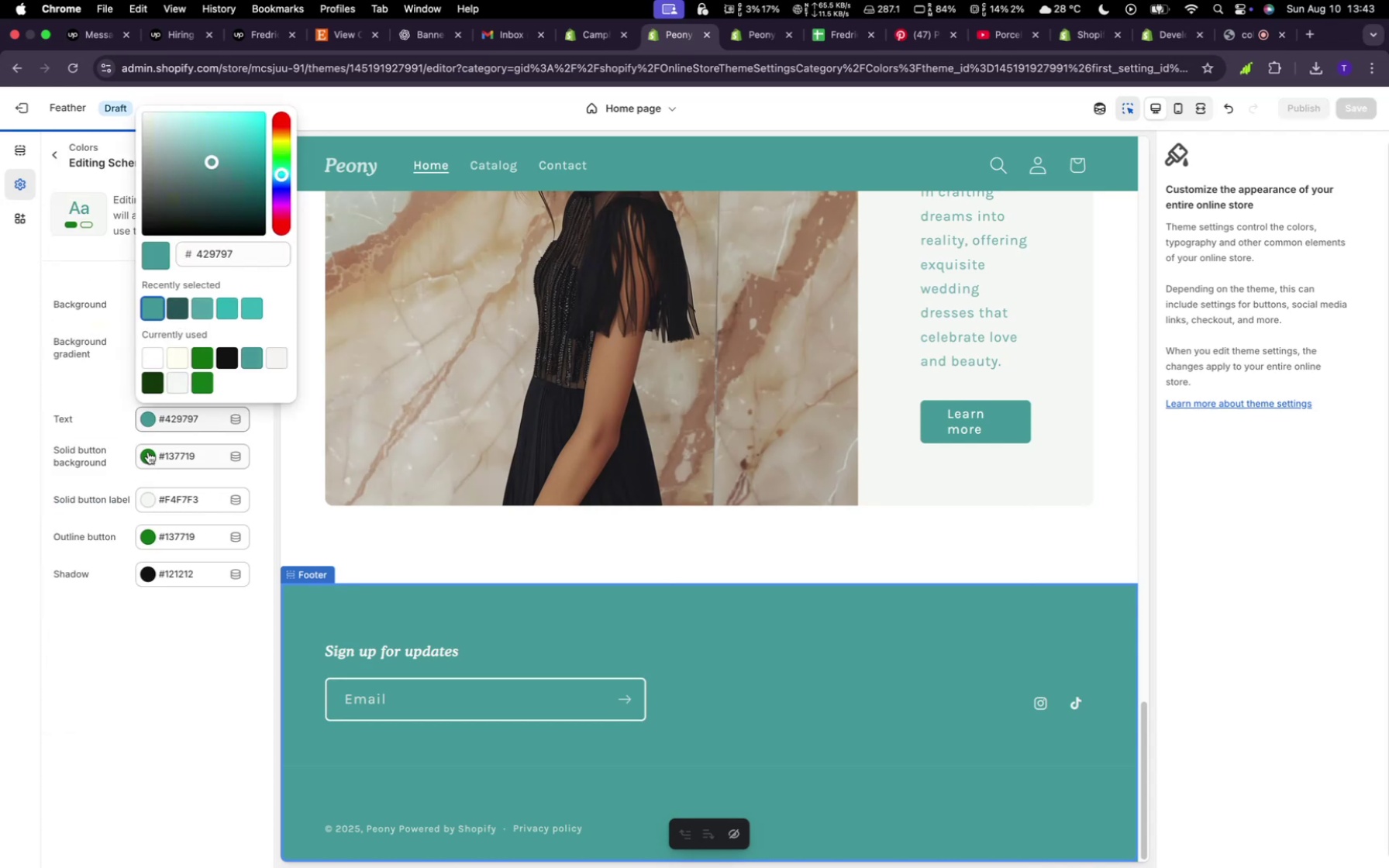 
left_click([148, 452])
 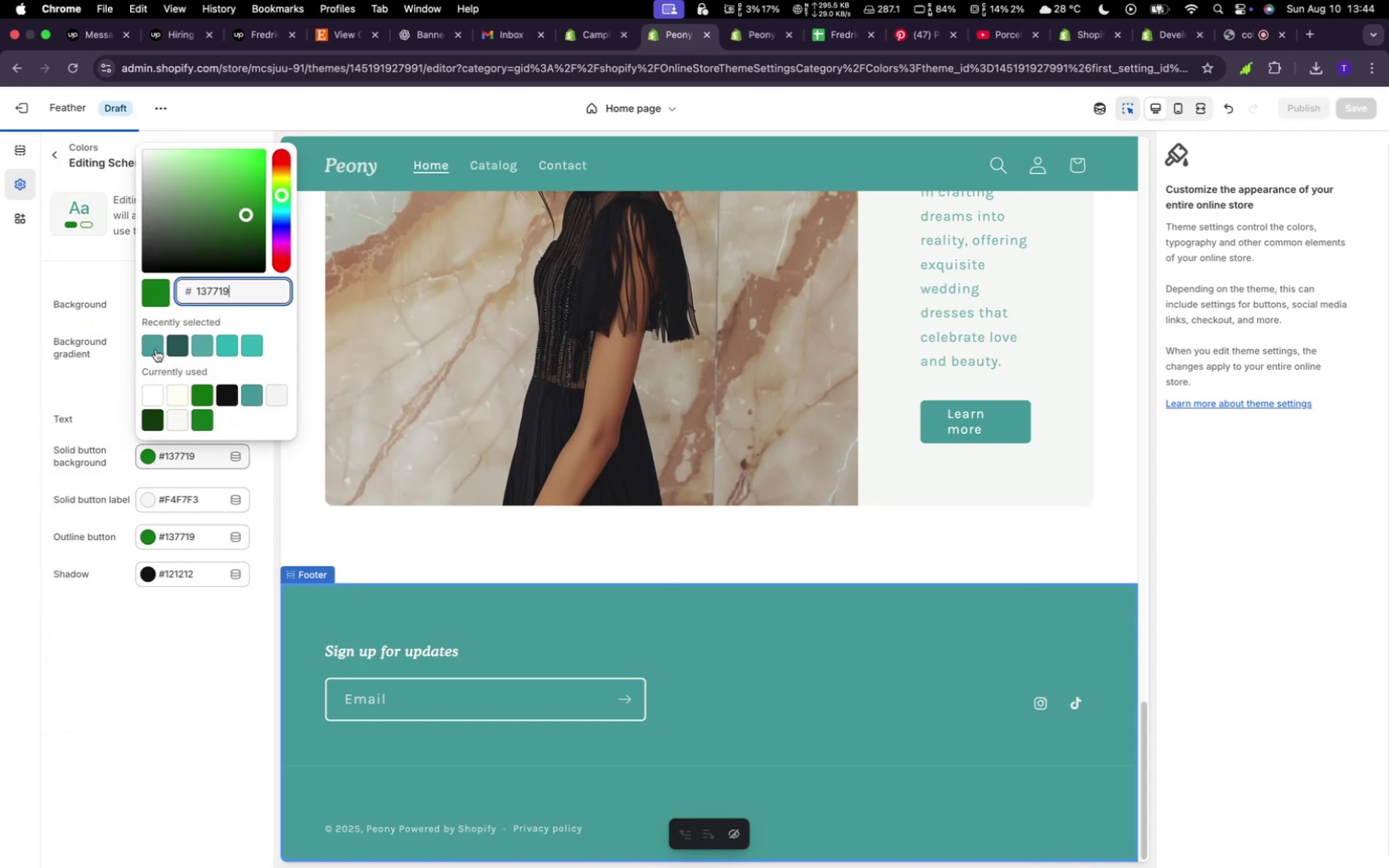 
left_click([154, 343])
 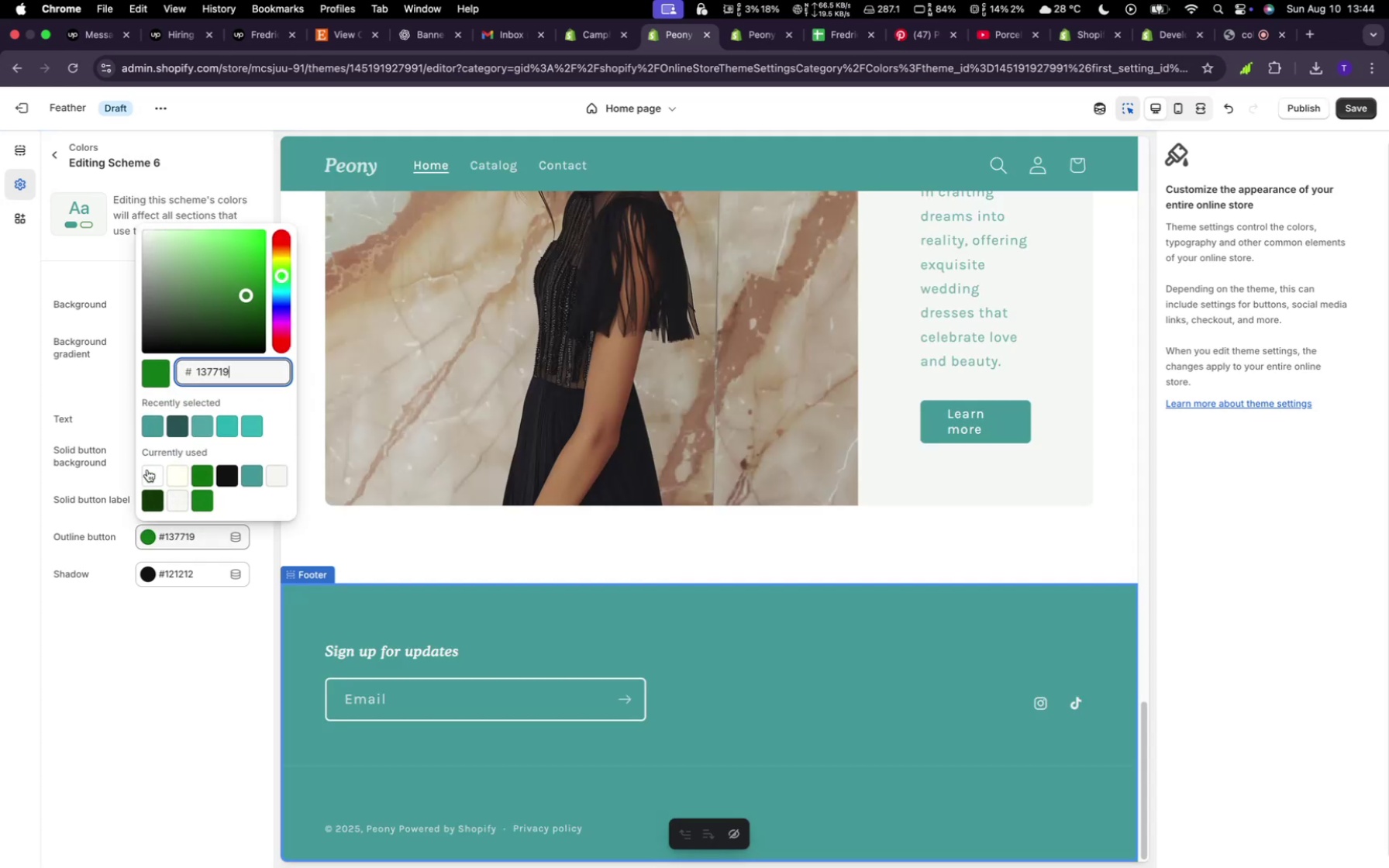 
left_click([152, 425])
 